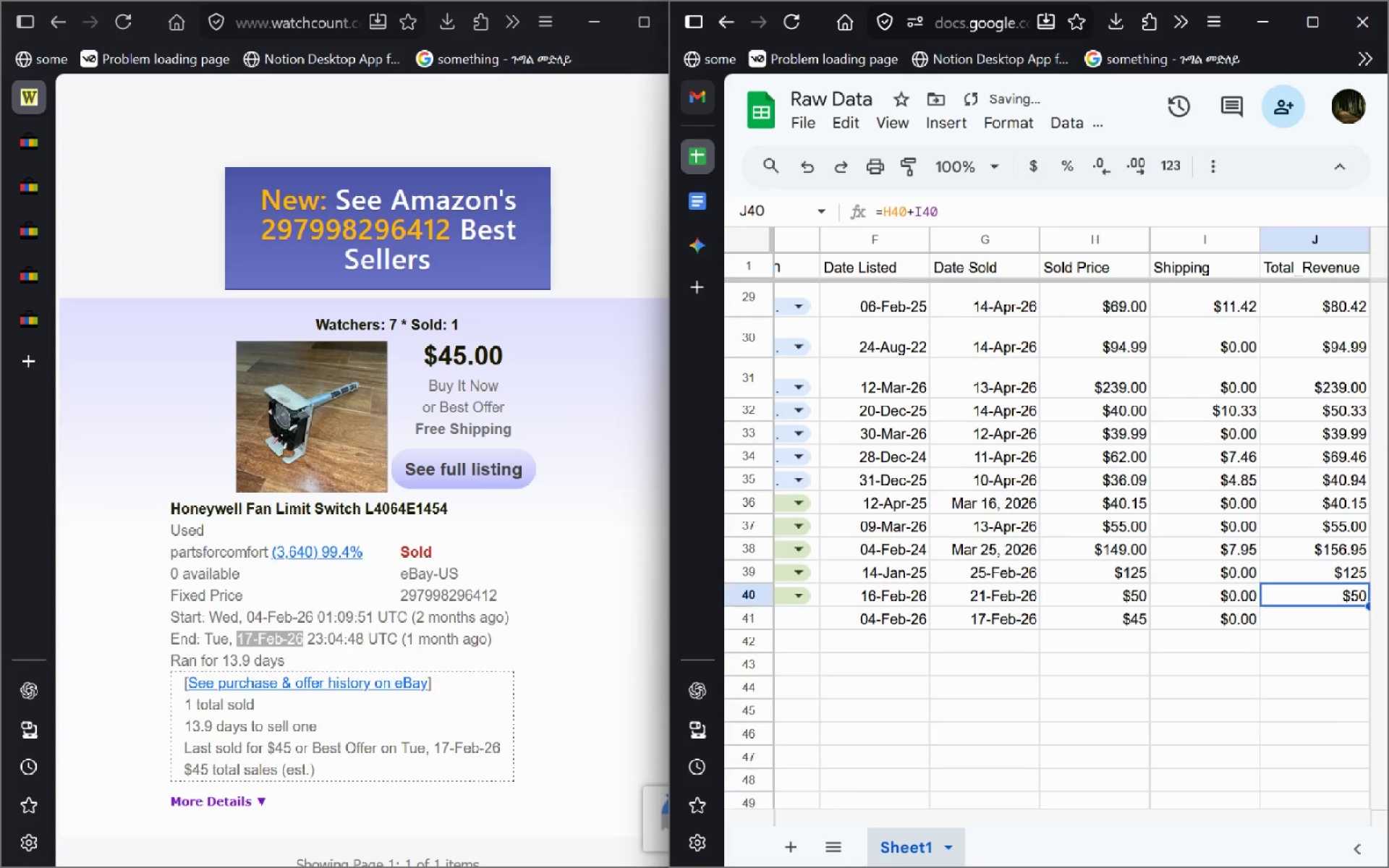 
key(ArrowUp)
 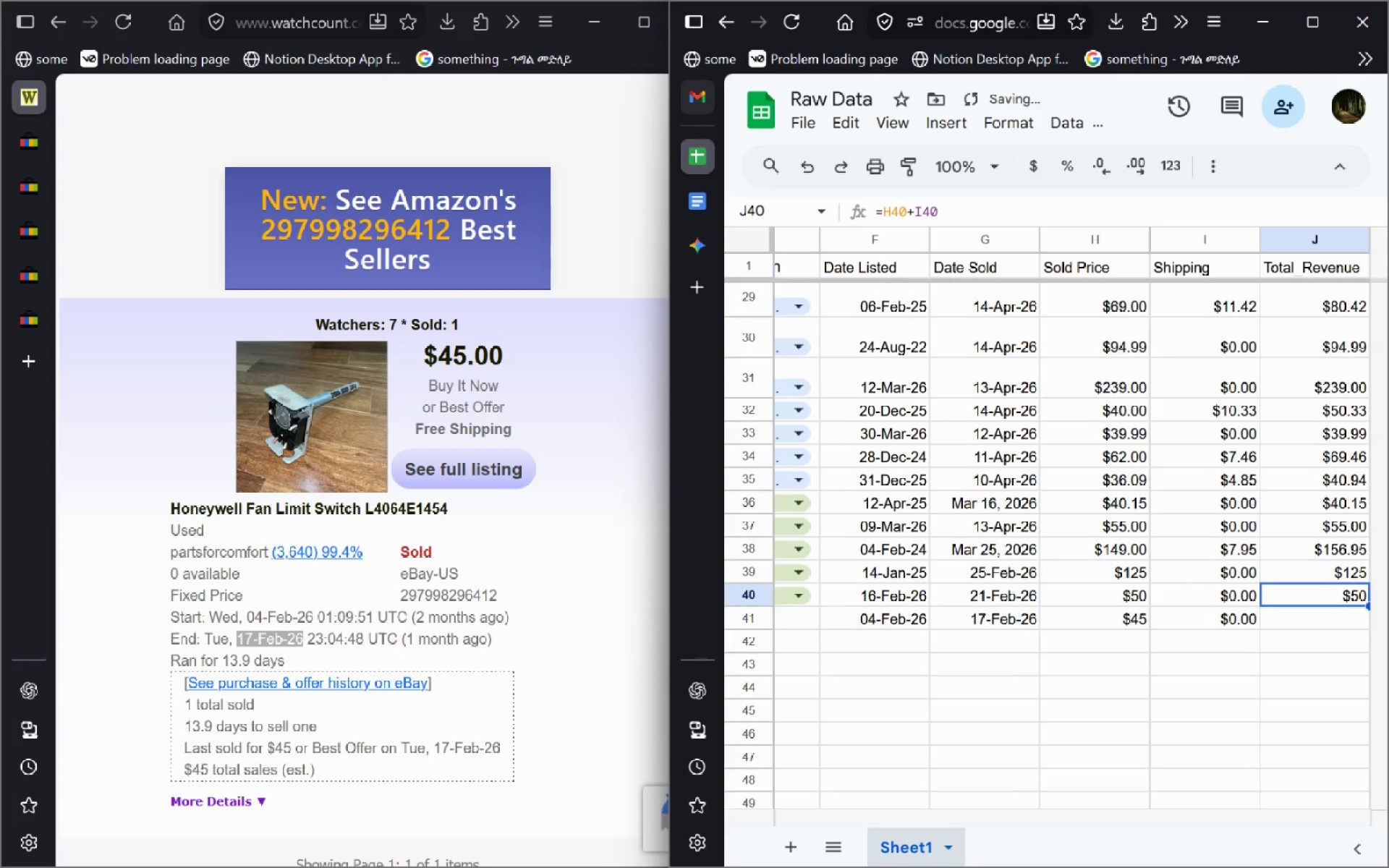 
key(Shift+ArrowDown)
 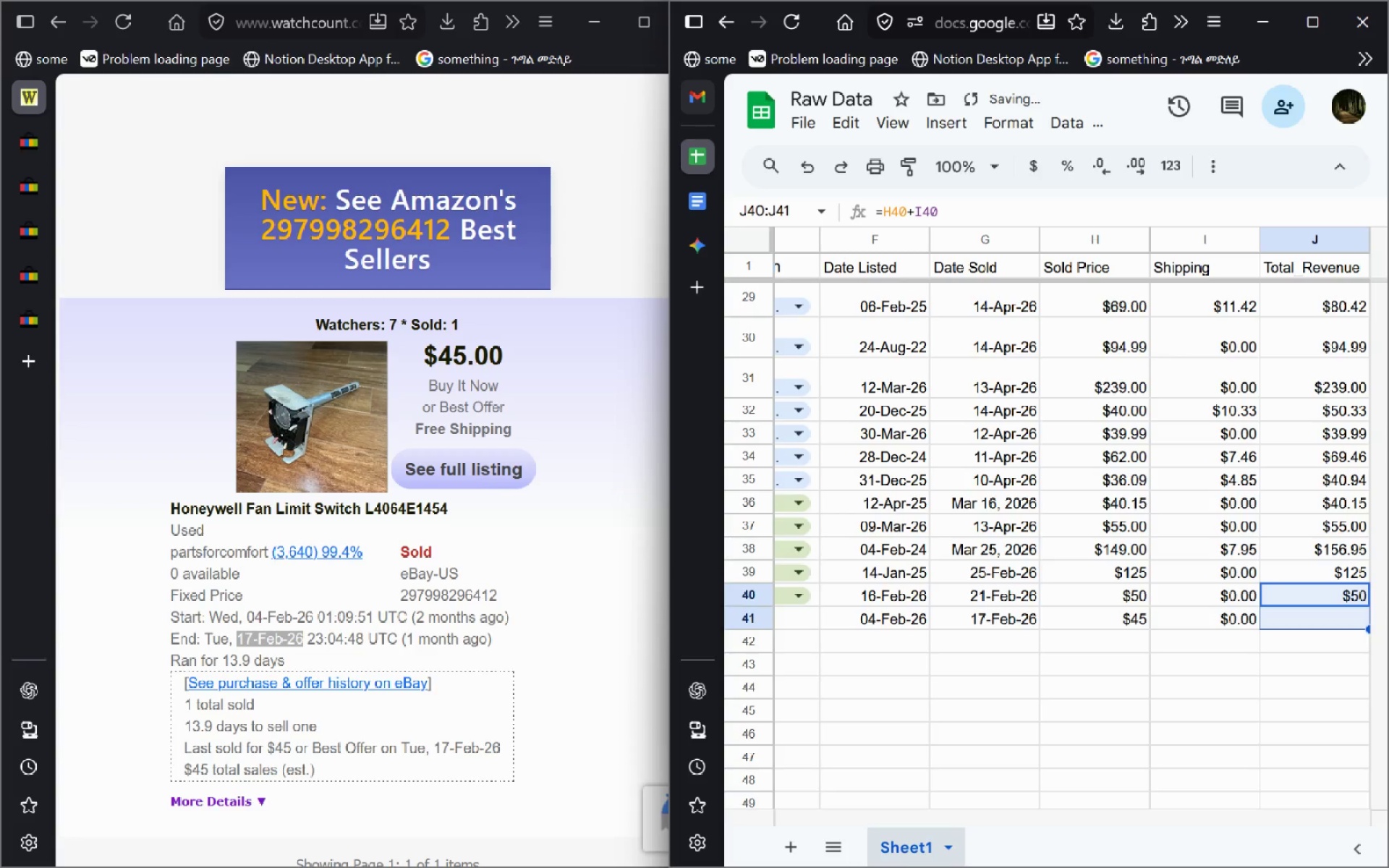 
key(ArrowUp)
 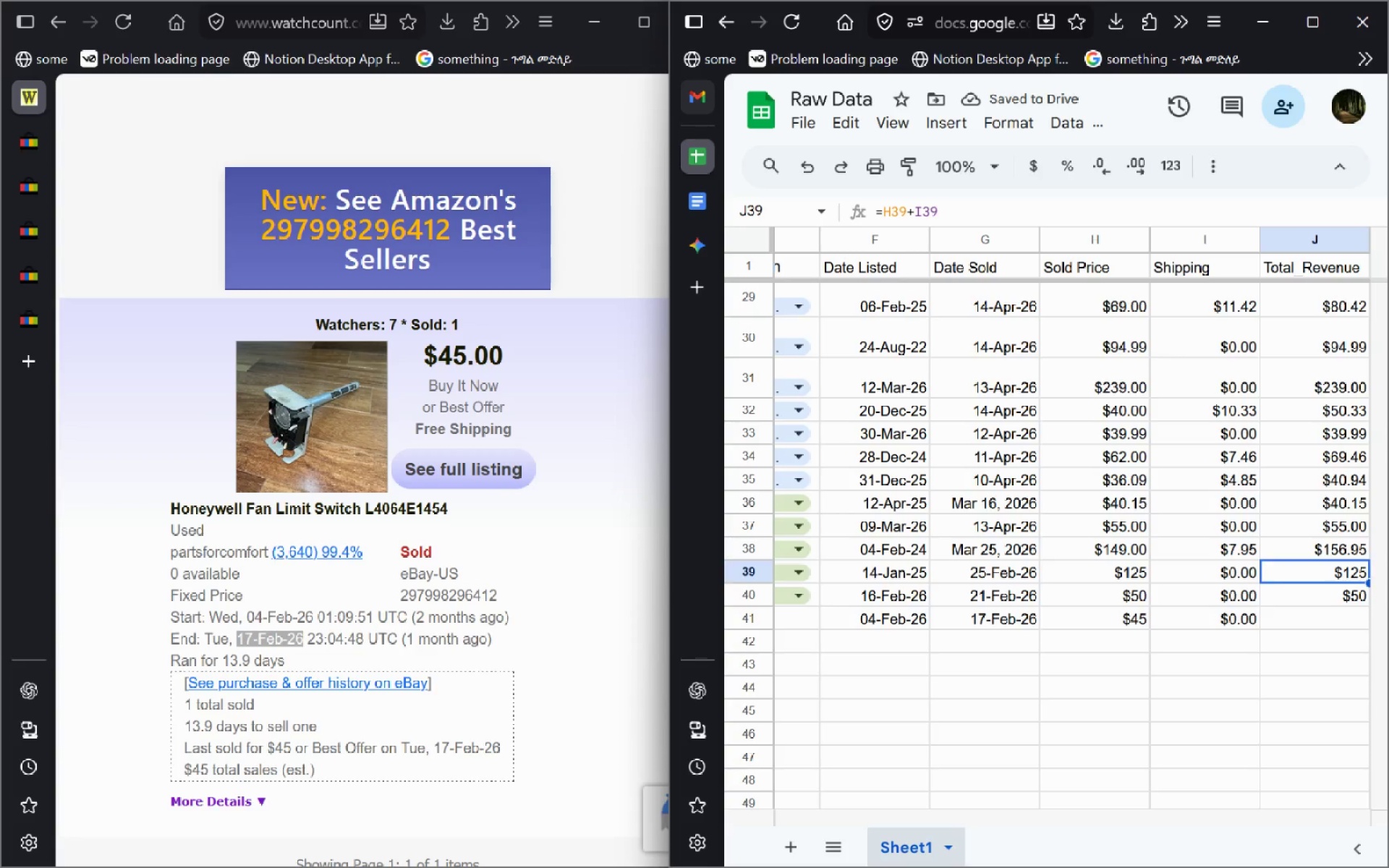 
key(ArrowDown)
 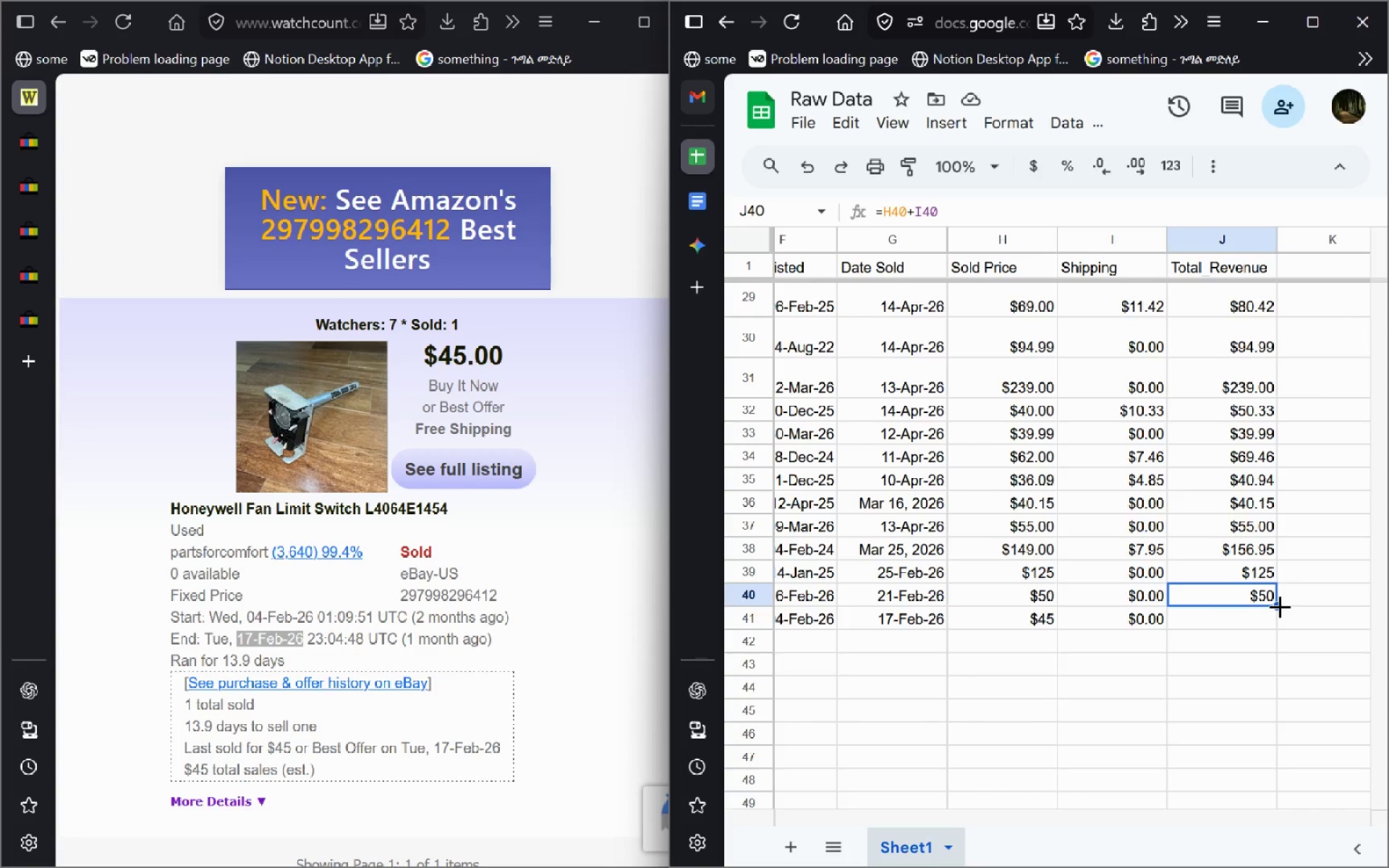 
wait(6.66)
 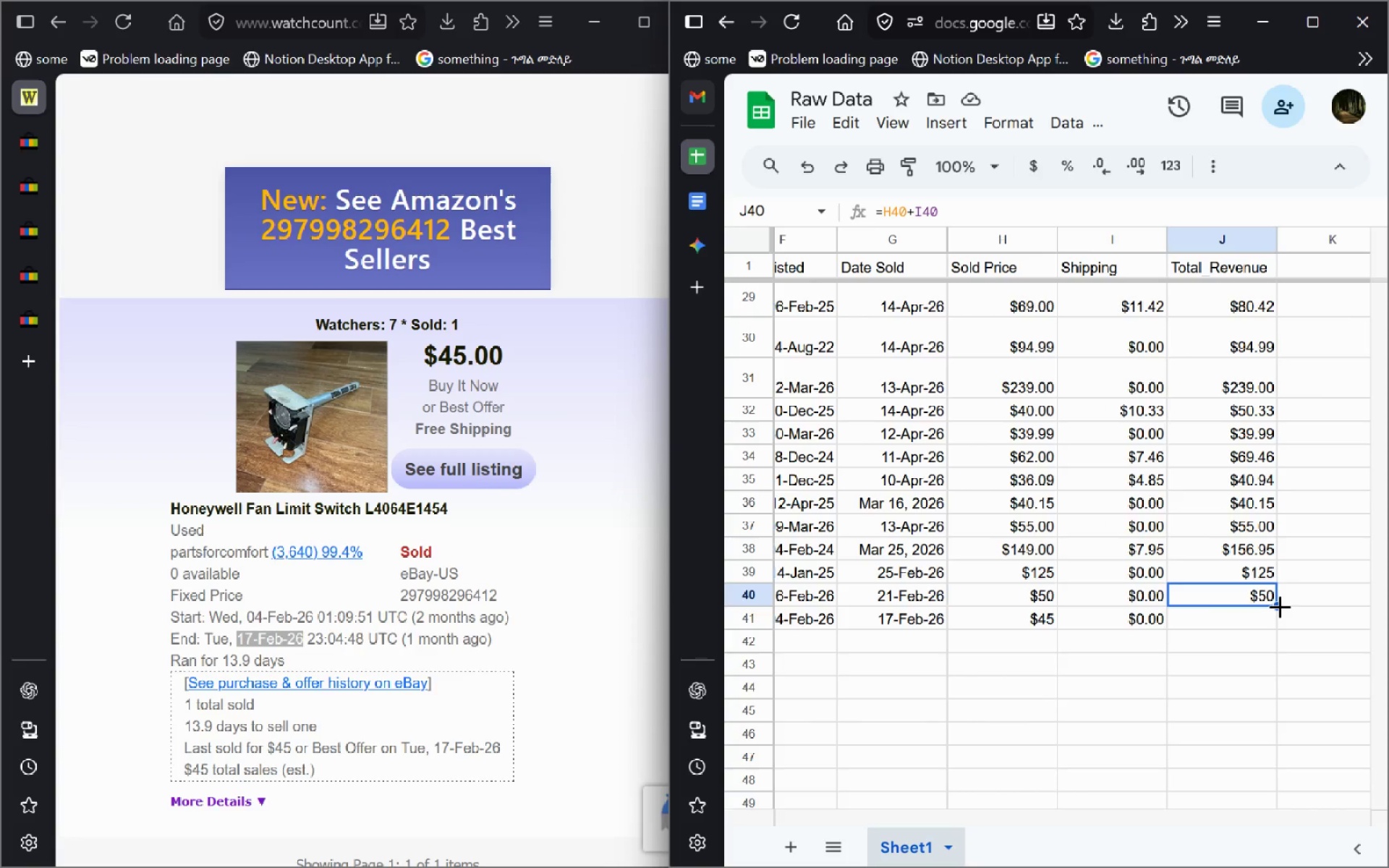 
key(Control+Shift+ArrowDown)
 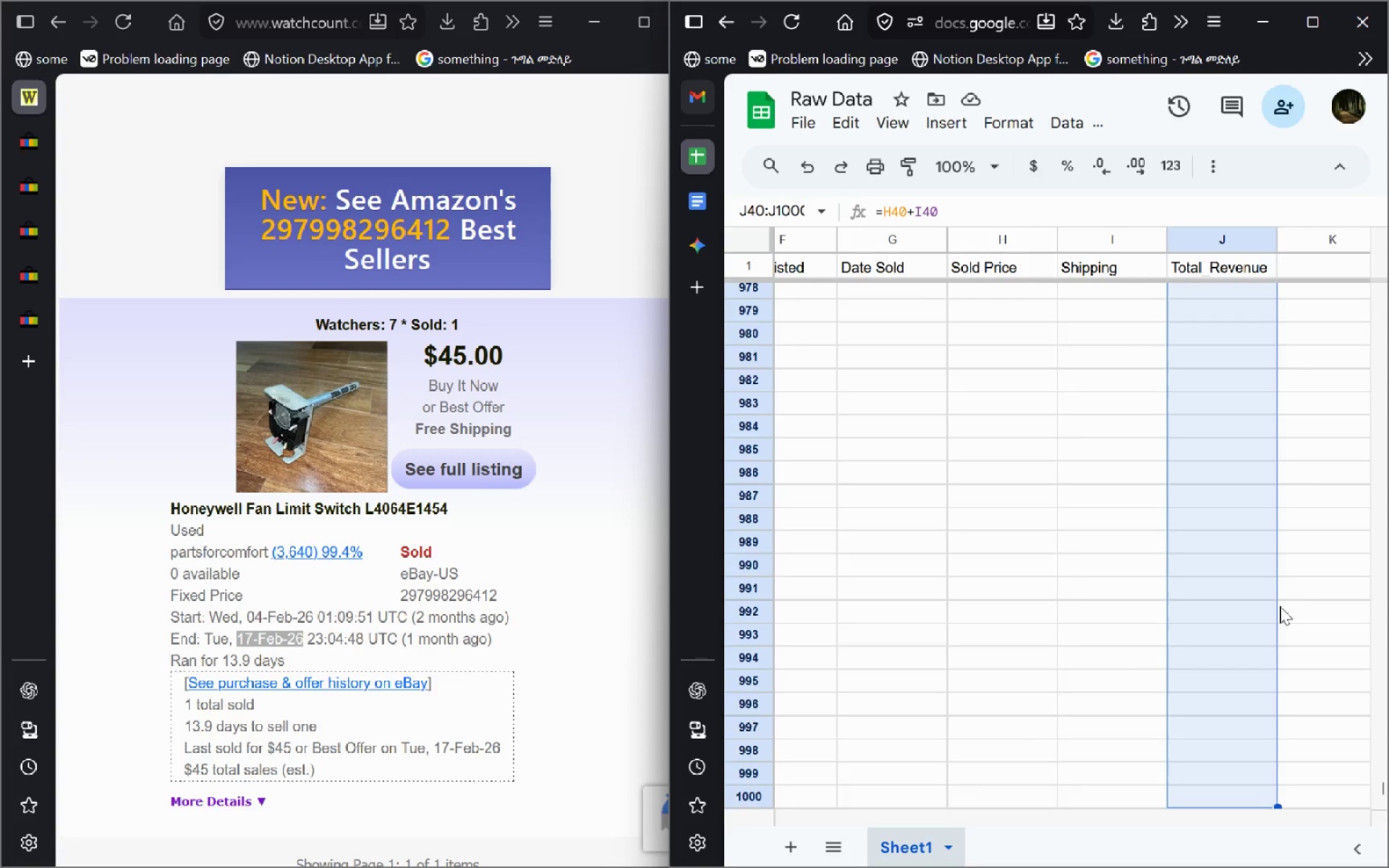 
key(Control+Z)
 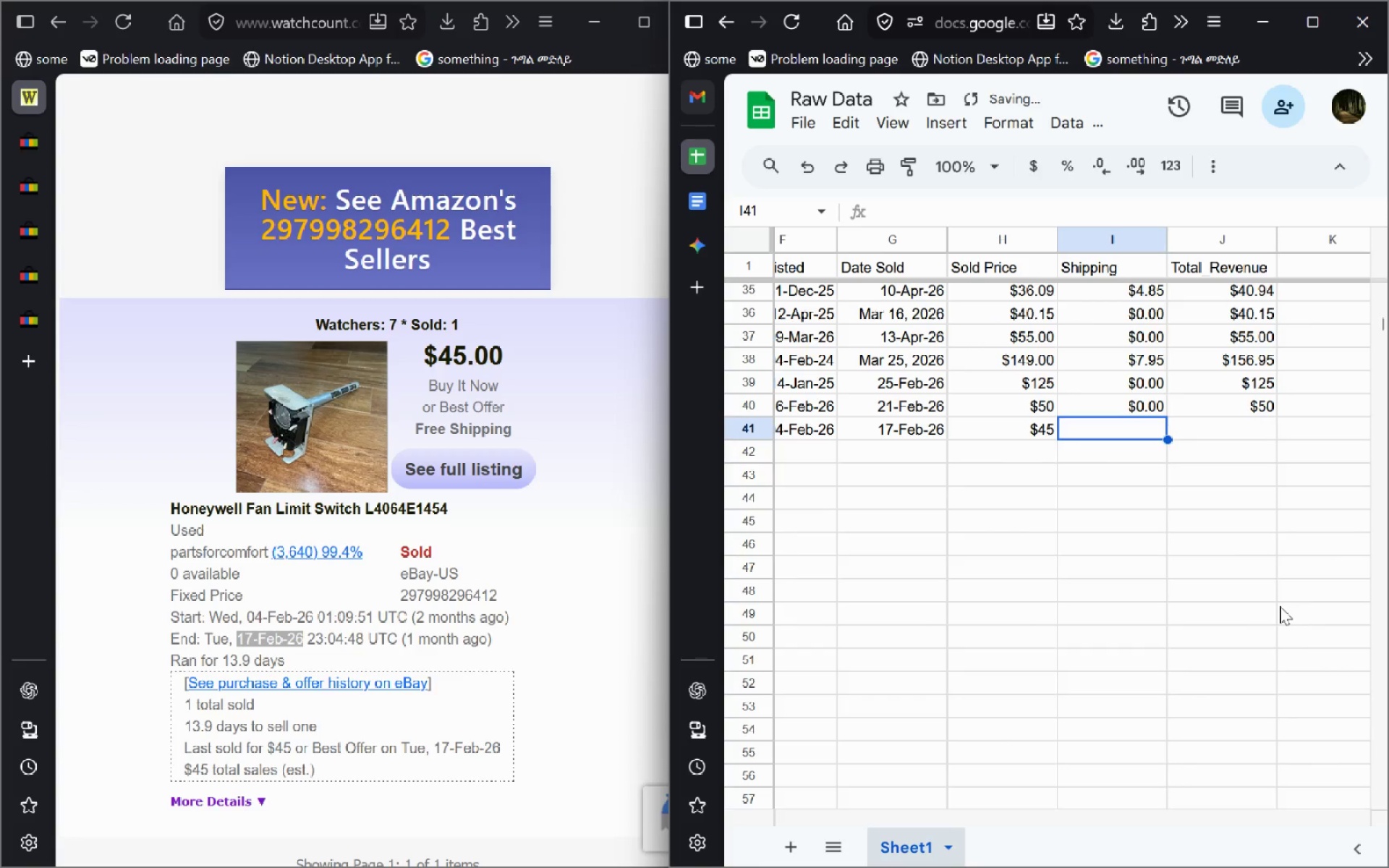 
key(ArrowDown)
 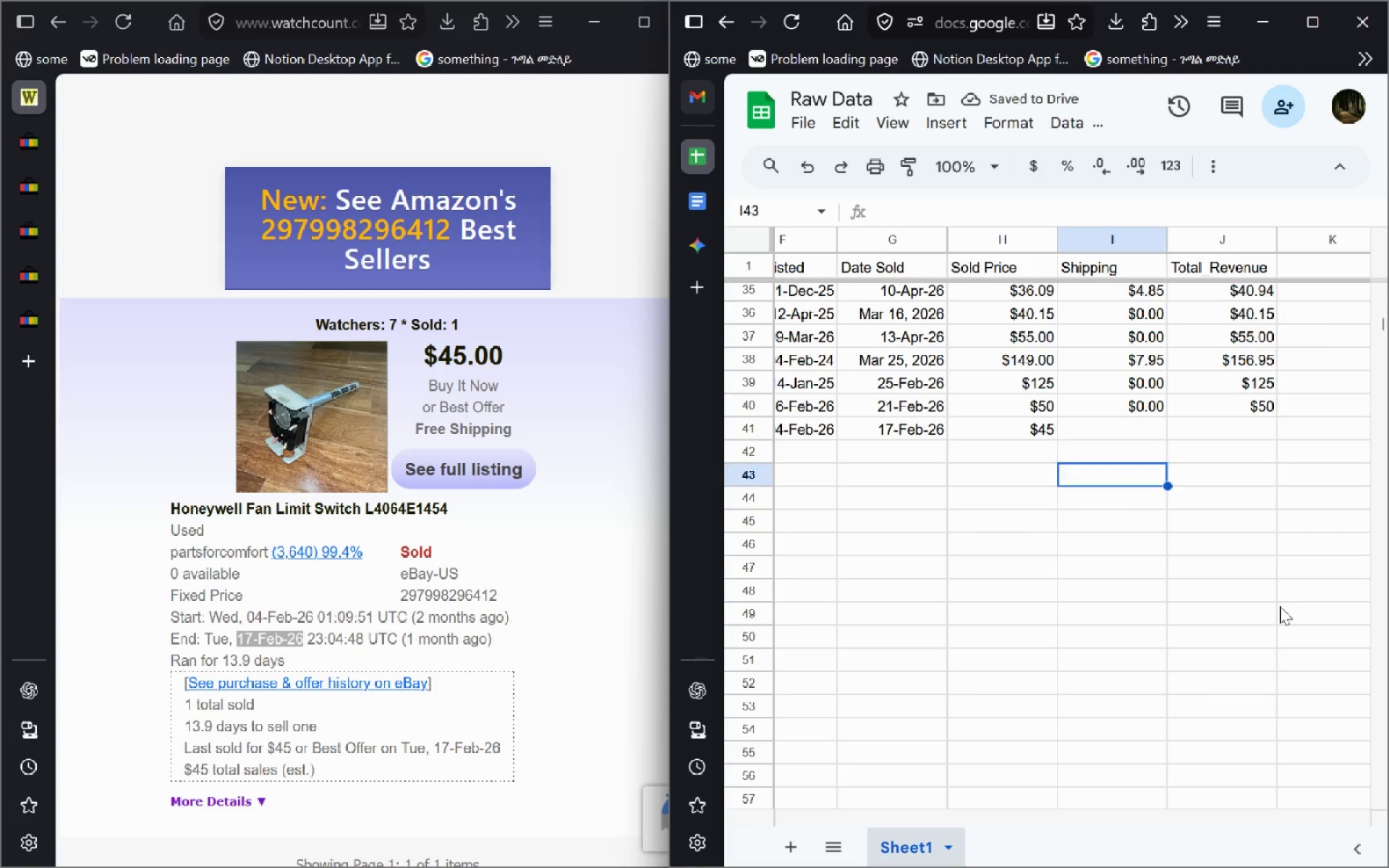 
key(ArrowDown)
 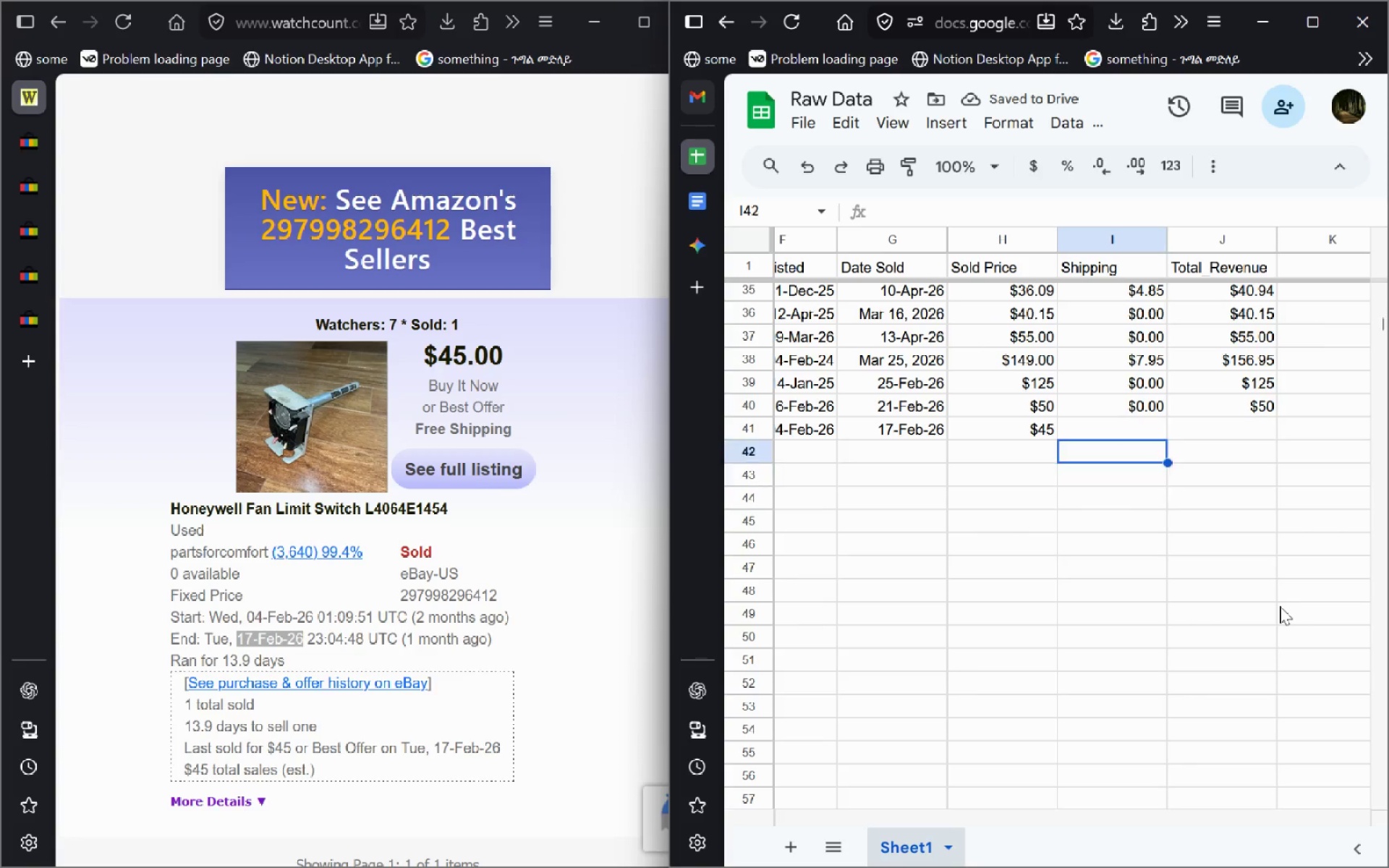 
key(ArrowUp)
 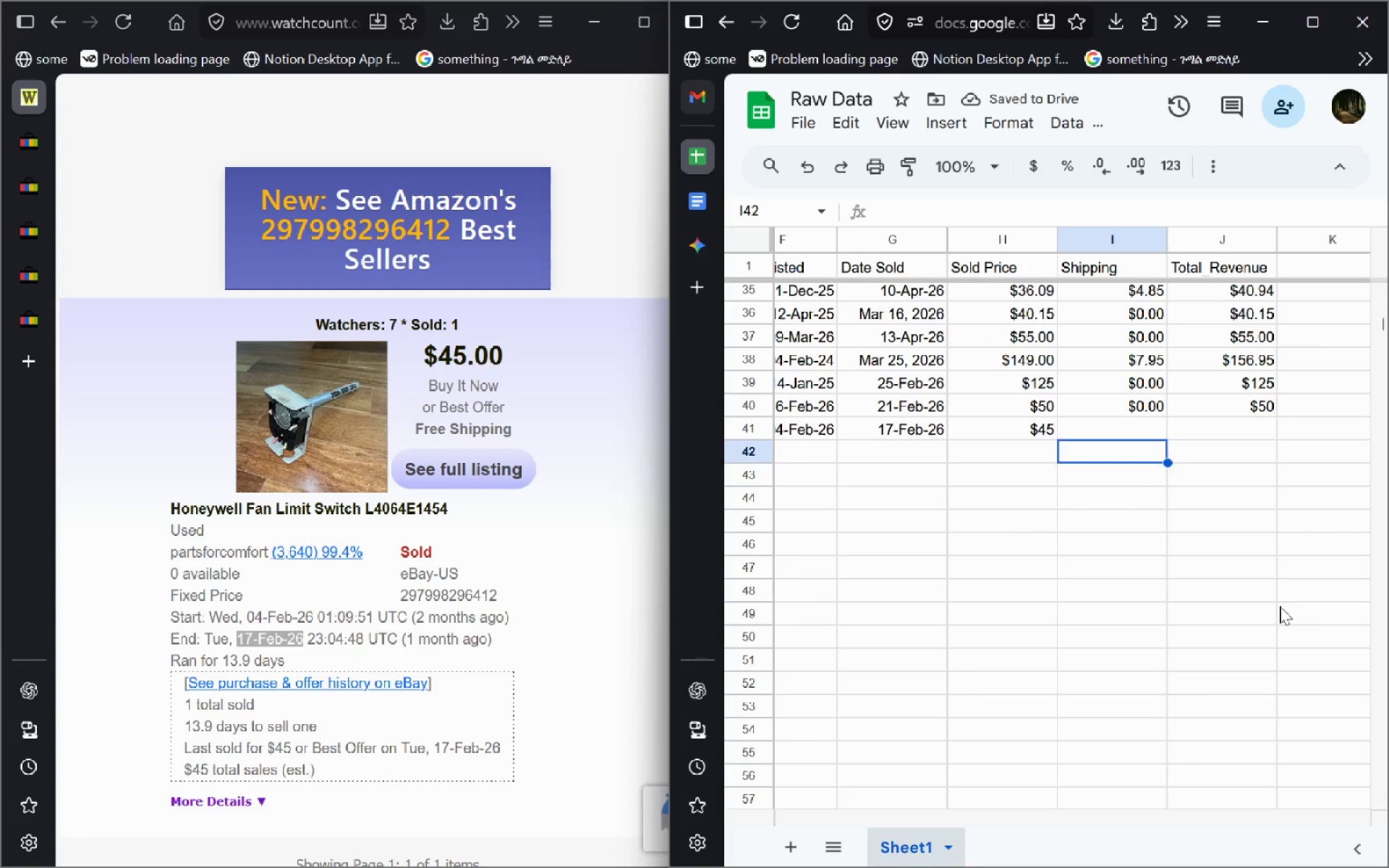 
key(ArrowUp)
 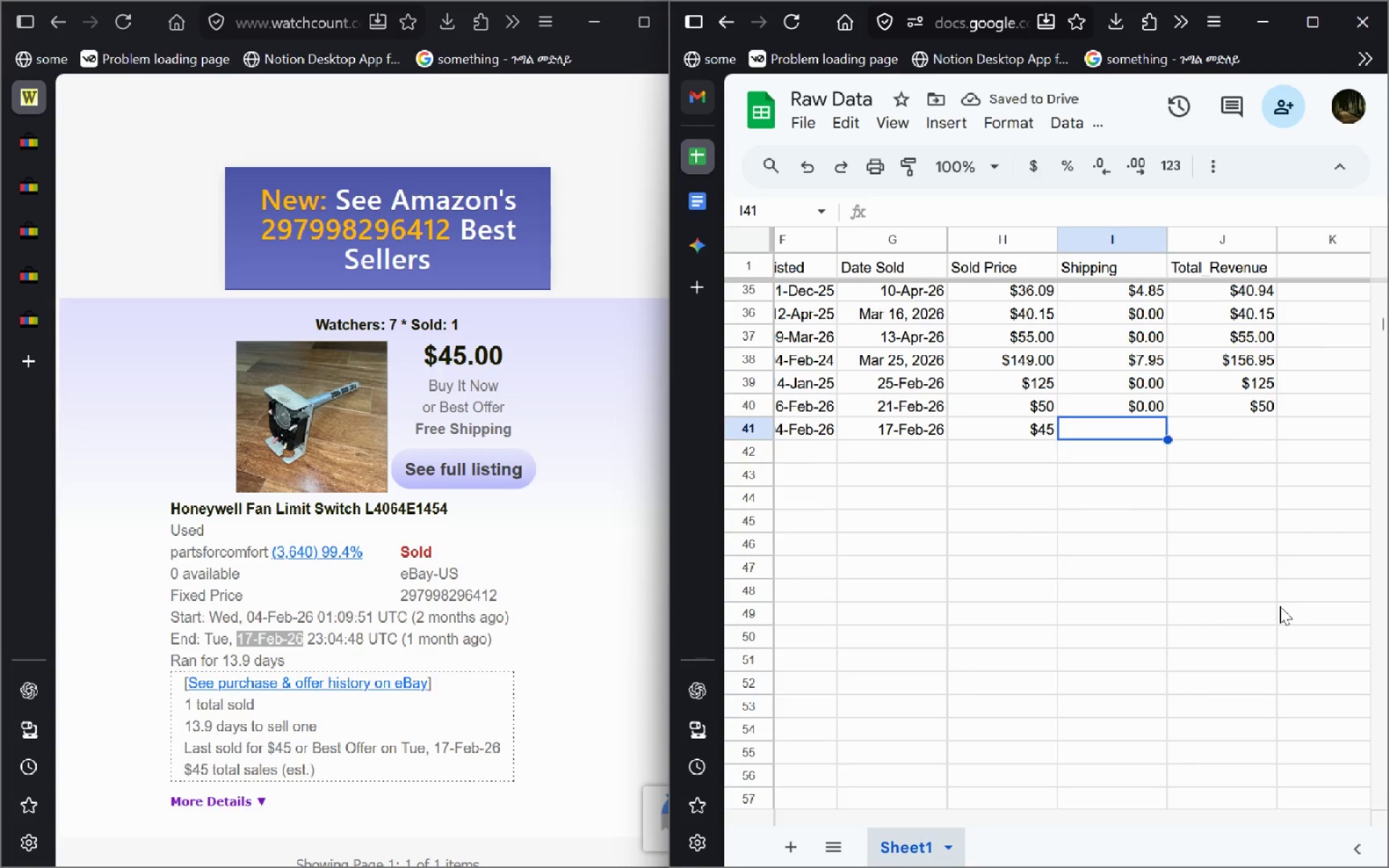 
key(ArrowUp)
 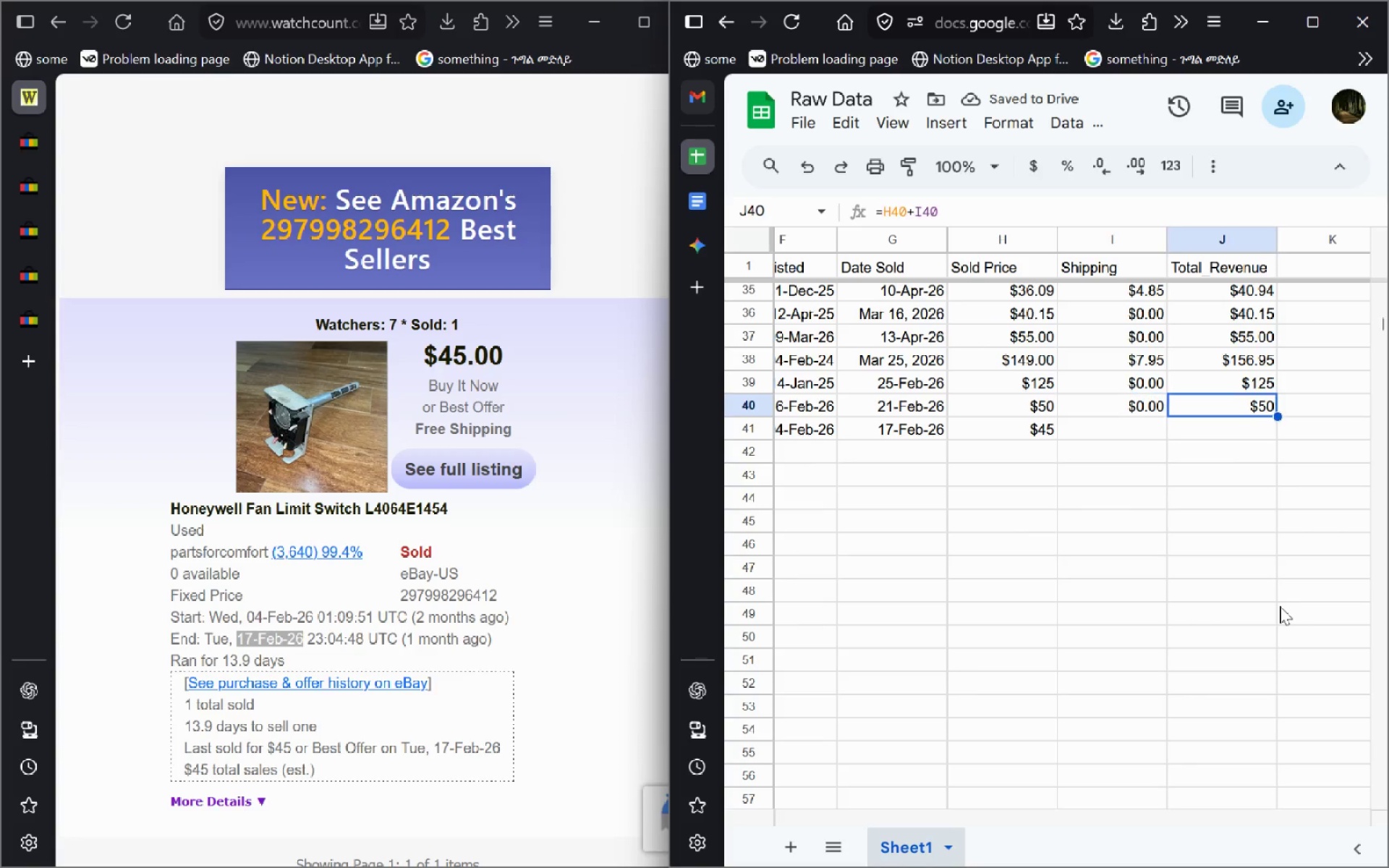 
key(ArrowRight)
 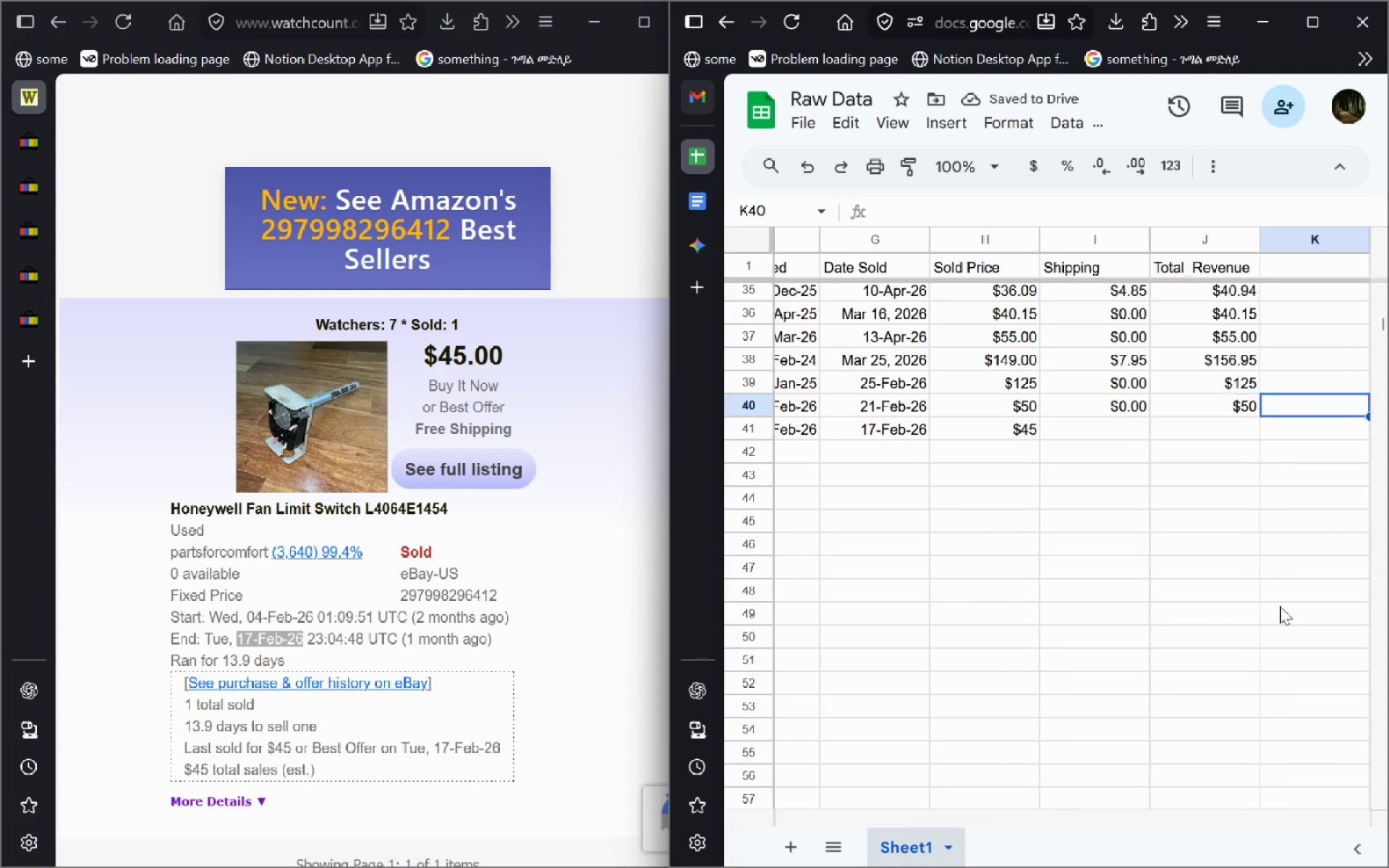 
key(ArrowRight)
 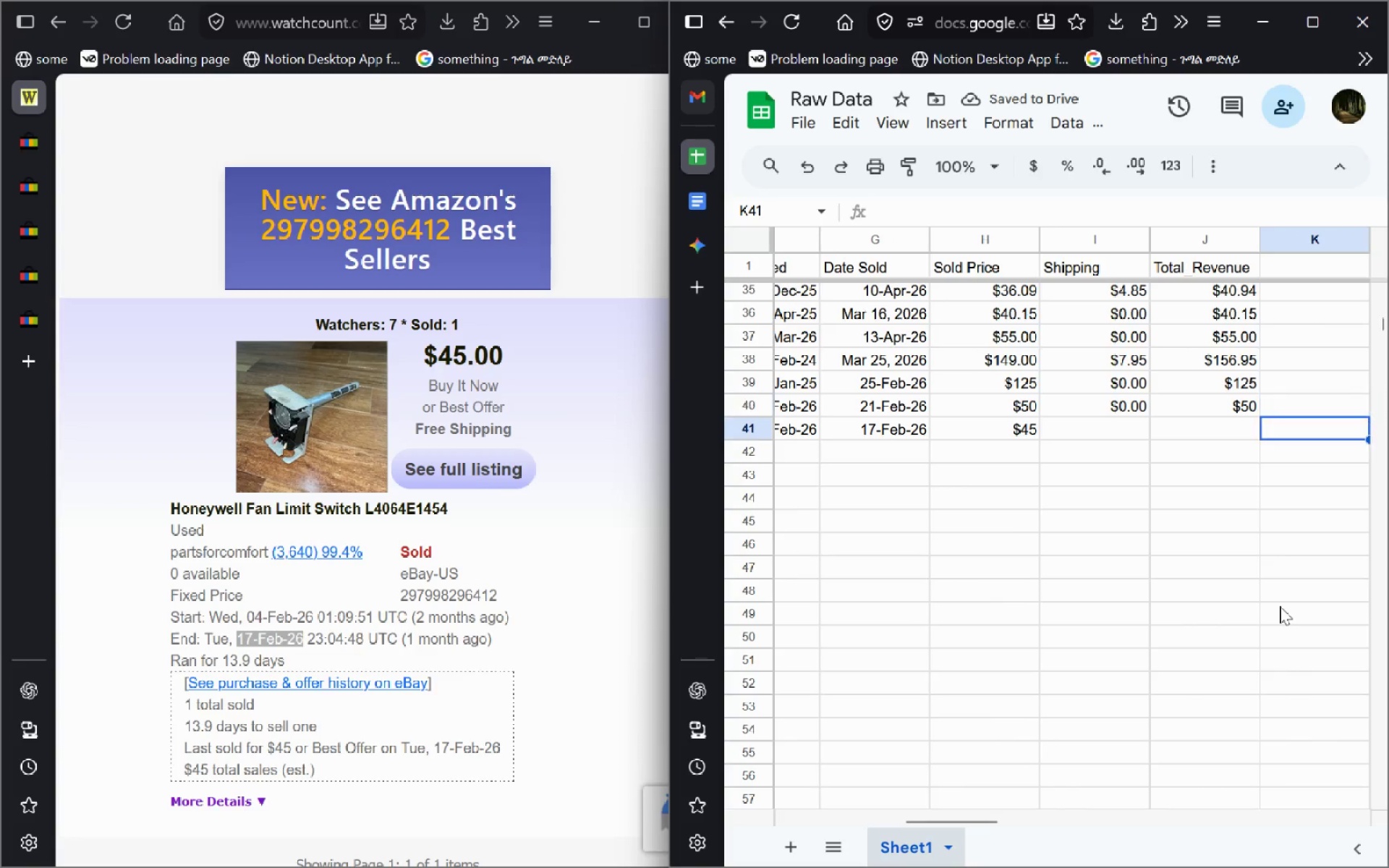 
key(ArrowDown)
 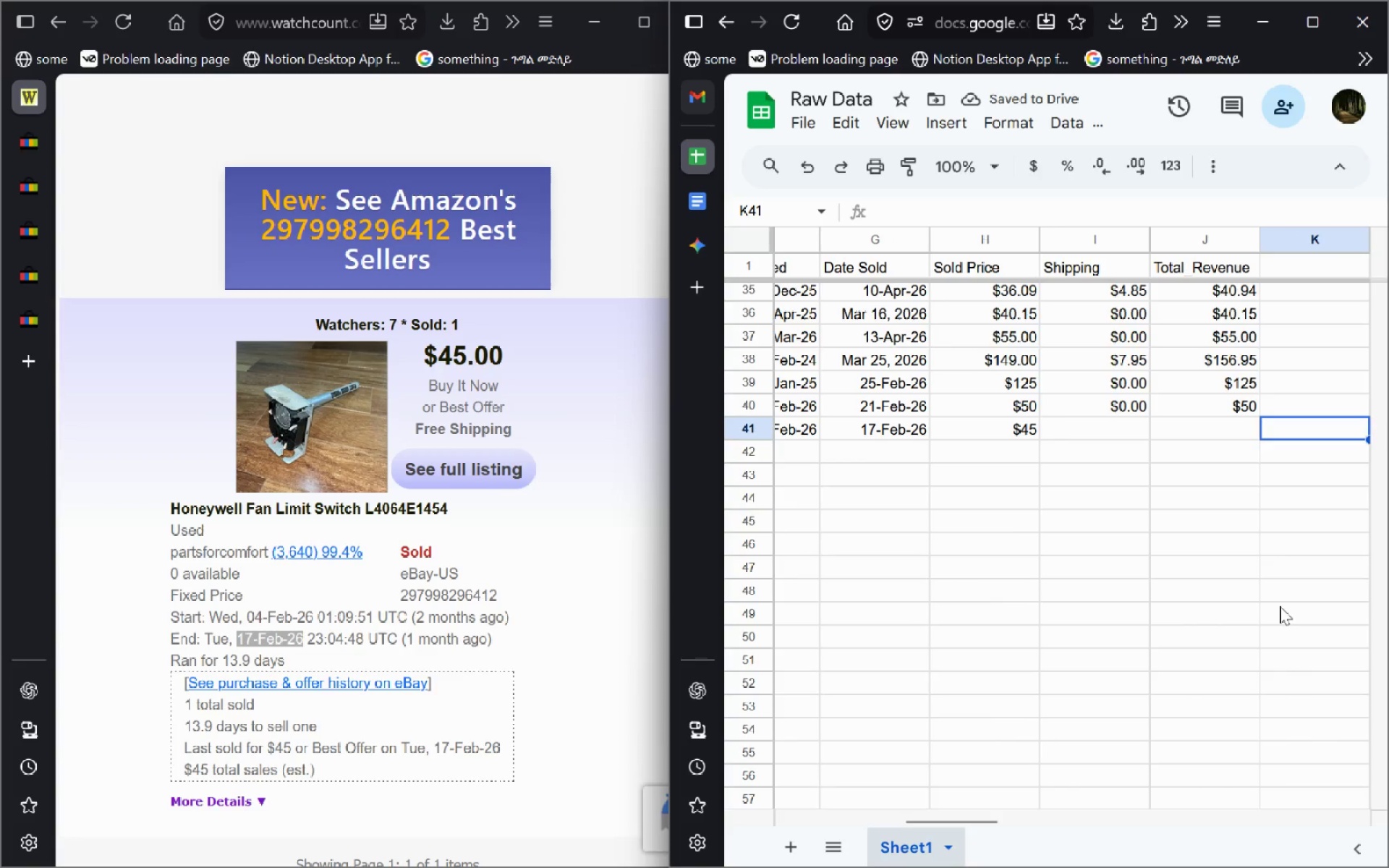 
key(ArrowUp)
 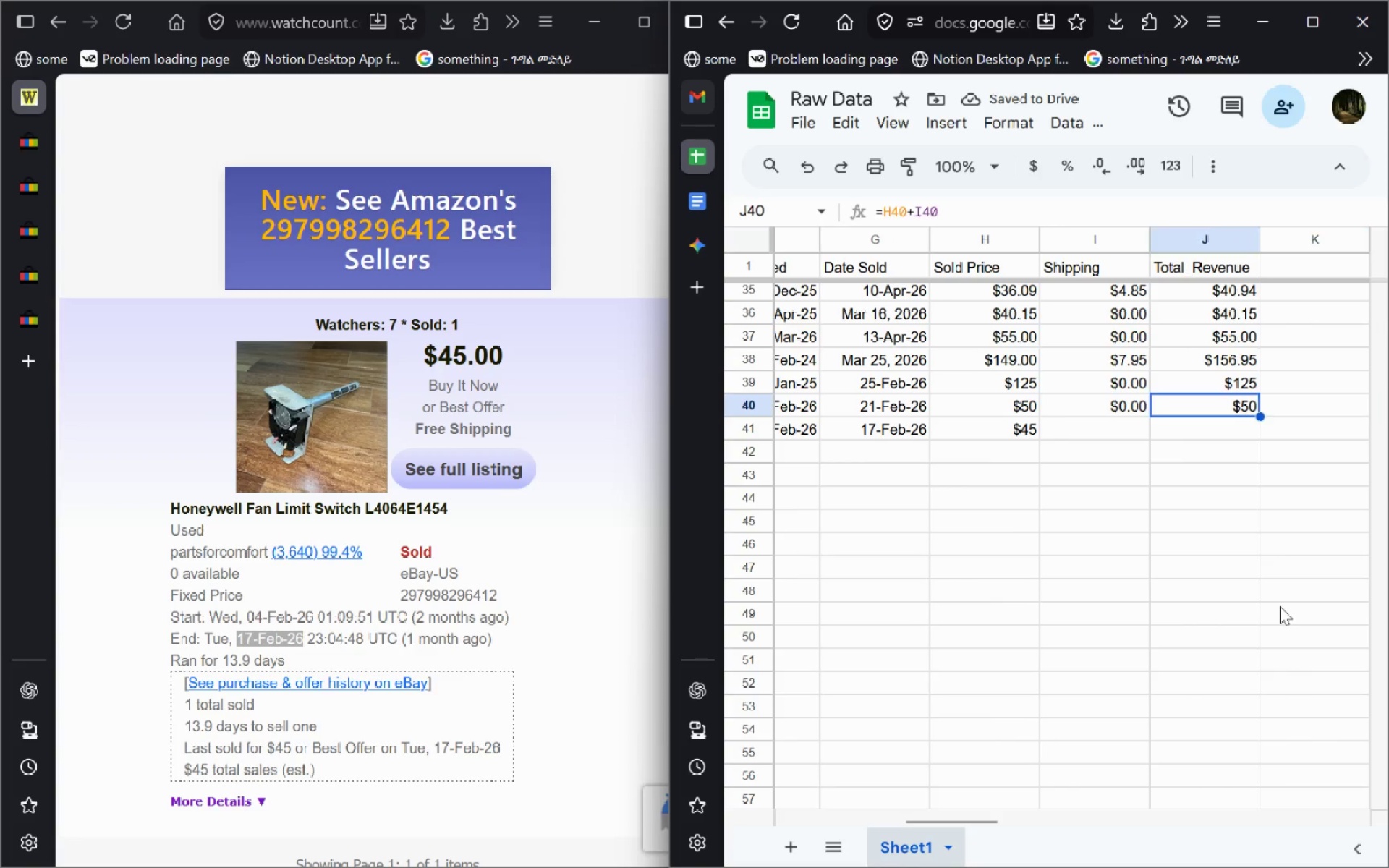 
key(ArrowLeft)
 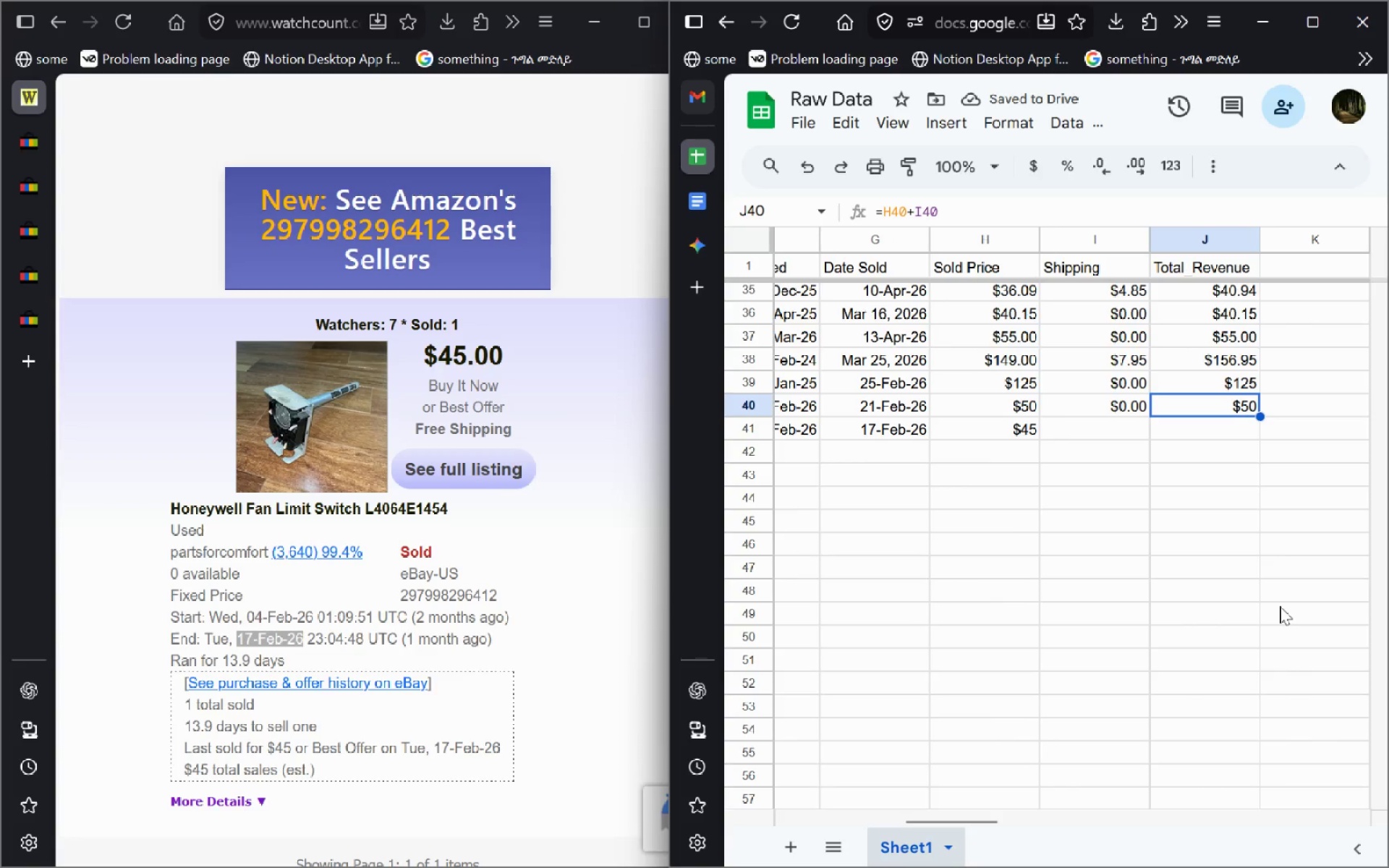 
key(Alt+Control+ArrowDown)
 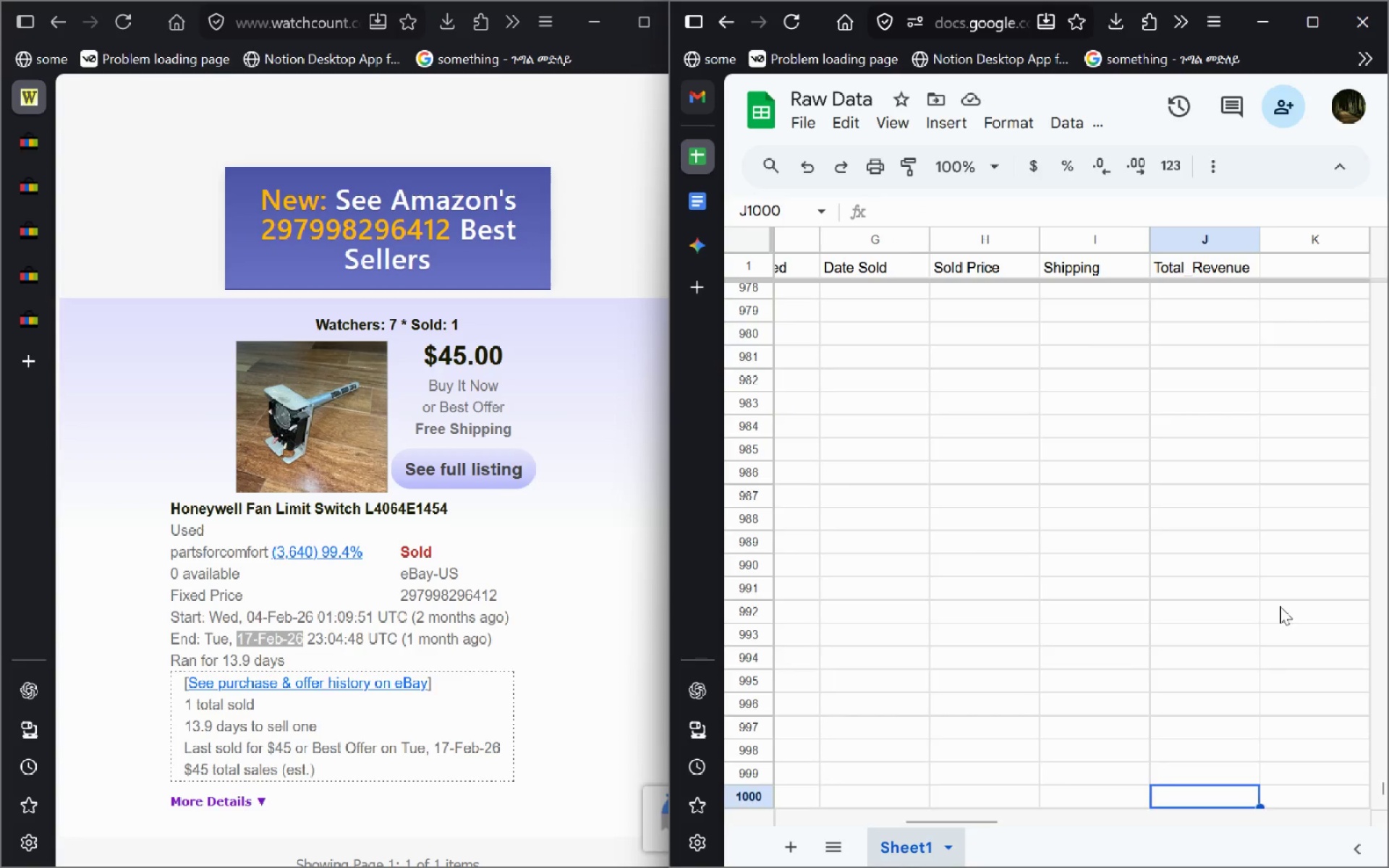 
key(Control+Z)
 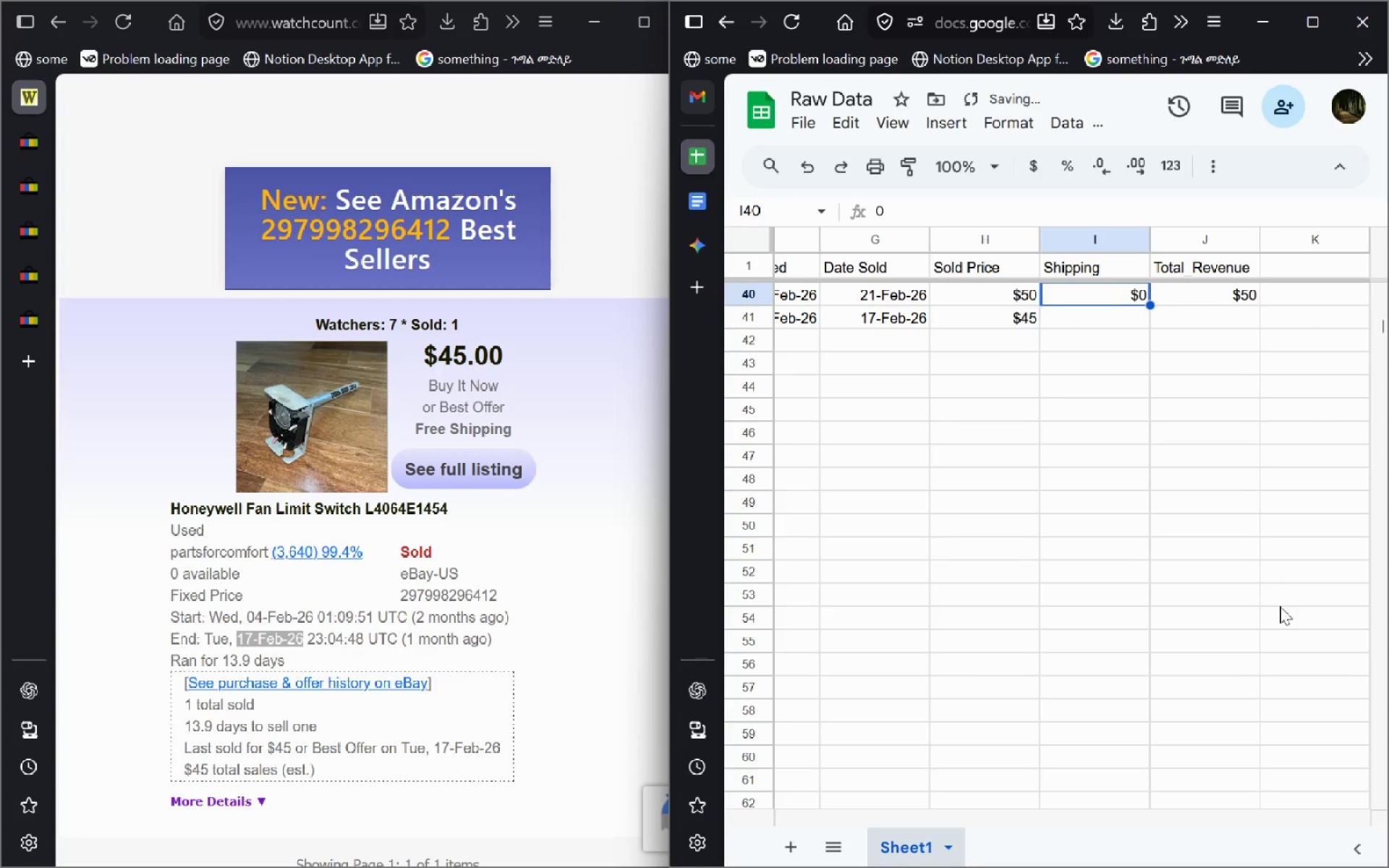 
key(Control+ArrowUp)
 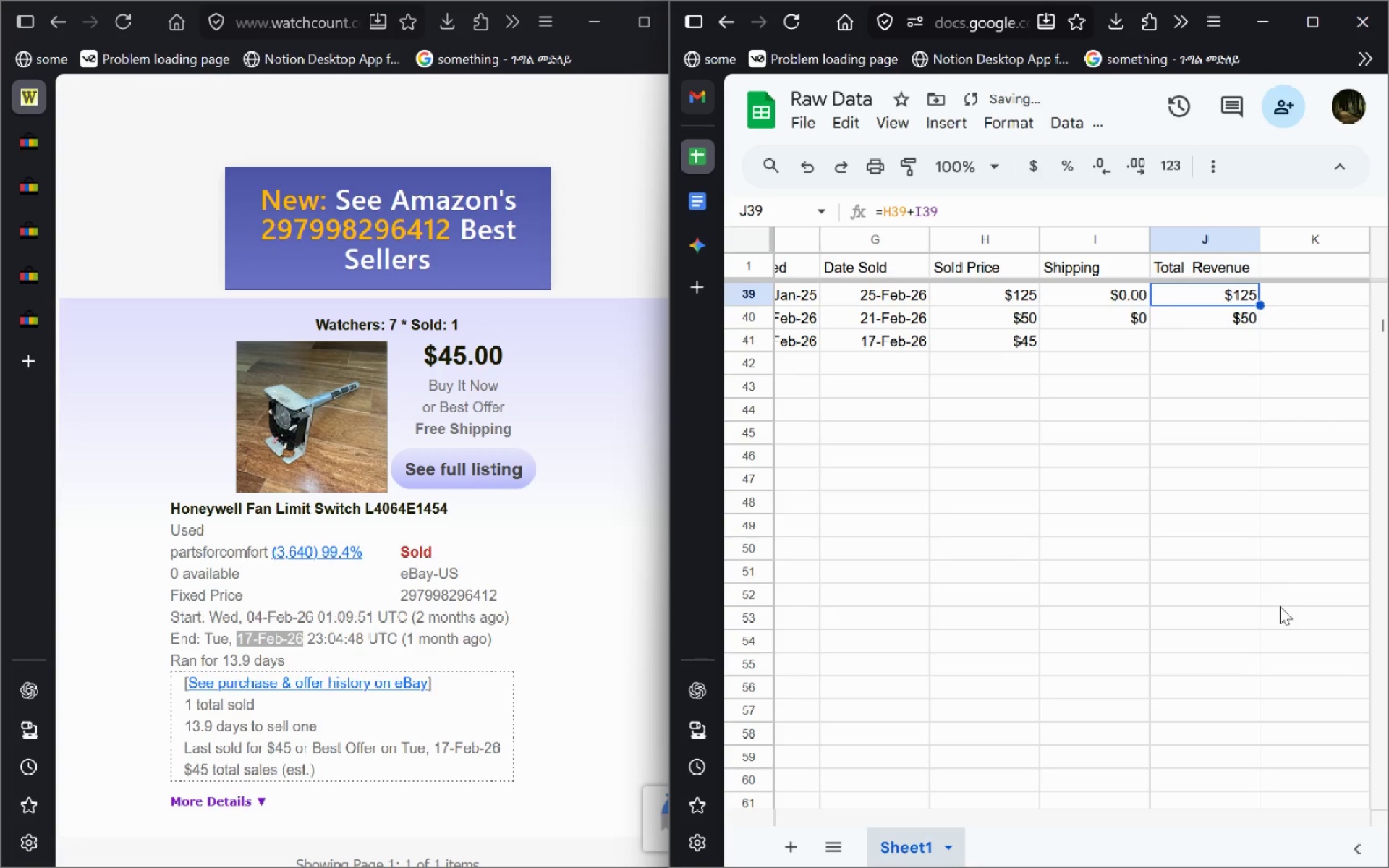 
key(ArrowRight)
 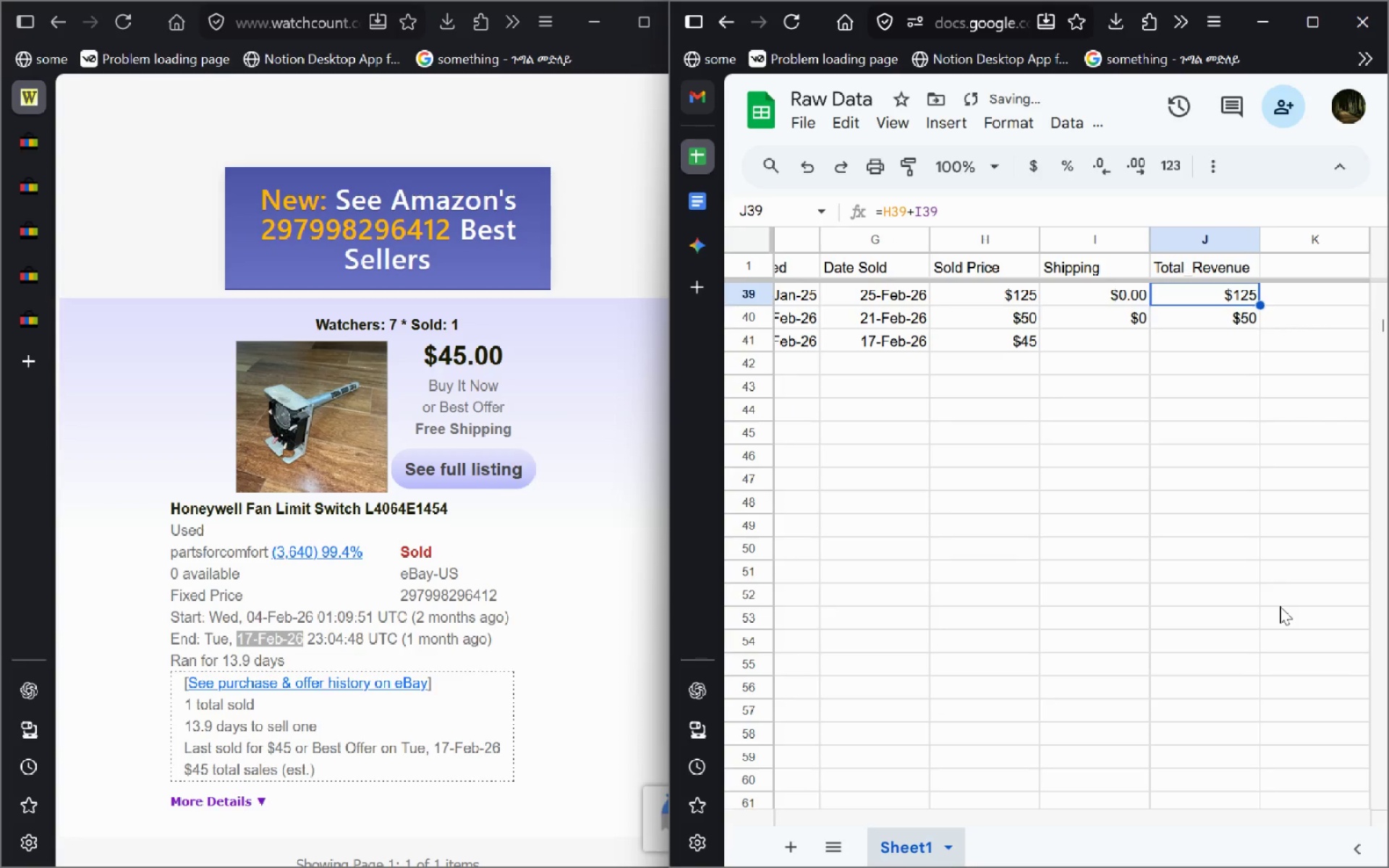 
key(ArrowDown)
 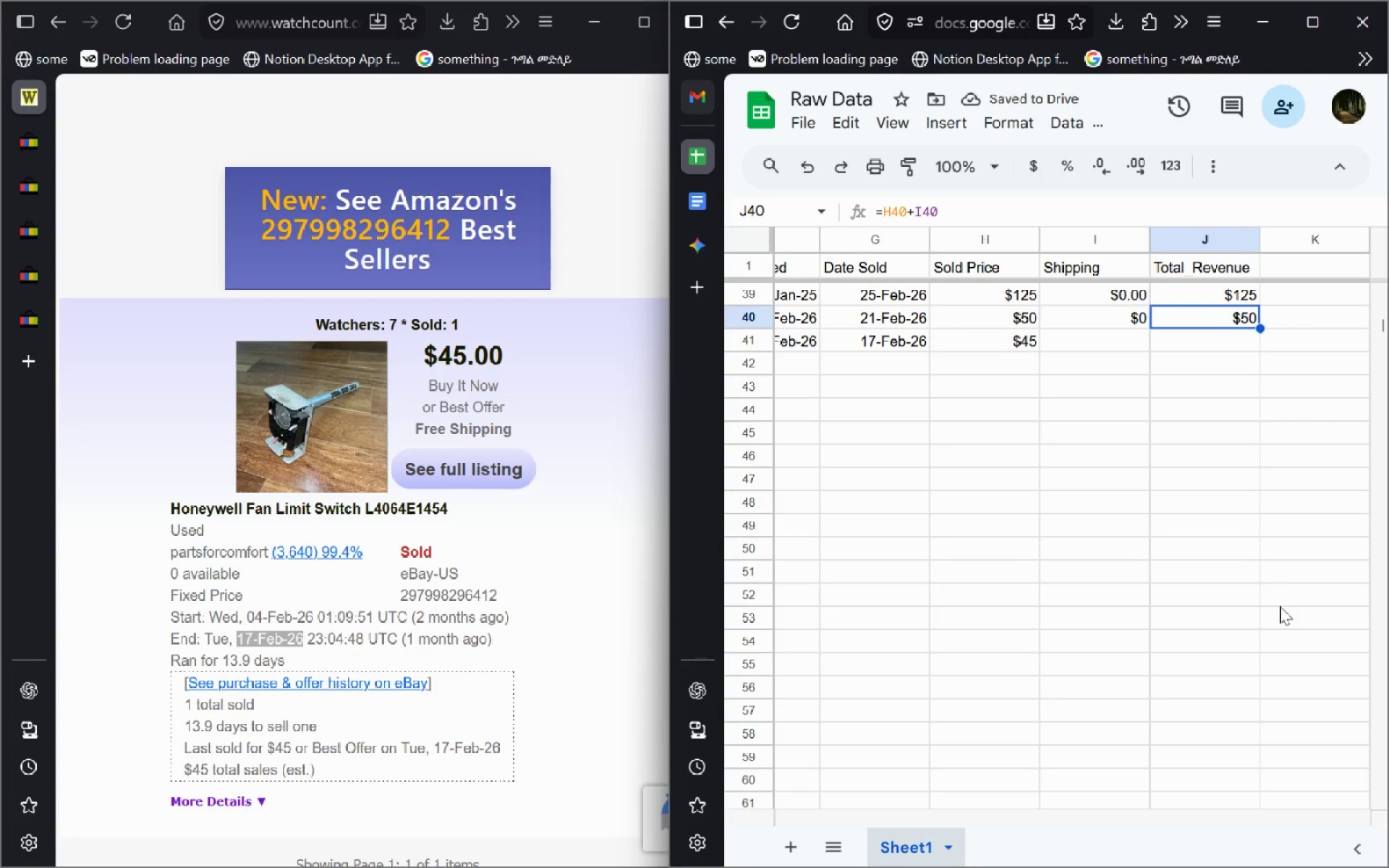 
key(Control+T)
 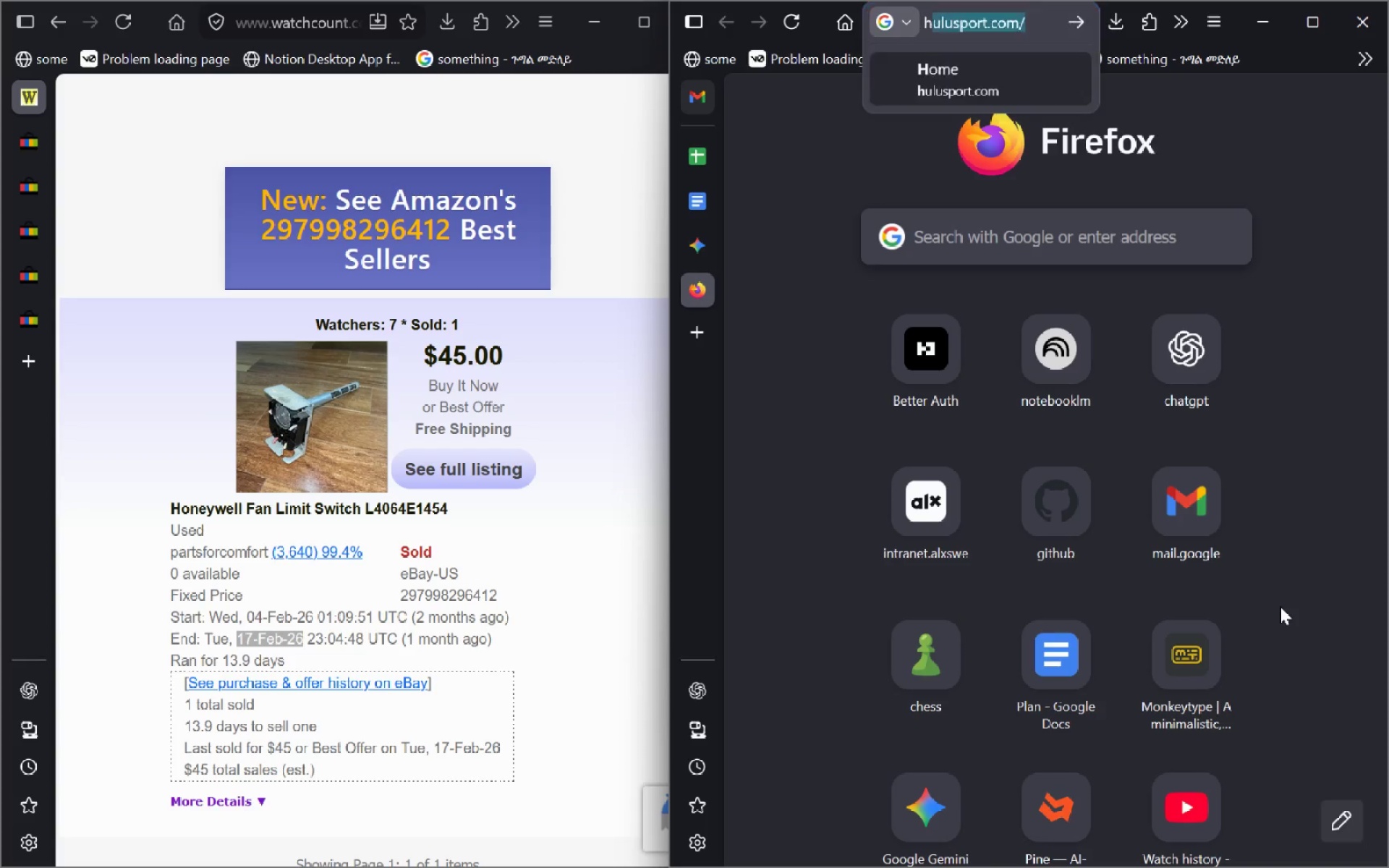 
type(how do I ull a call)
key(Backspace)
type(uclat)
 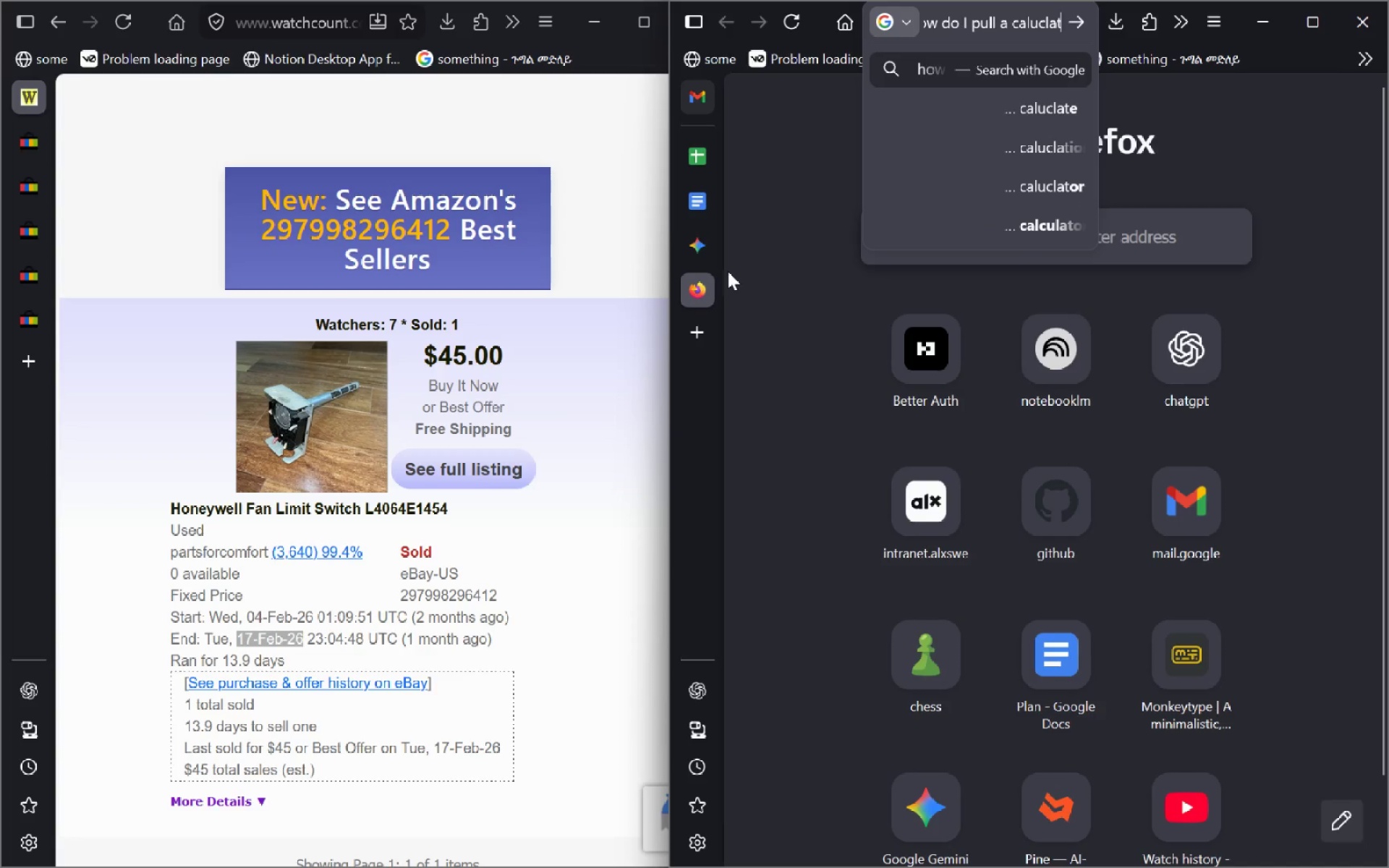 
left_click([709, 254])
 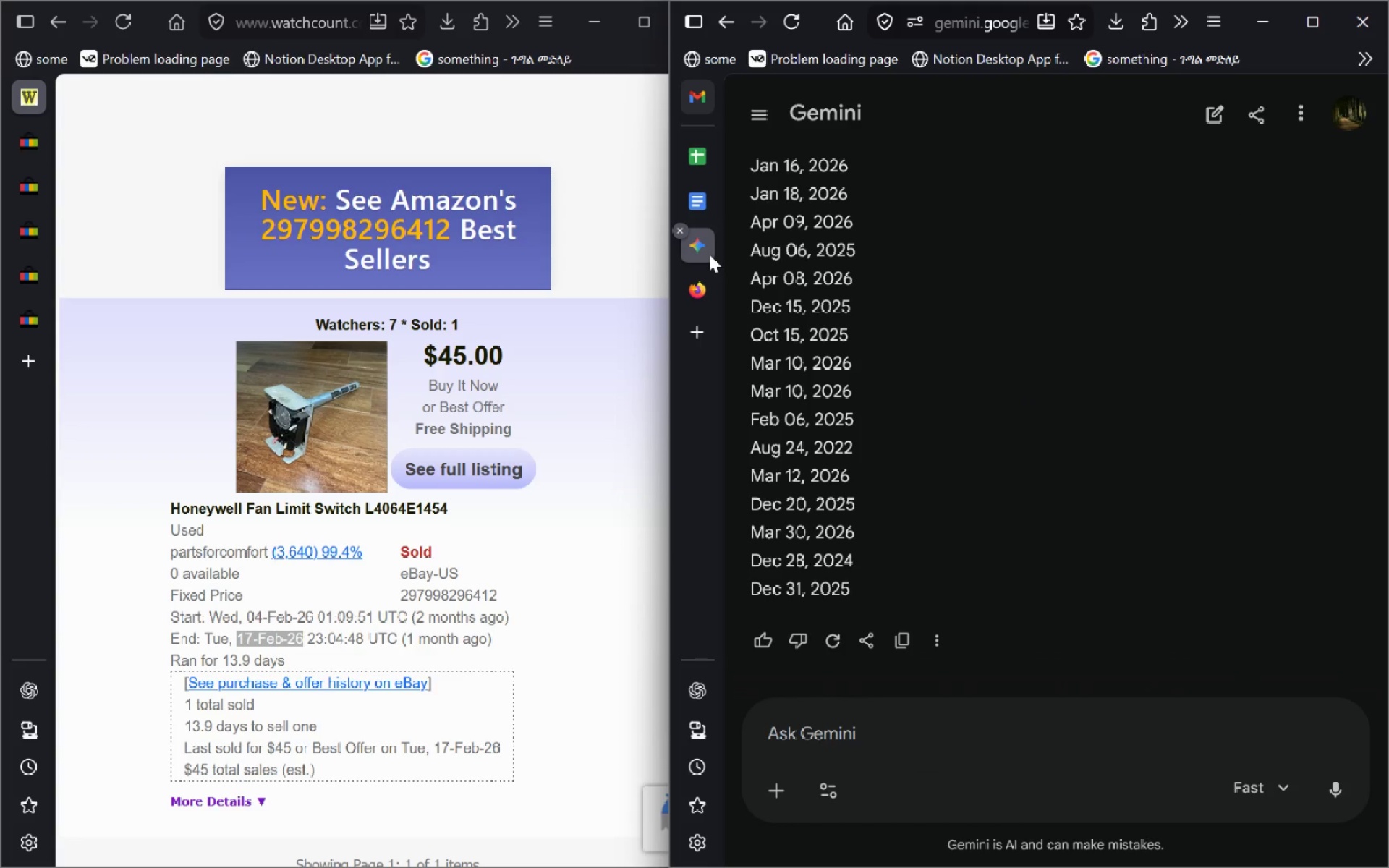 
type(how do I pull a e)
key(Backspace)
key(Backspace)
type(n excel calulation circle just uing )
 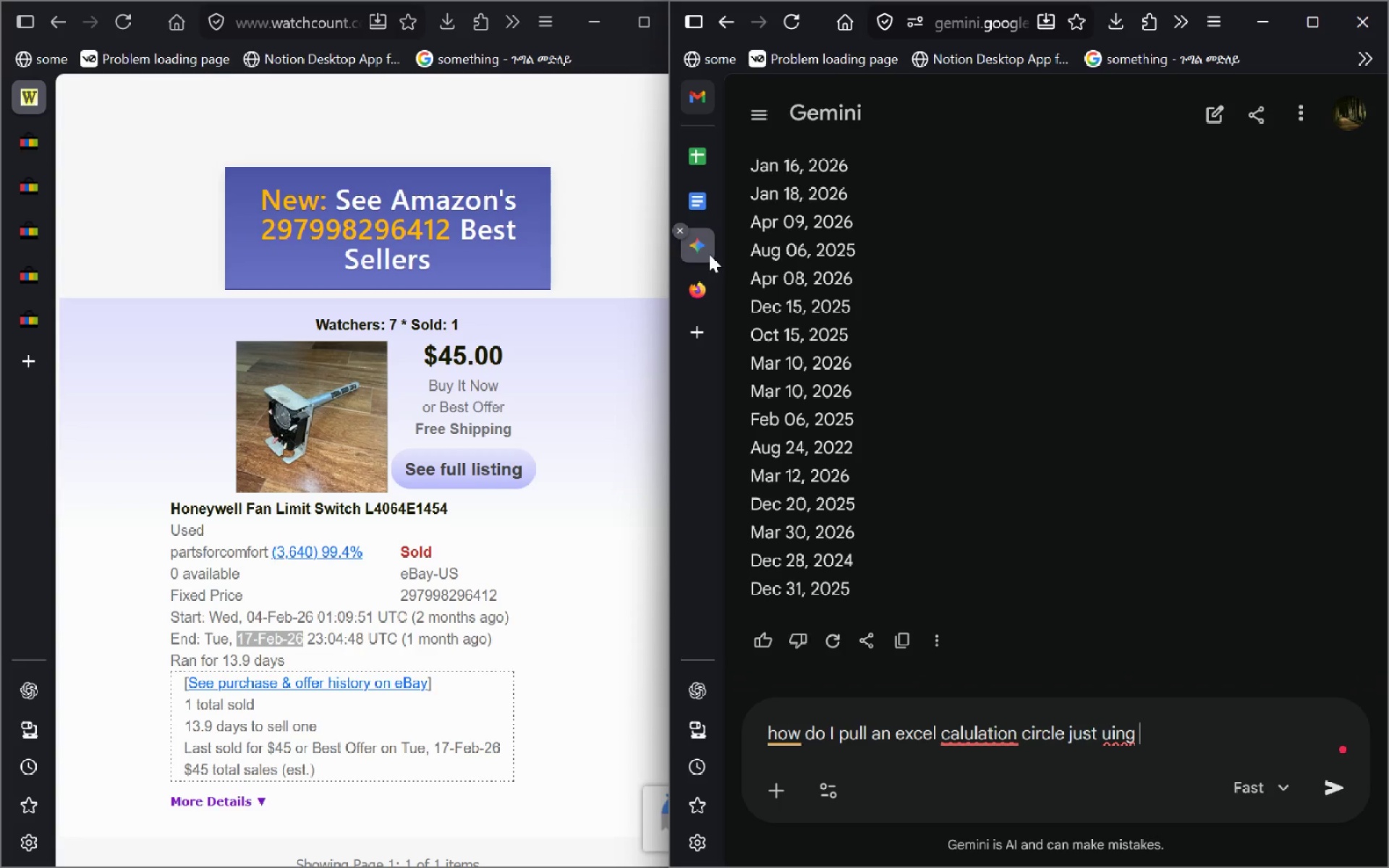 
key(Control+ControlLeft)
 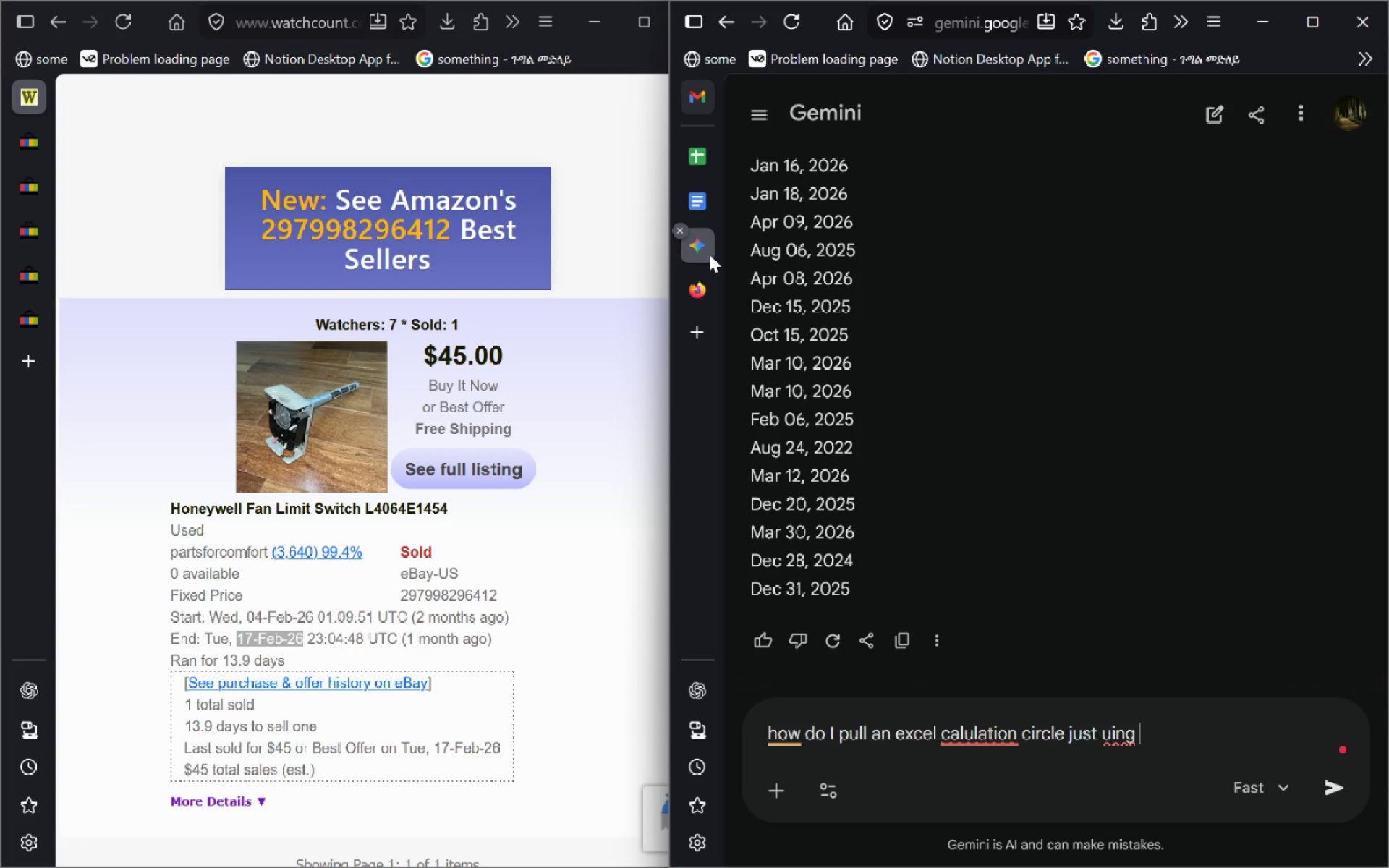 
key(Control+Backspace)
 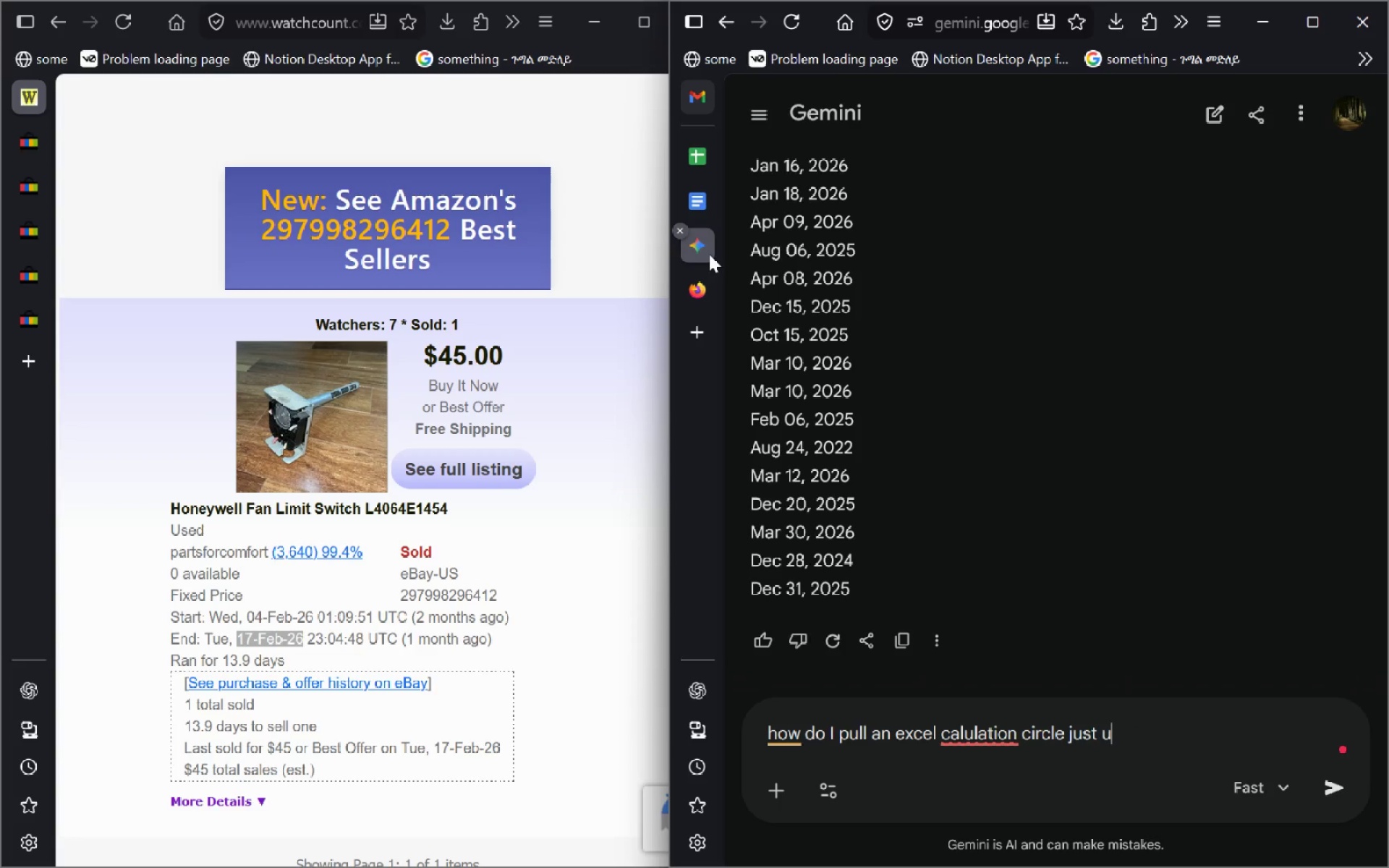 
type(using m)
key(Backspace)
type(keyboard you know what I mean?)
 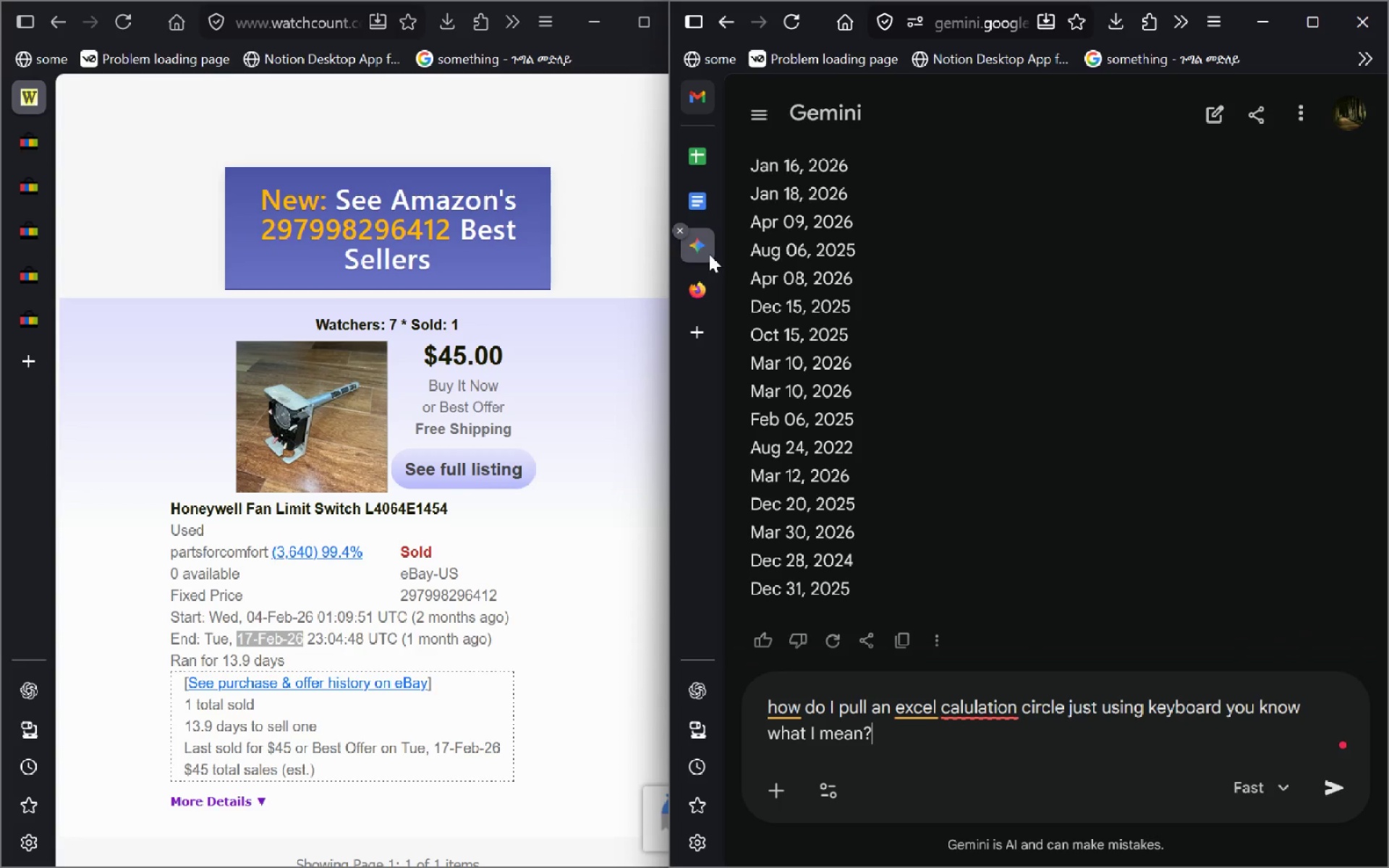 
key(Enter)
 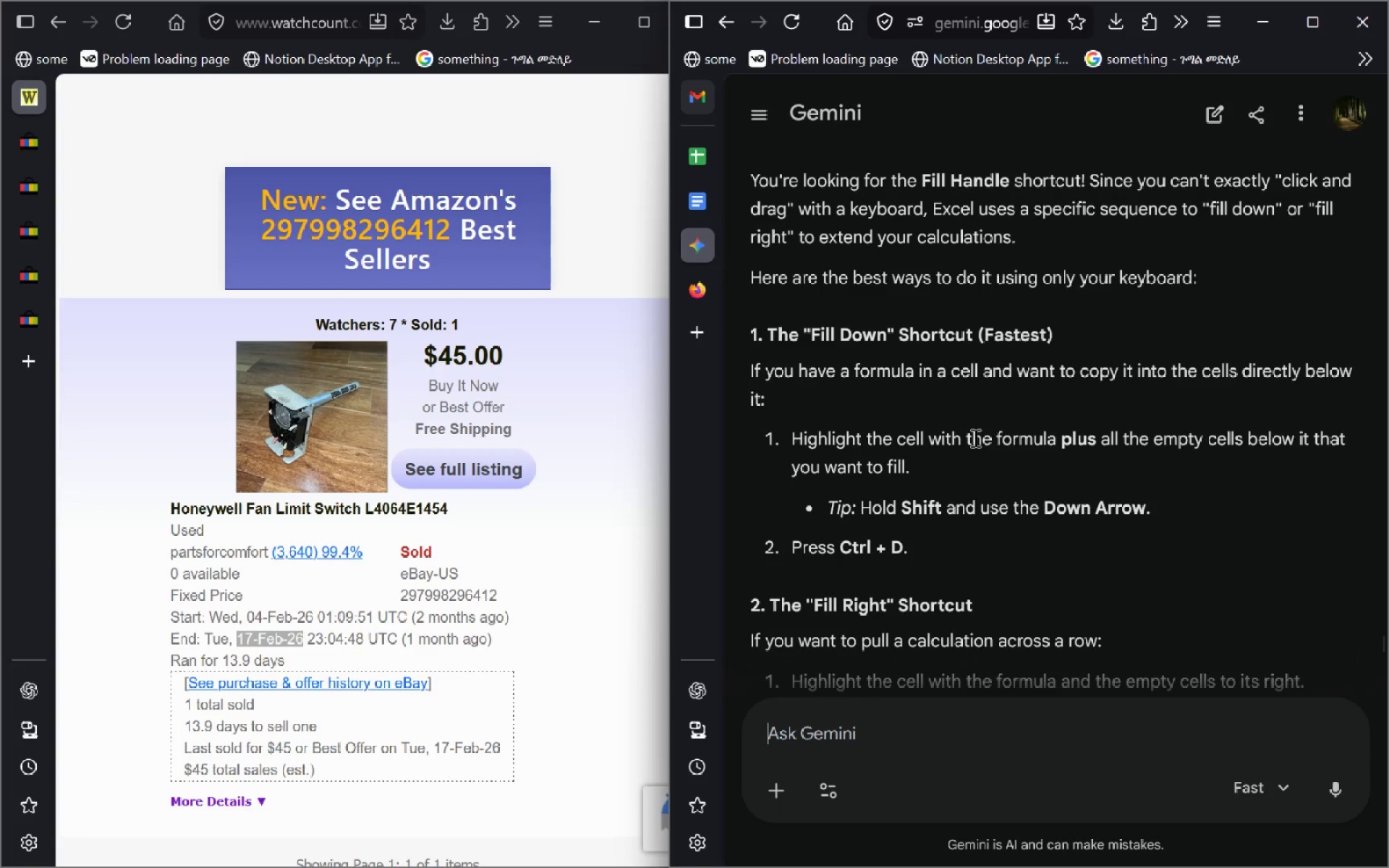 
wait(24.78)
 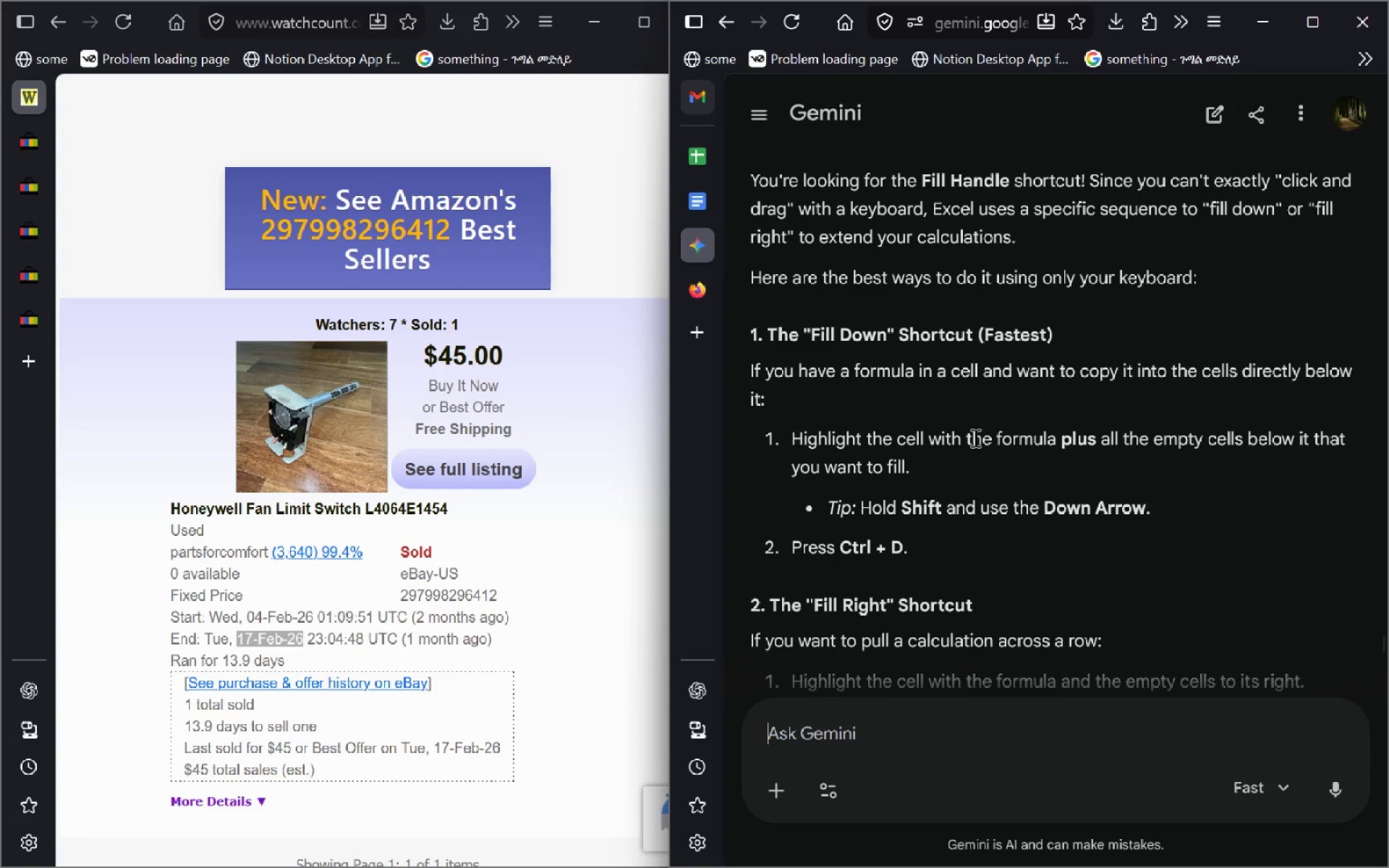 
left_click([706, 169])
 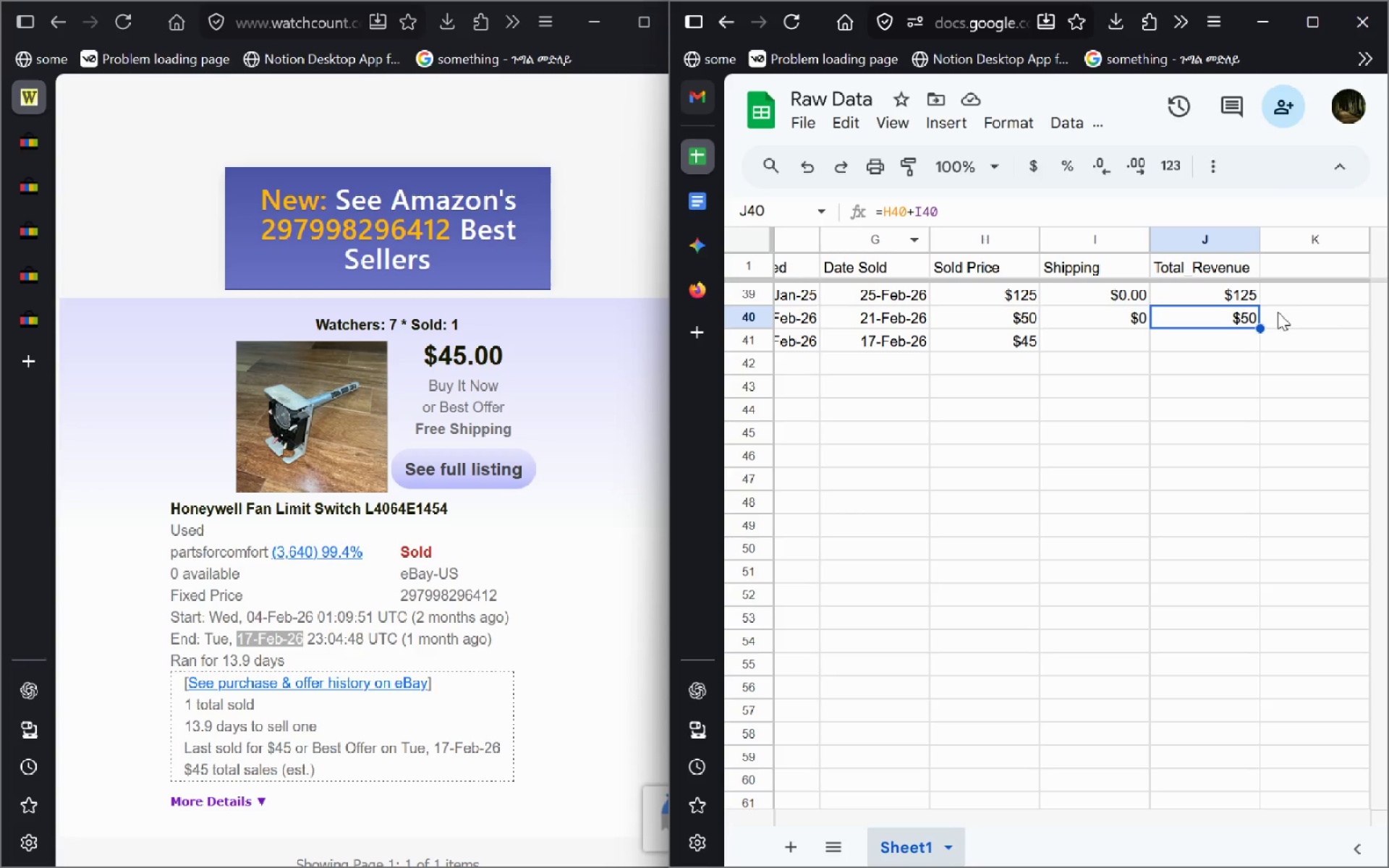 
key(Control+ControlLeft)
 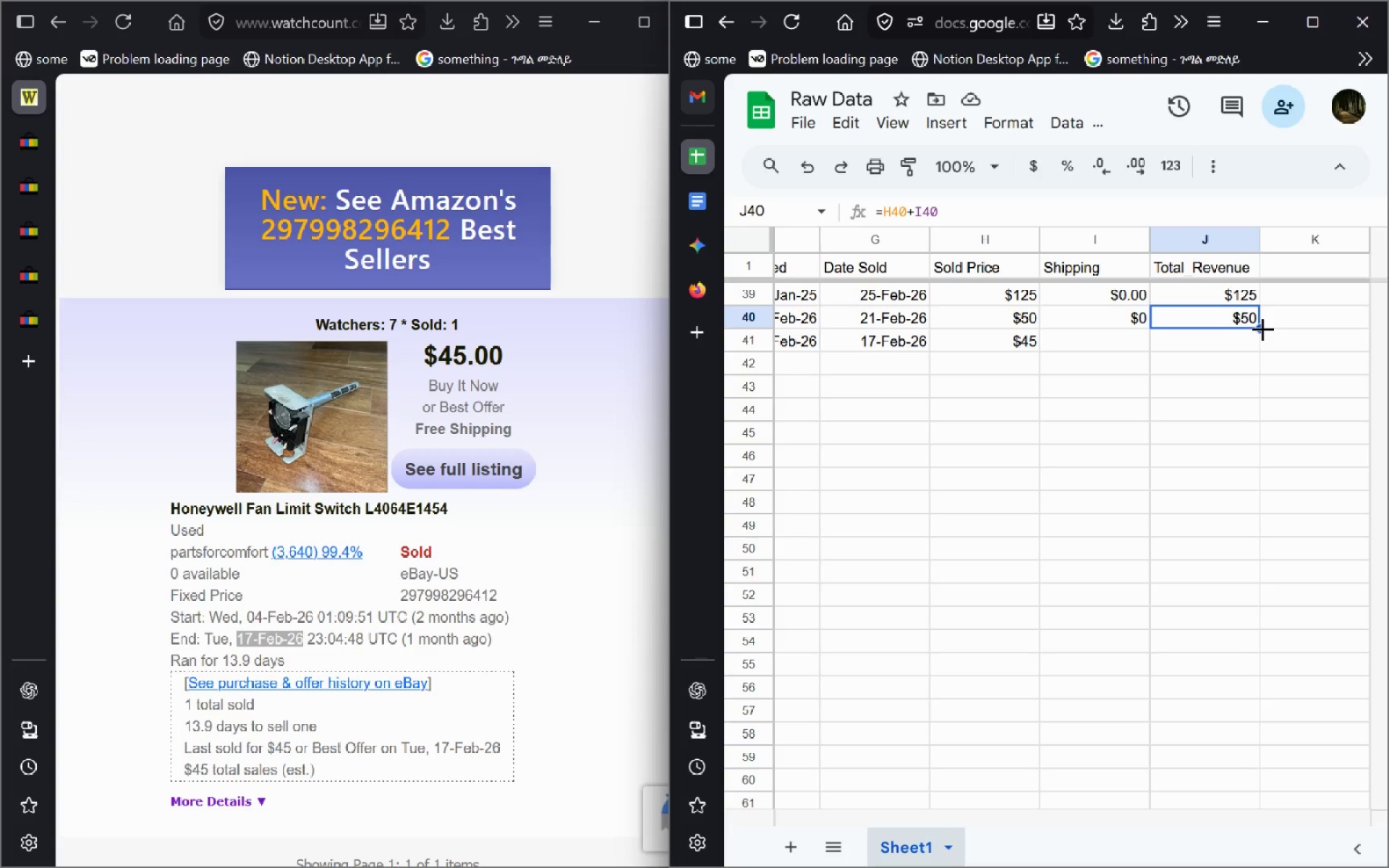 
key(Control+ControlLeft)
 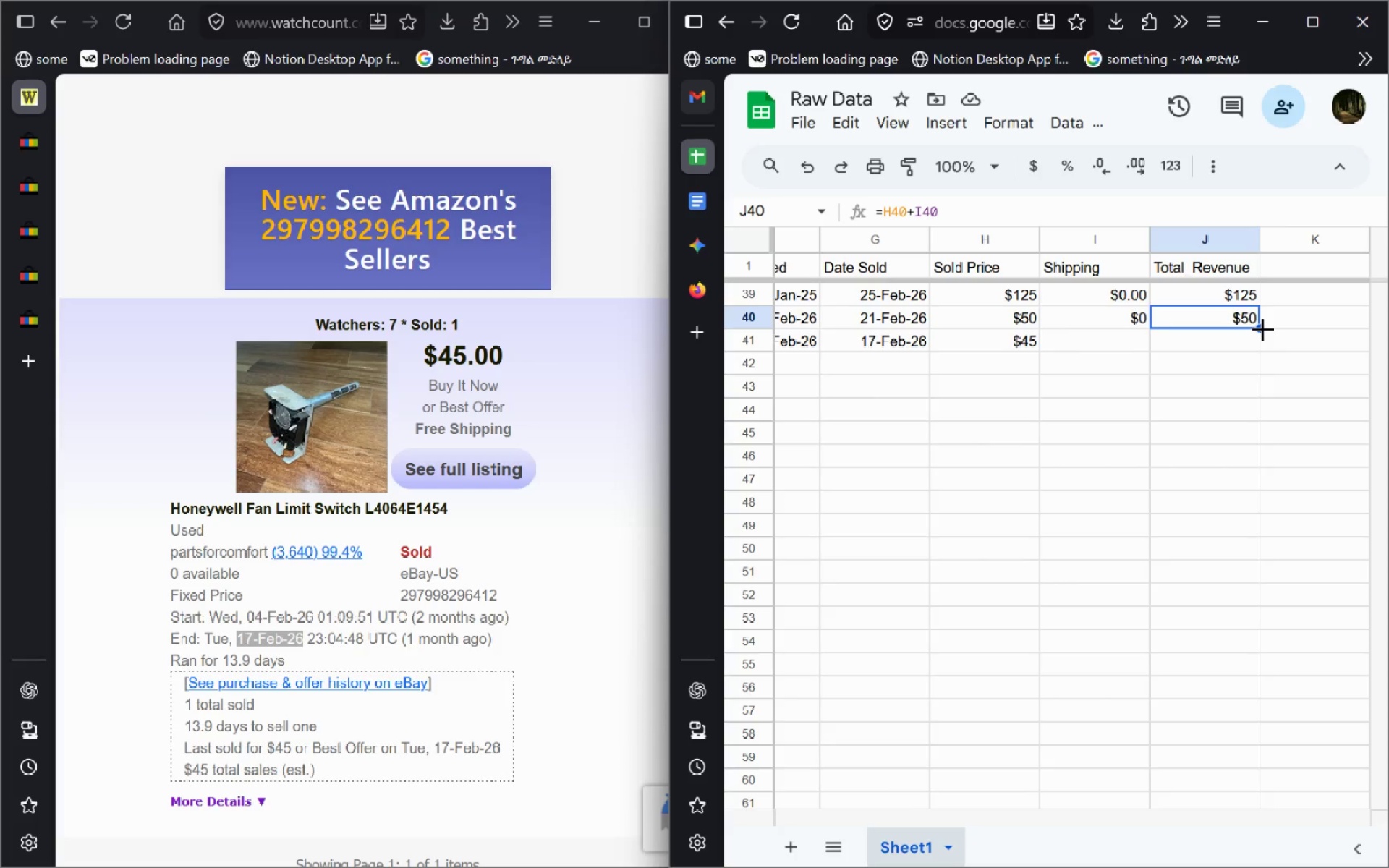 
hold_key(key=ControlLeft, duration=1.08)
 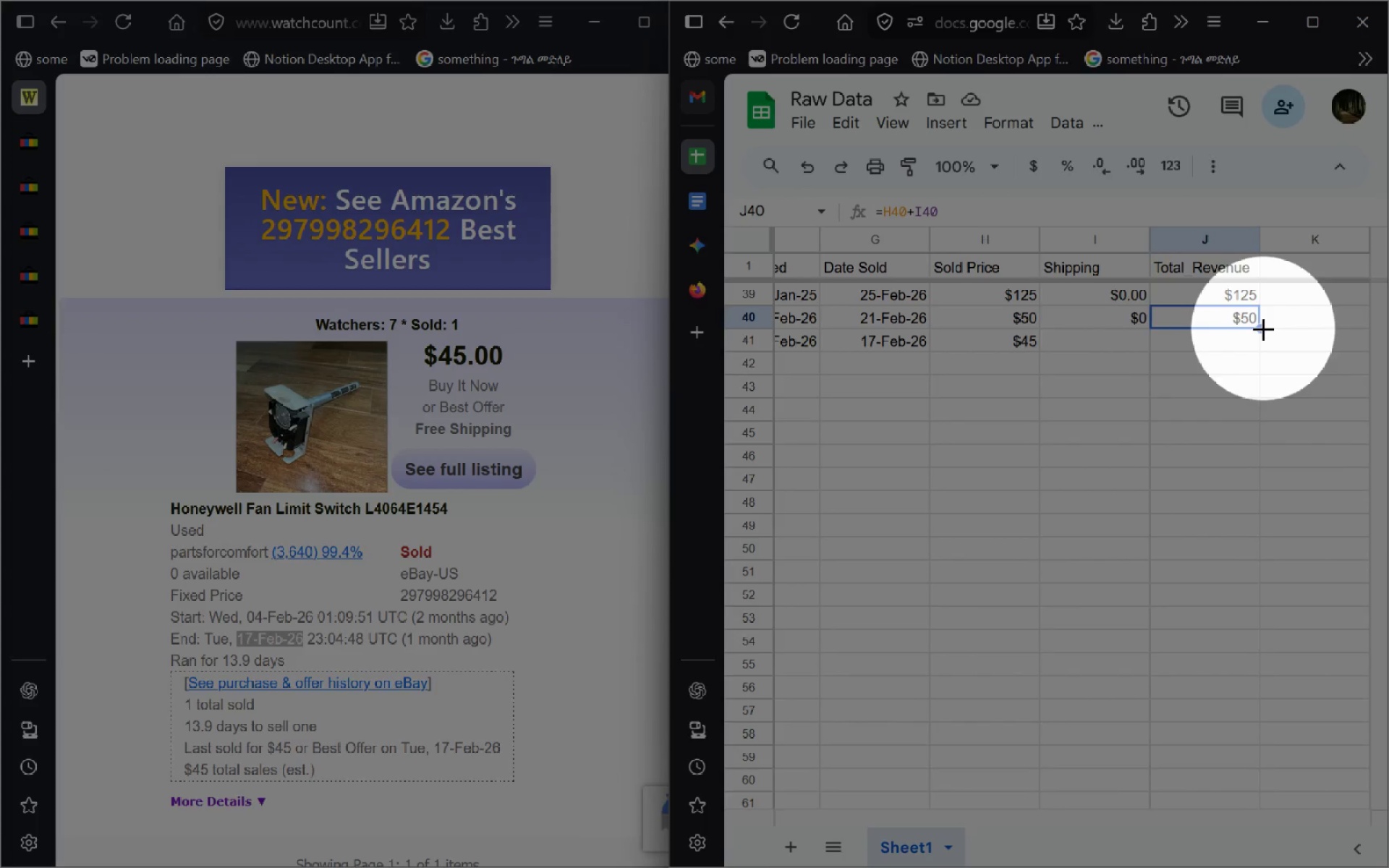 
key(Control+ArrowDown)
 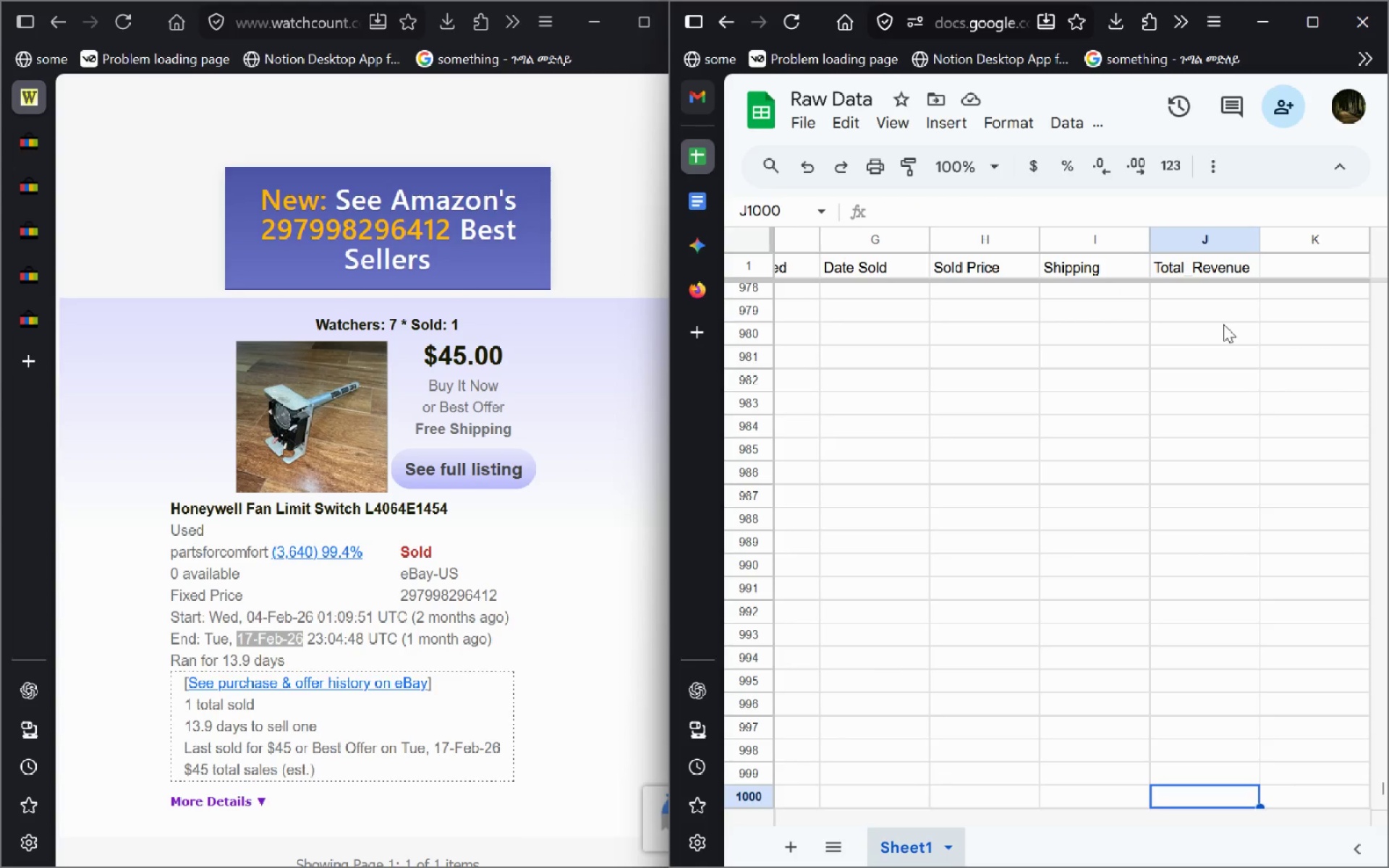 
key(Control+Z)
 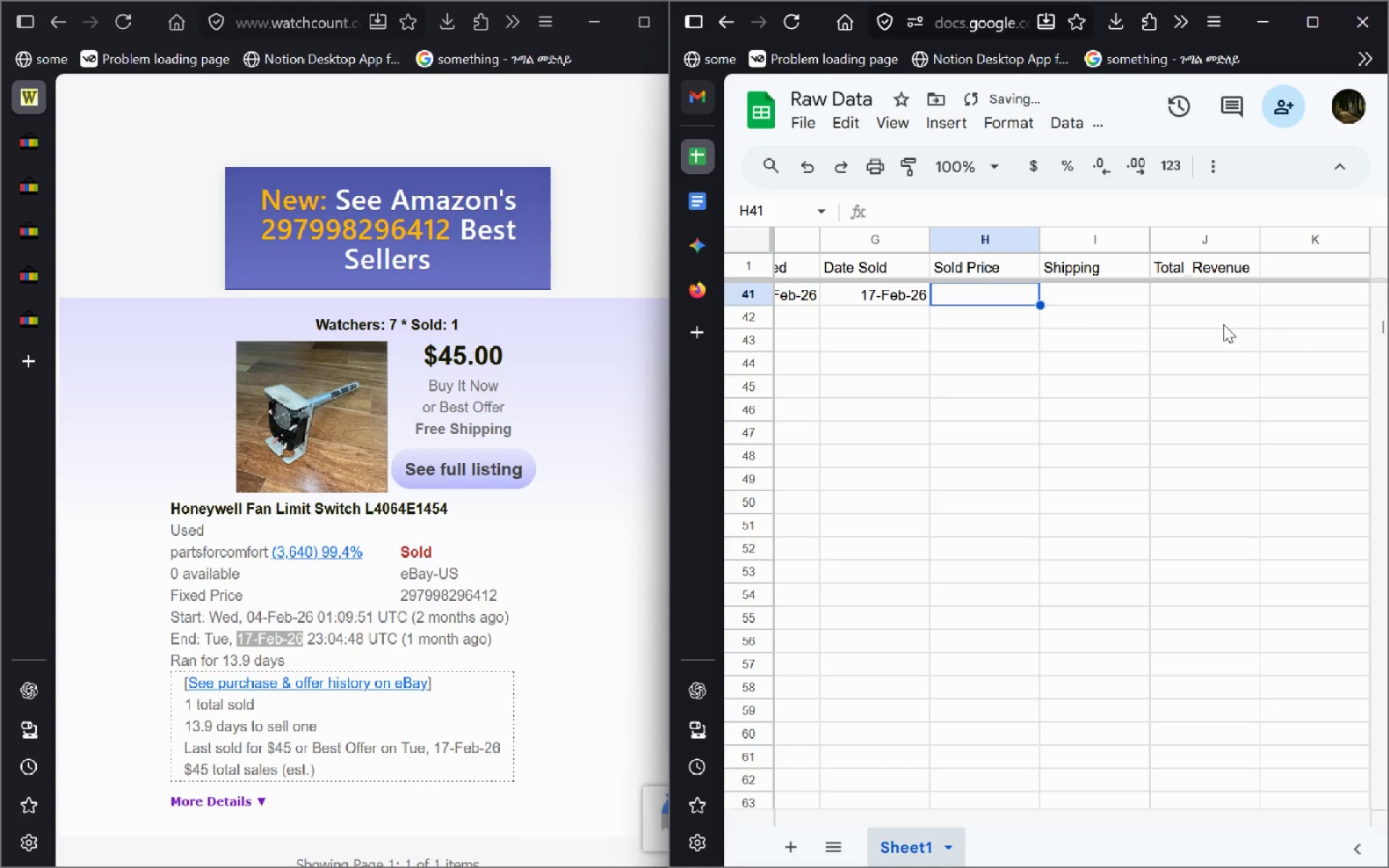 
key(ArrowUp)
 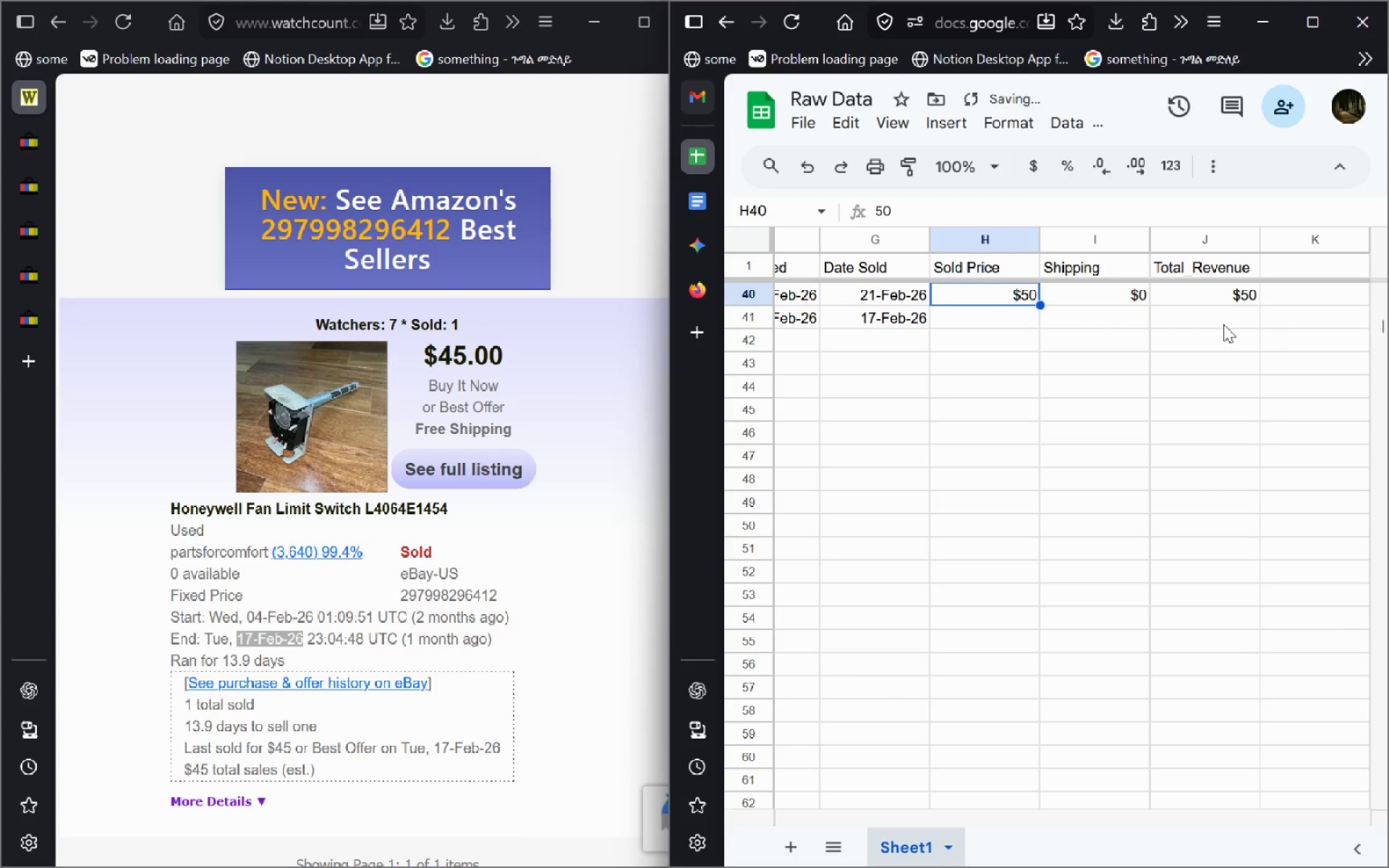 
key(ArrowRight)
 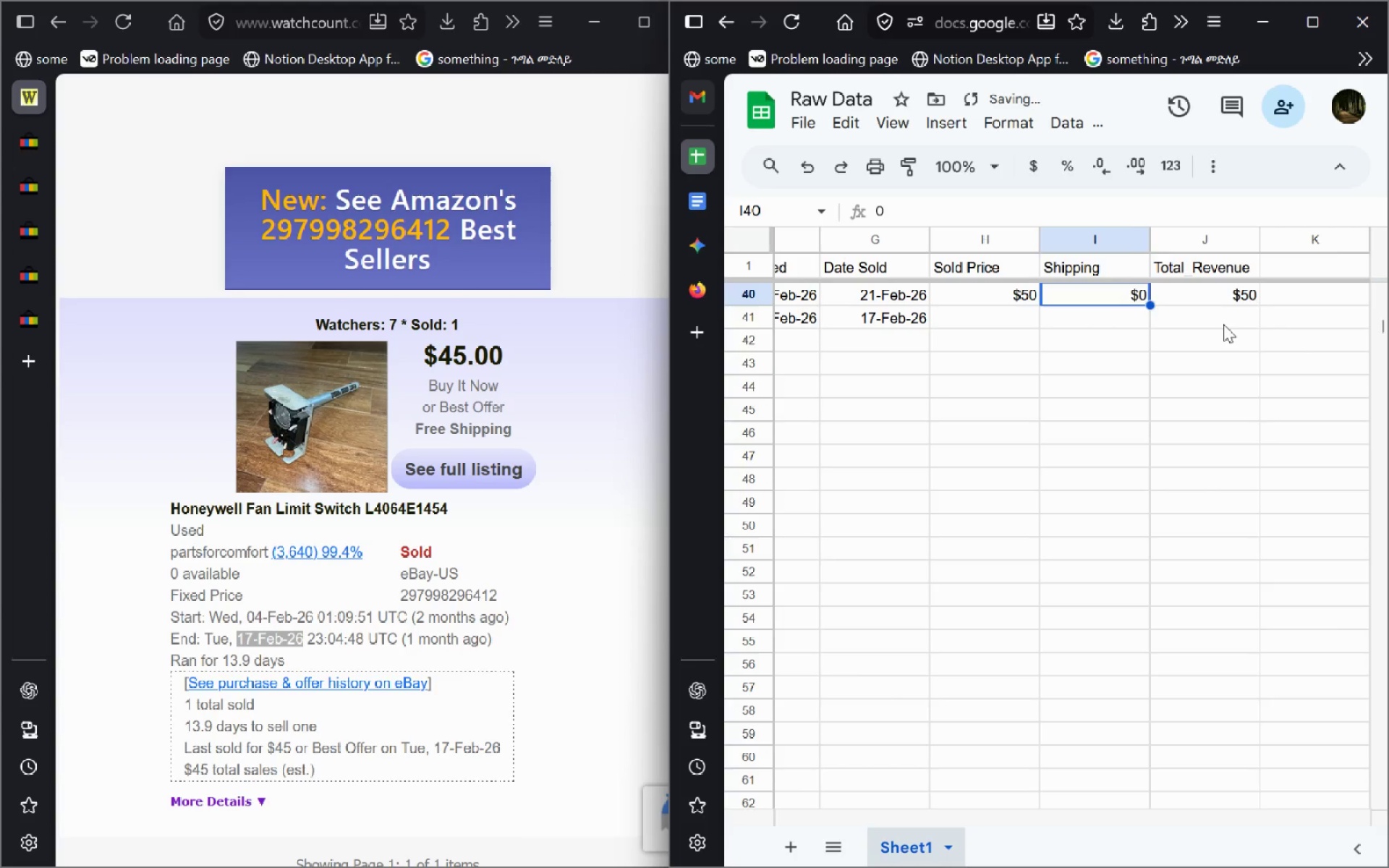 
key(ArrowRight)
 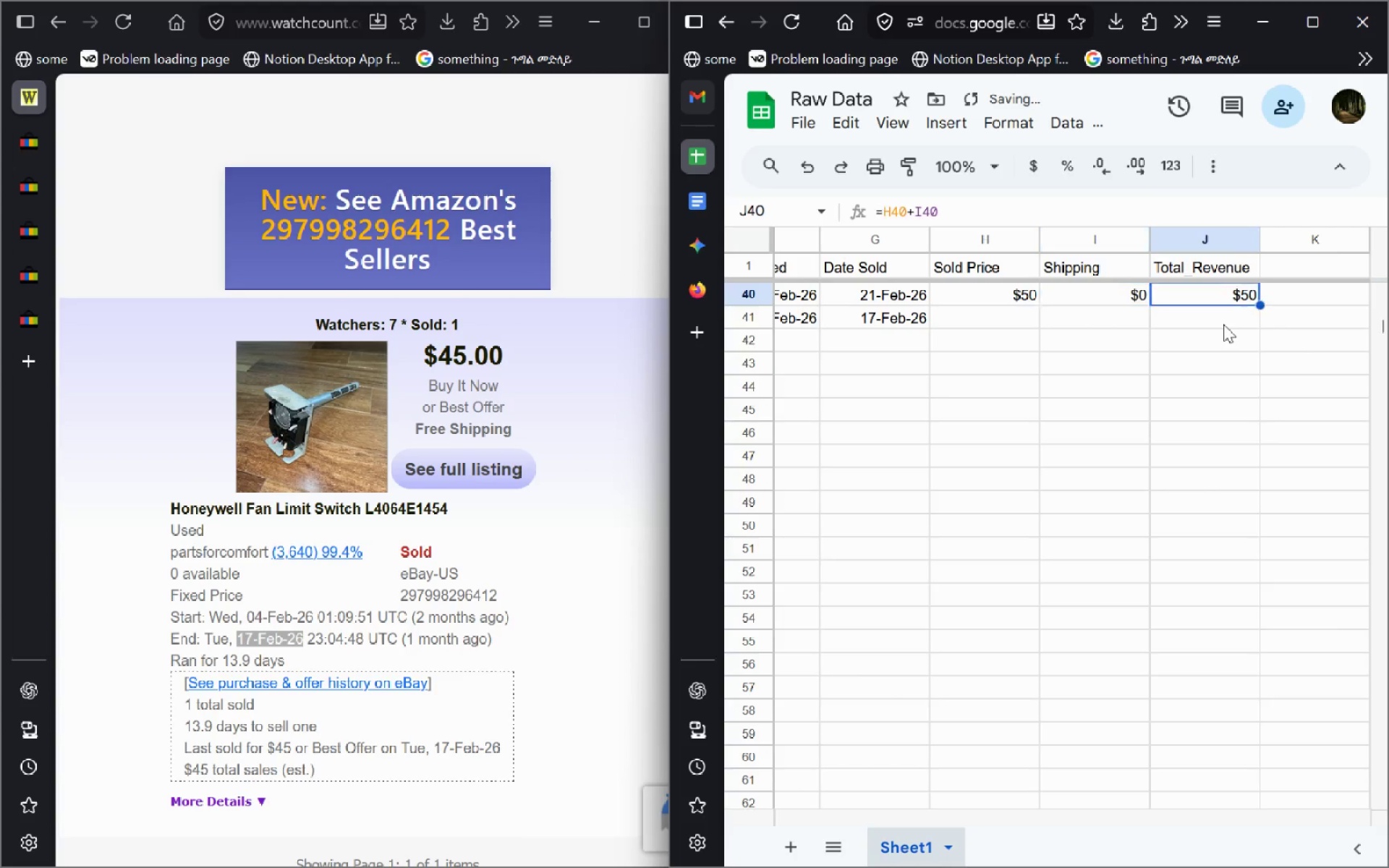 
key(ArrowRight)
 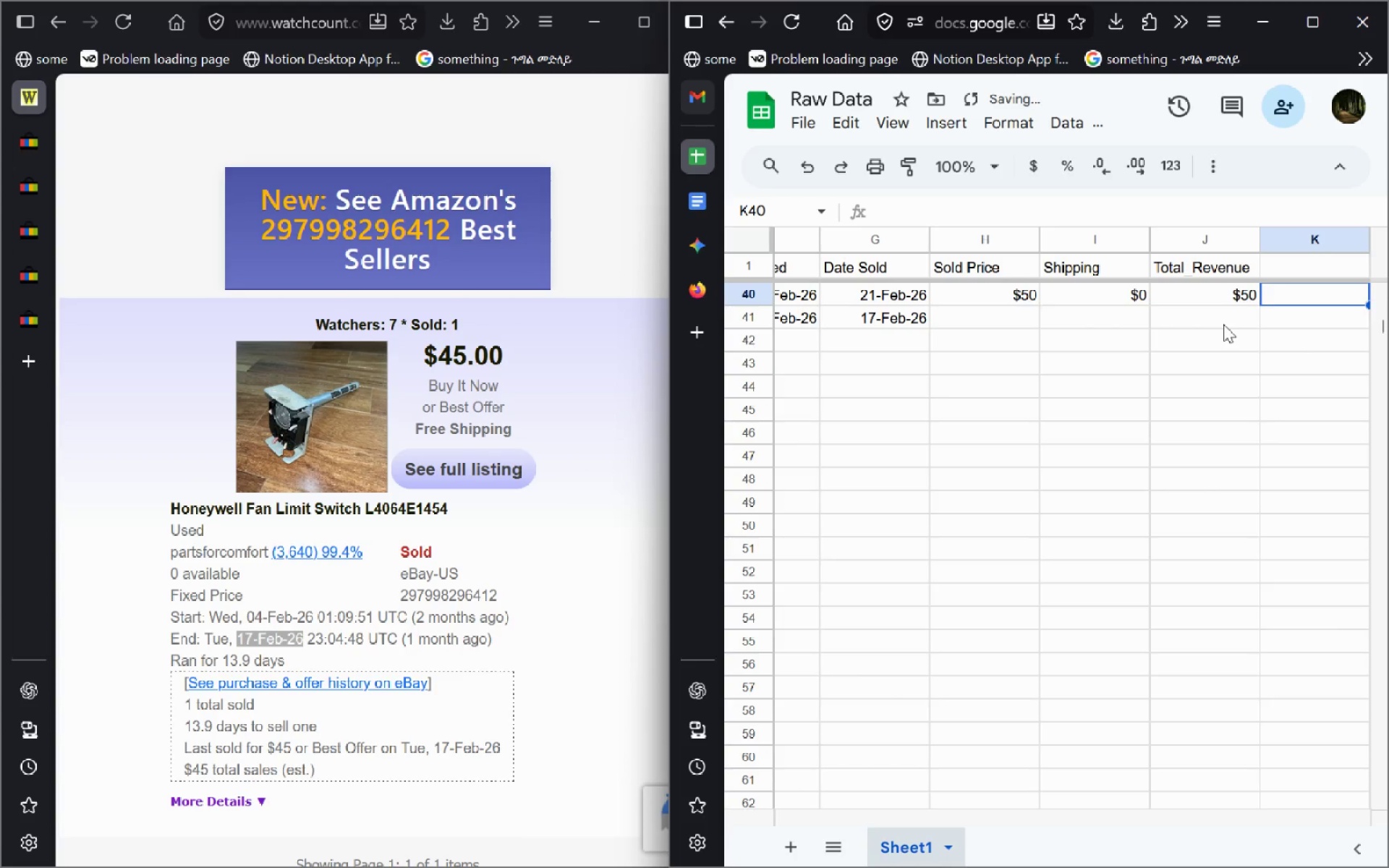 
key(ArrowLeft)
 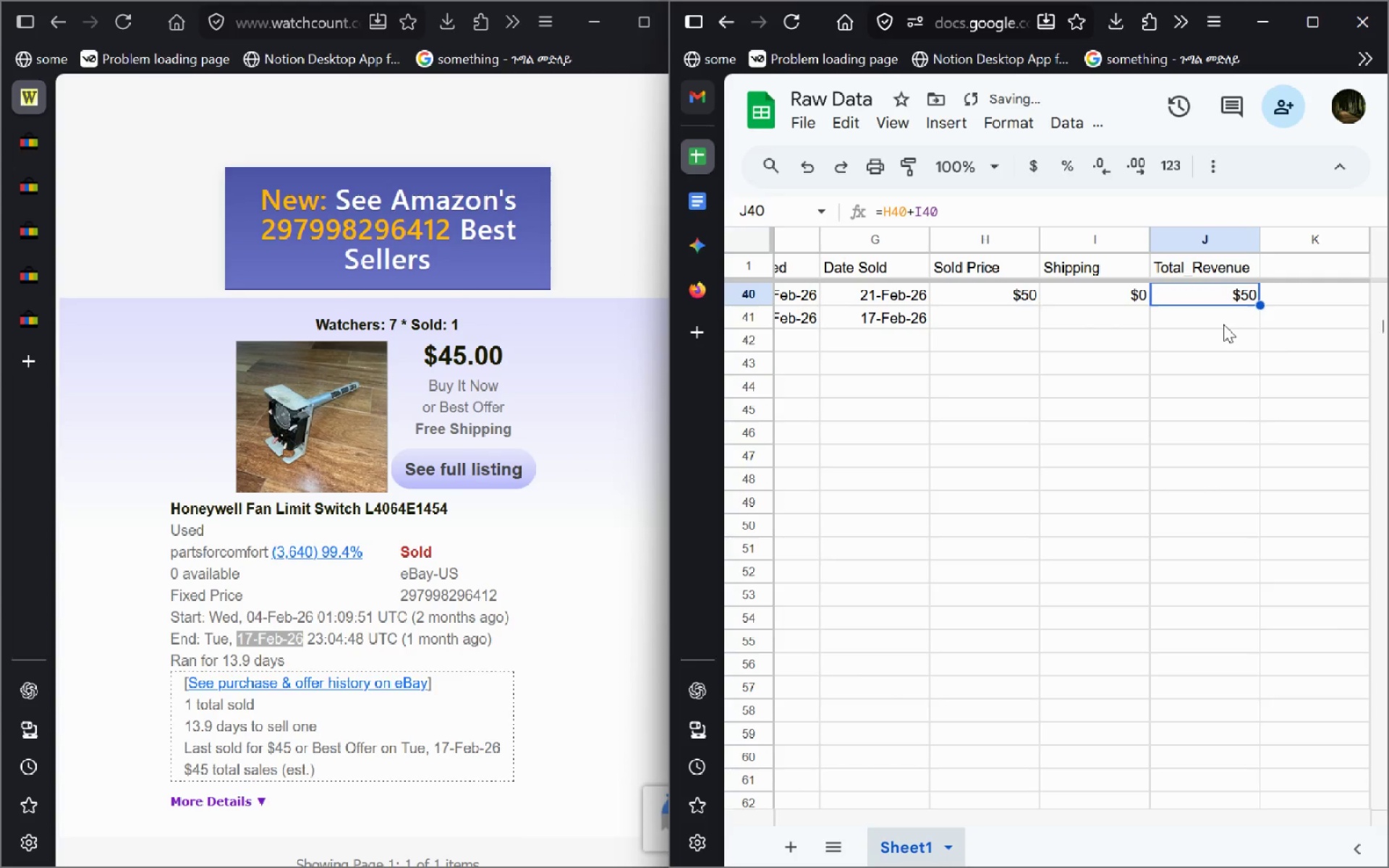 
key(Control+D)
 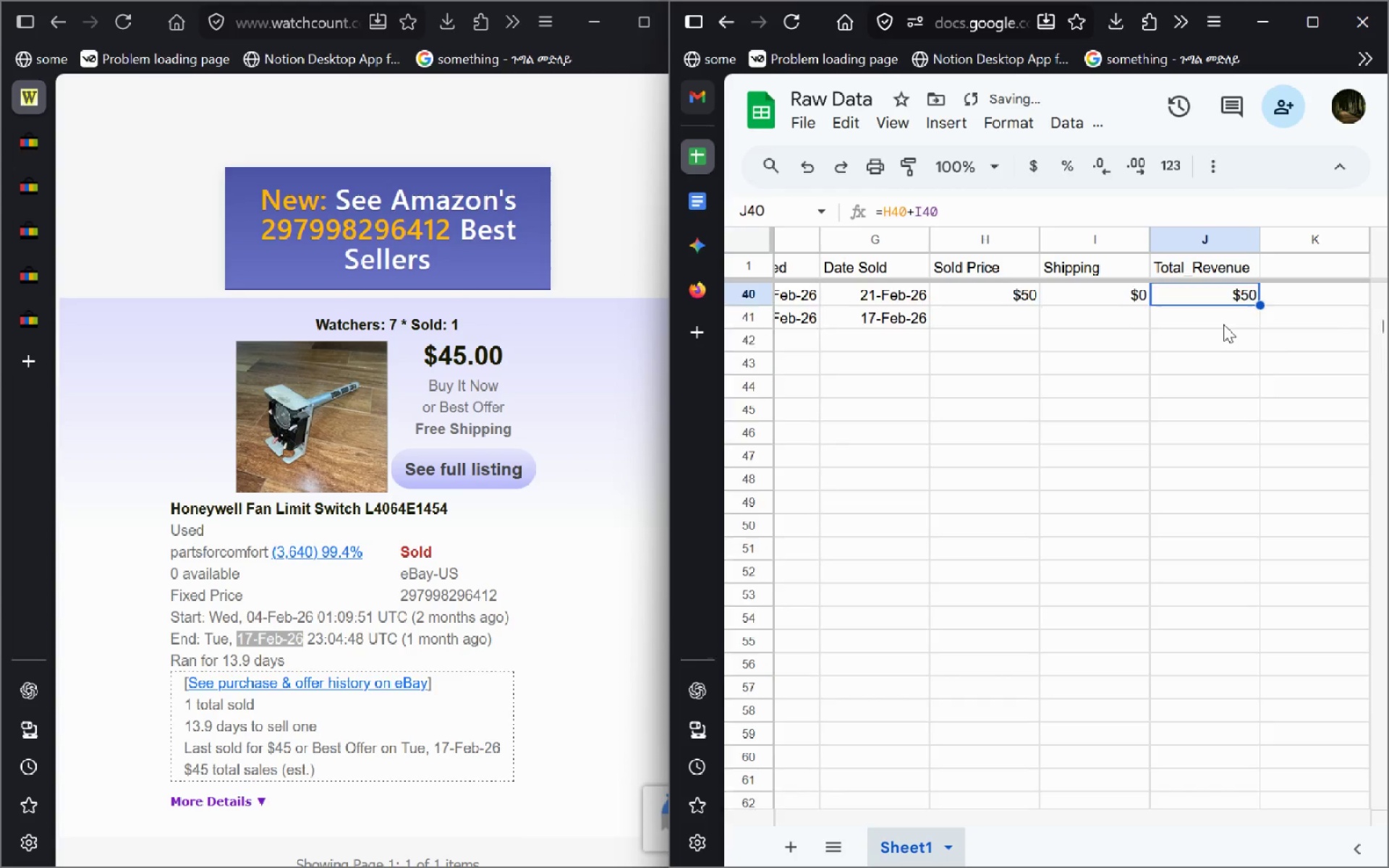 
key(Control+ArrowDown)
 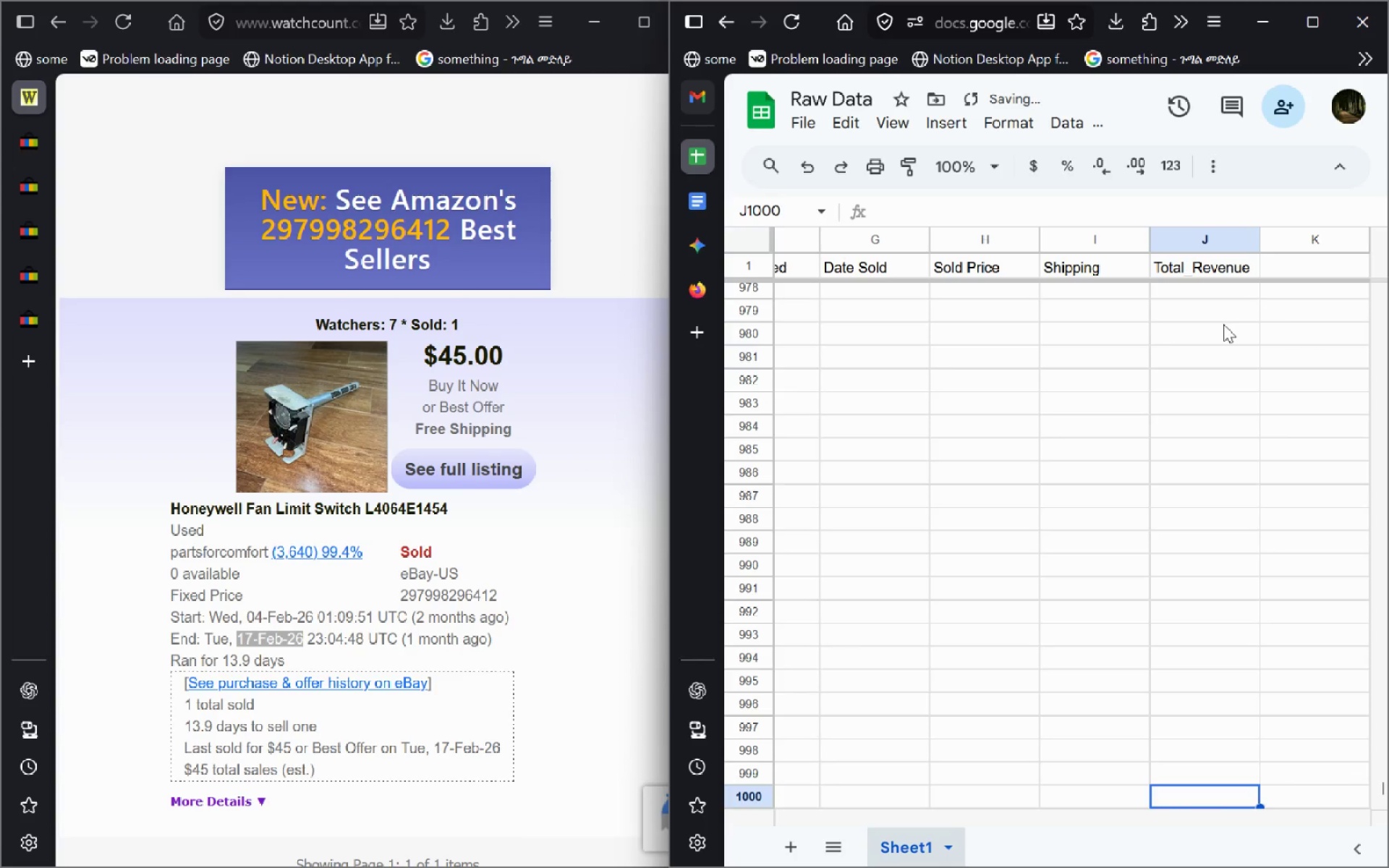 
key(Control+Z)
 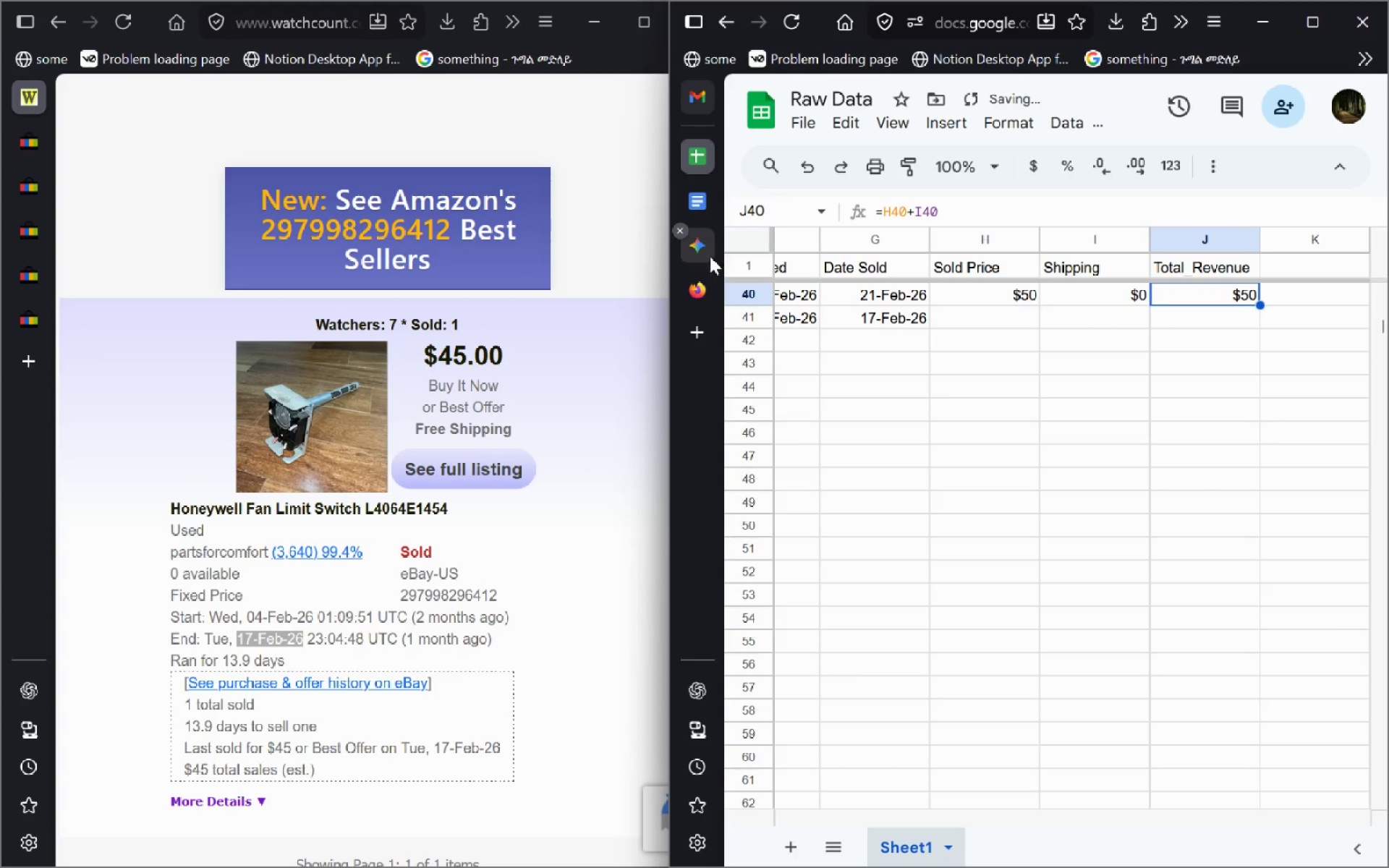 
left_click([705, 251])
 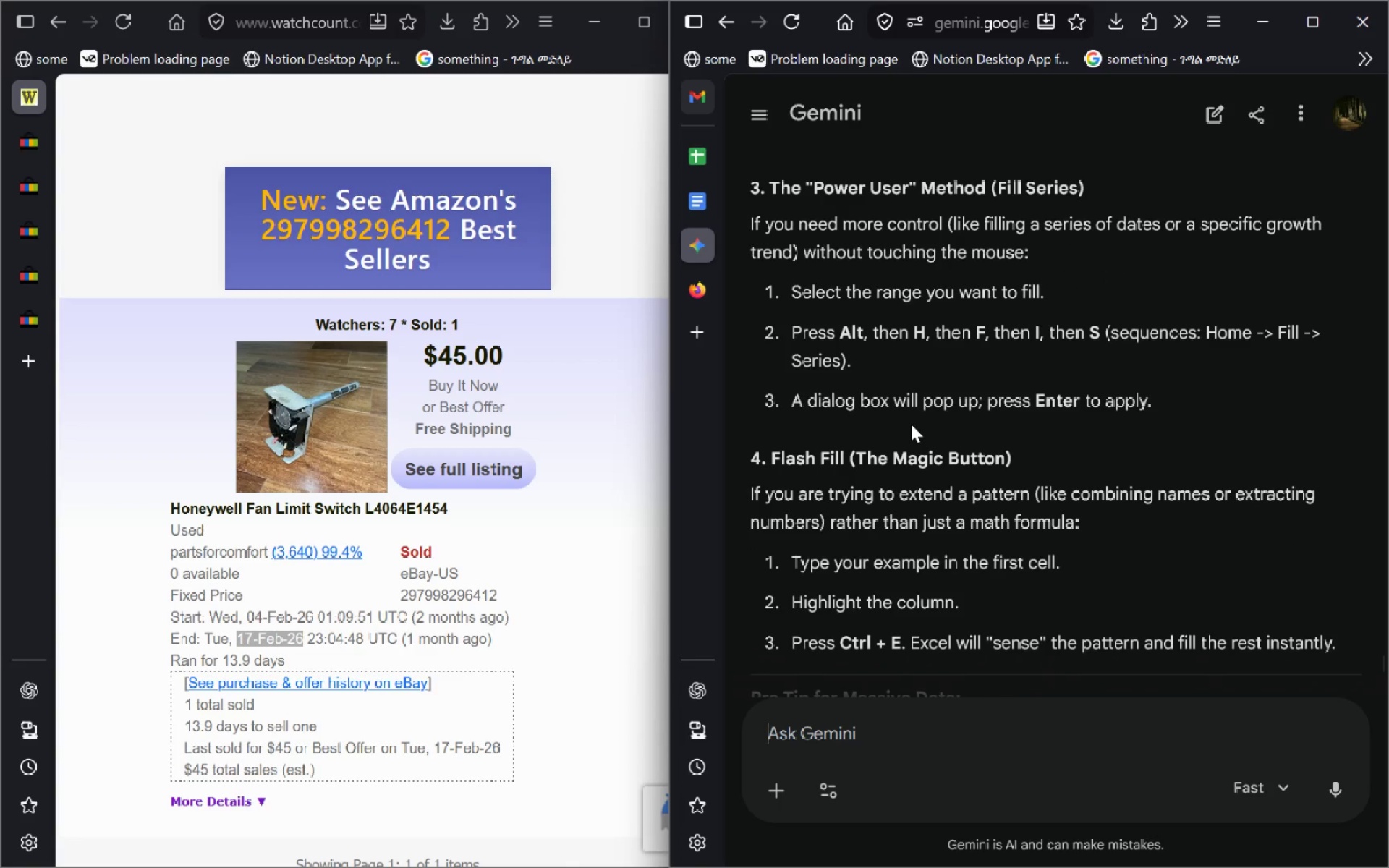 
wait(17.42)
 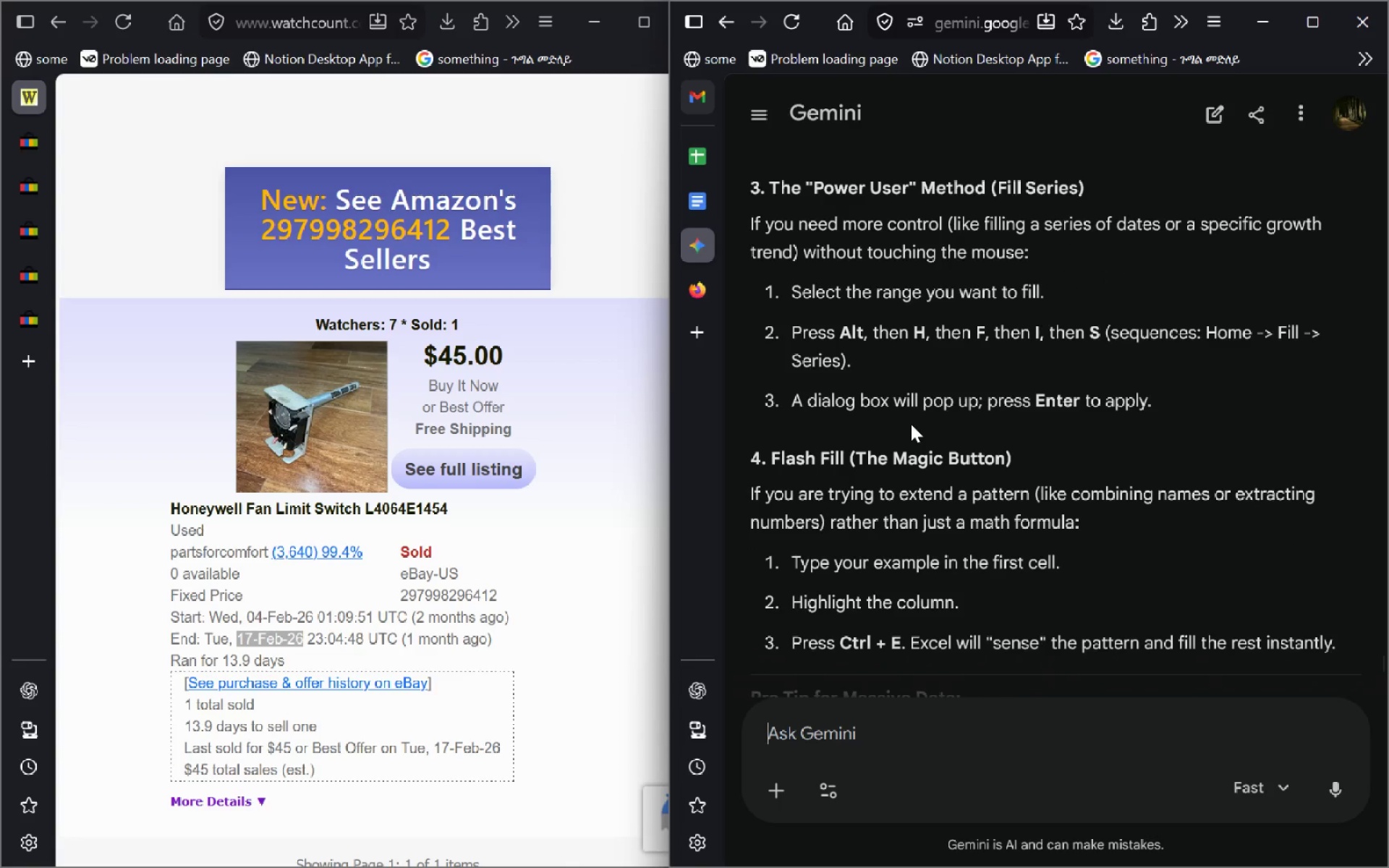 
left_click([704, 159])
 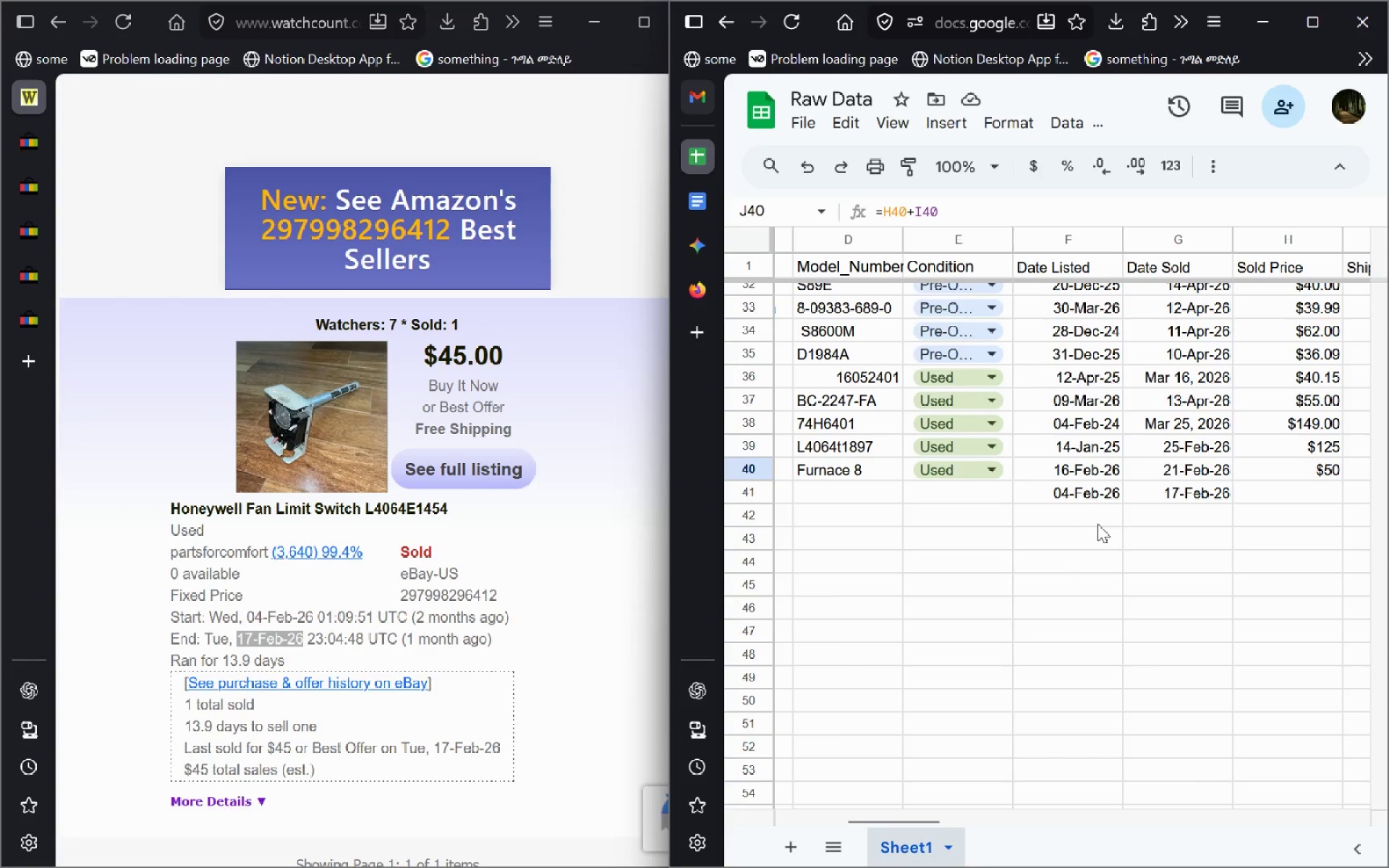 
wait(5.2)
 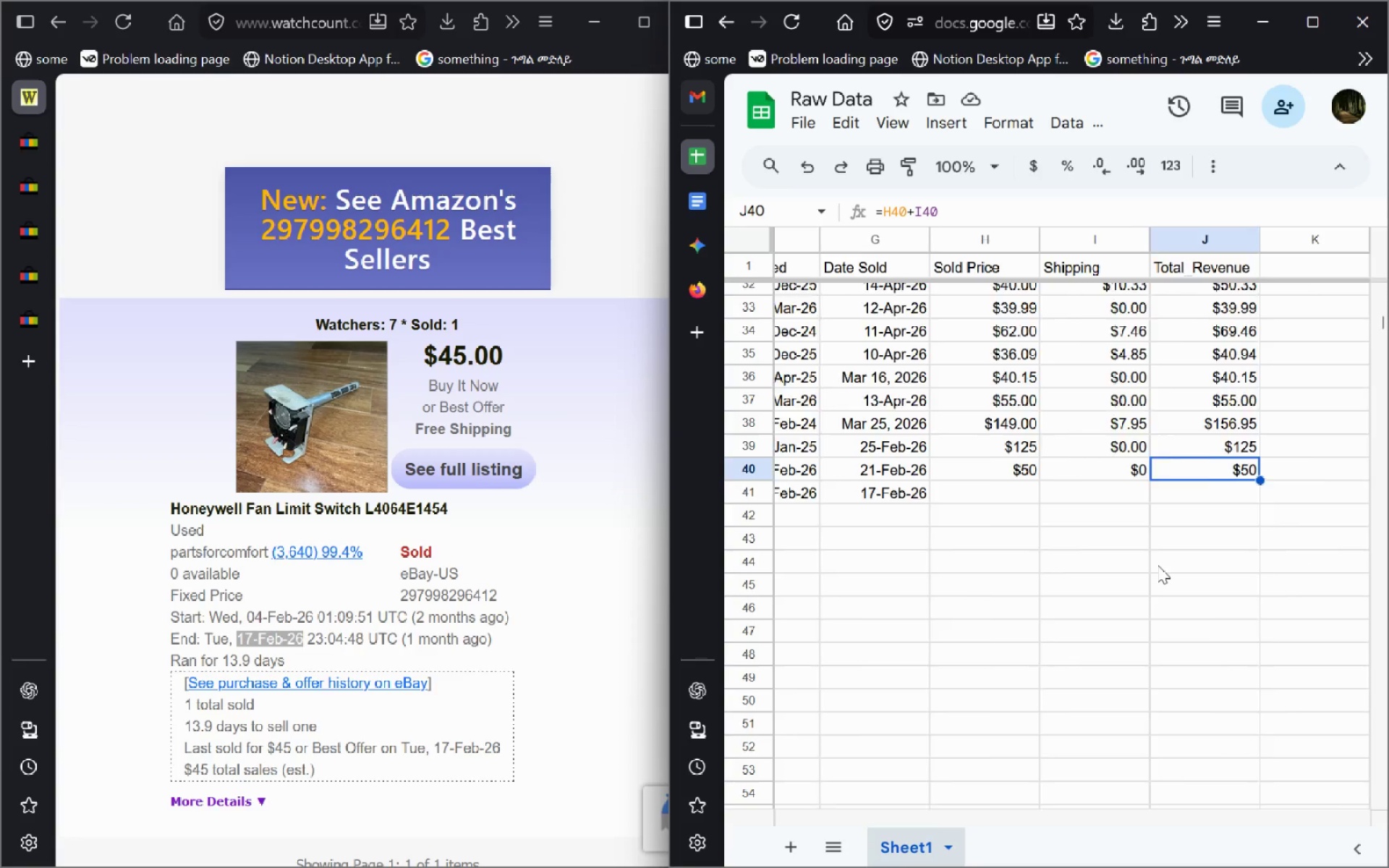 
left_click([1243, 492])
 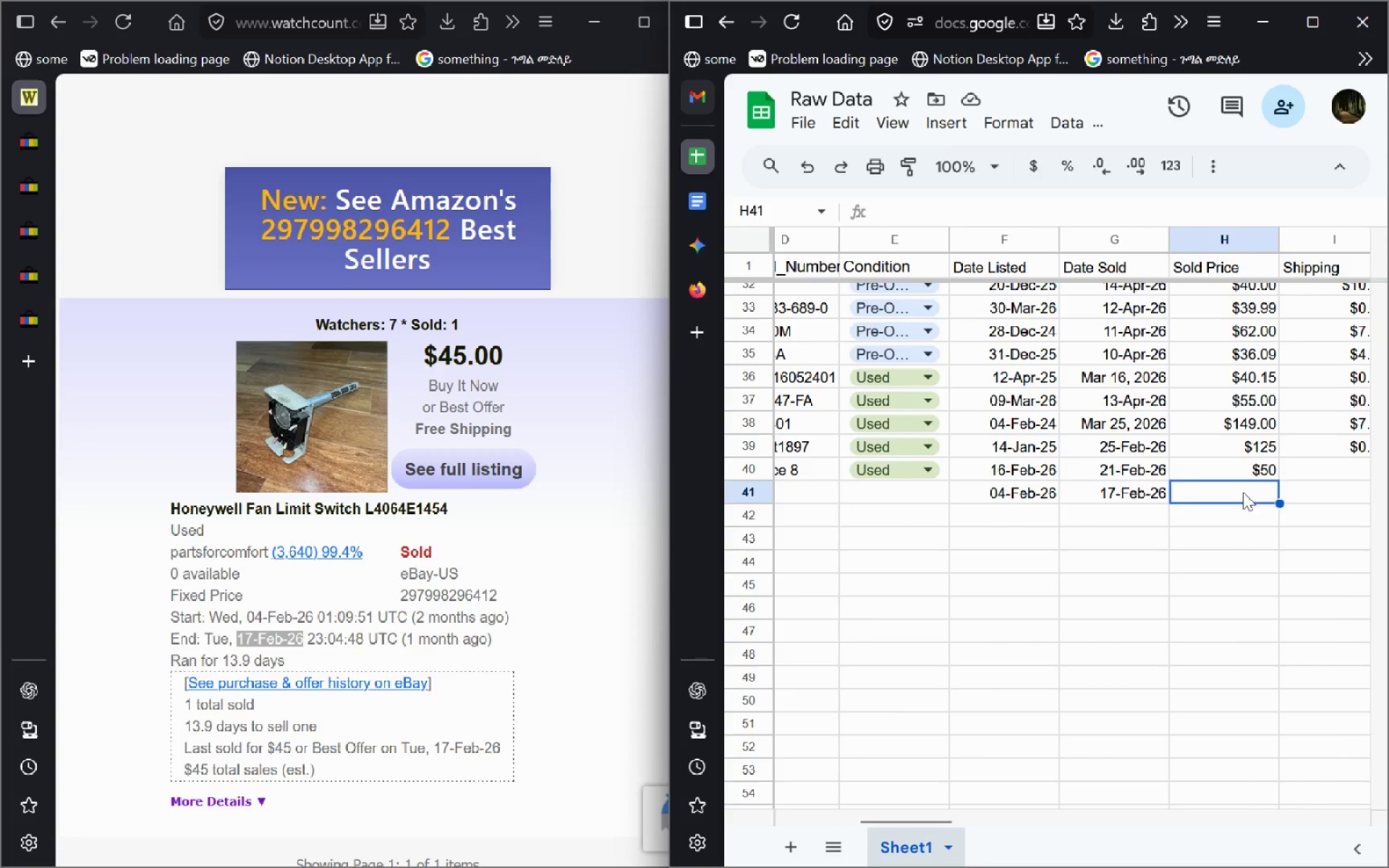 
type($45)
 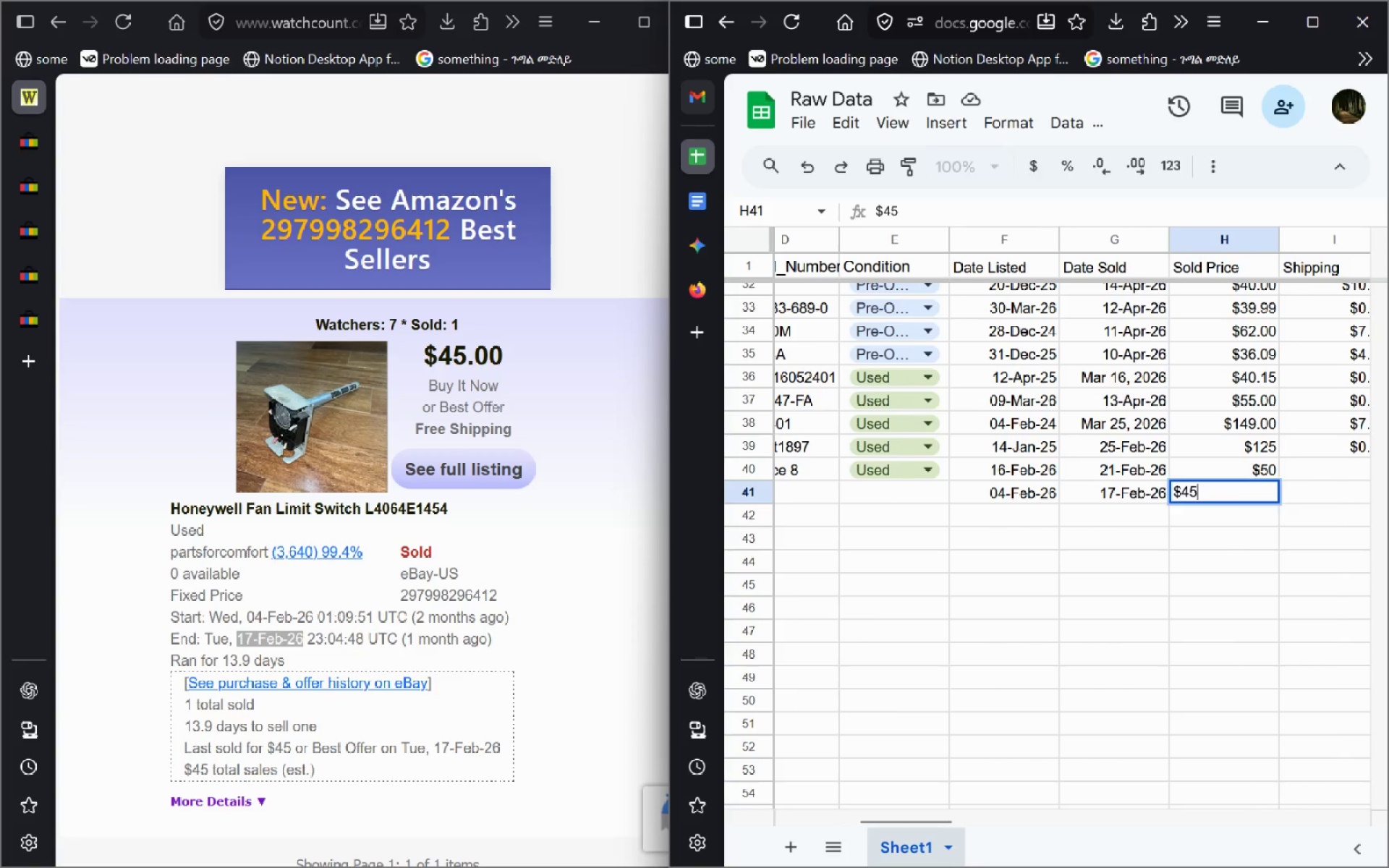 
key(Enter)
 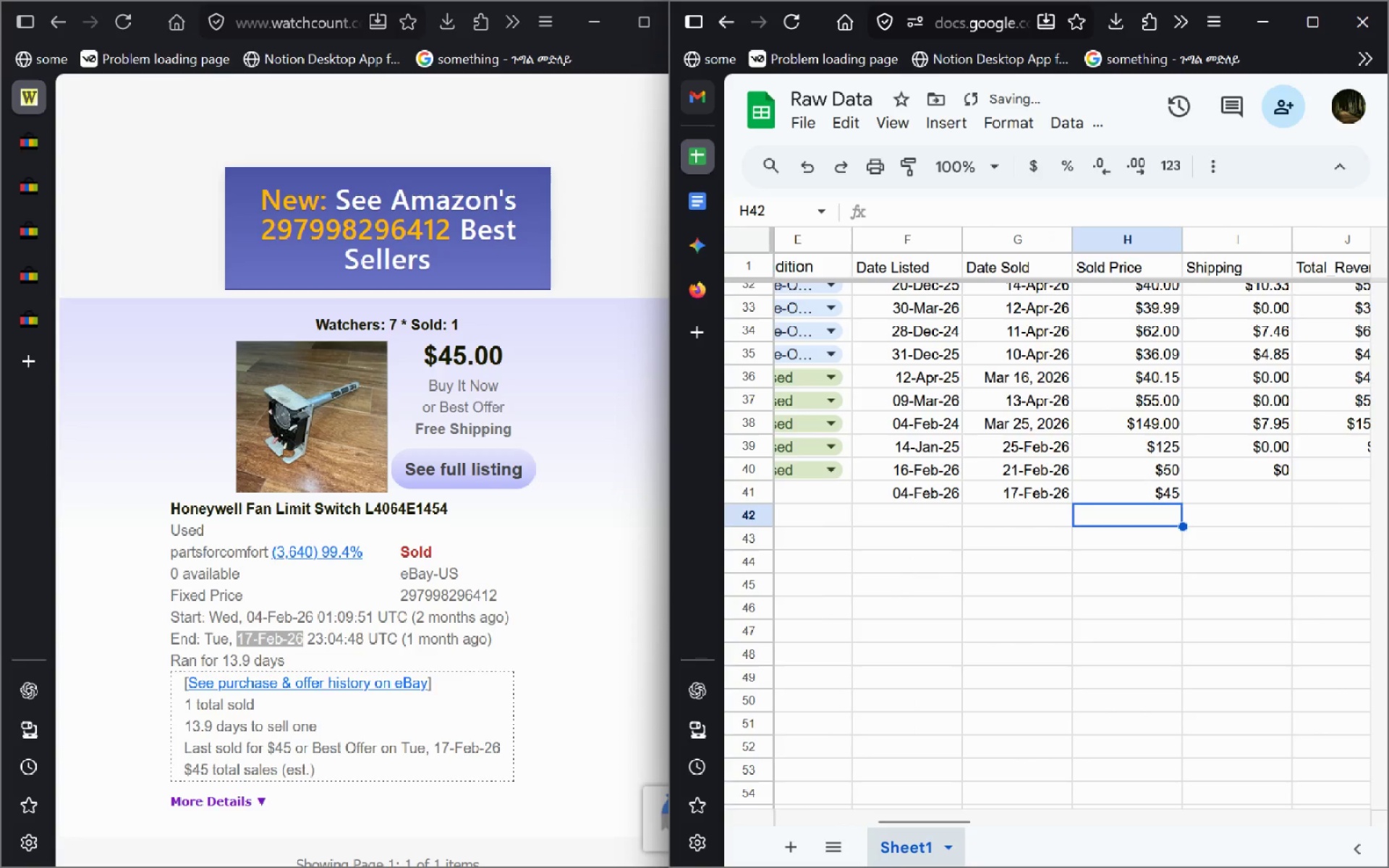 
key(ArrowUp)
 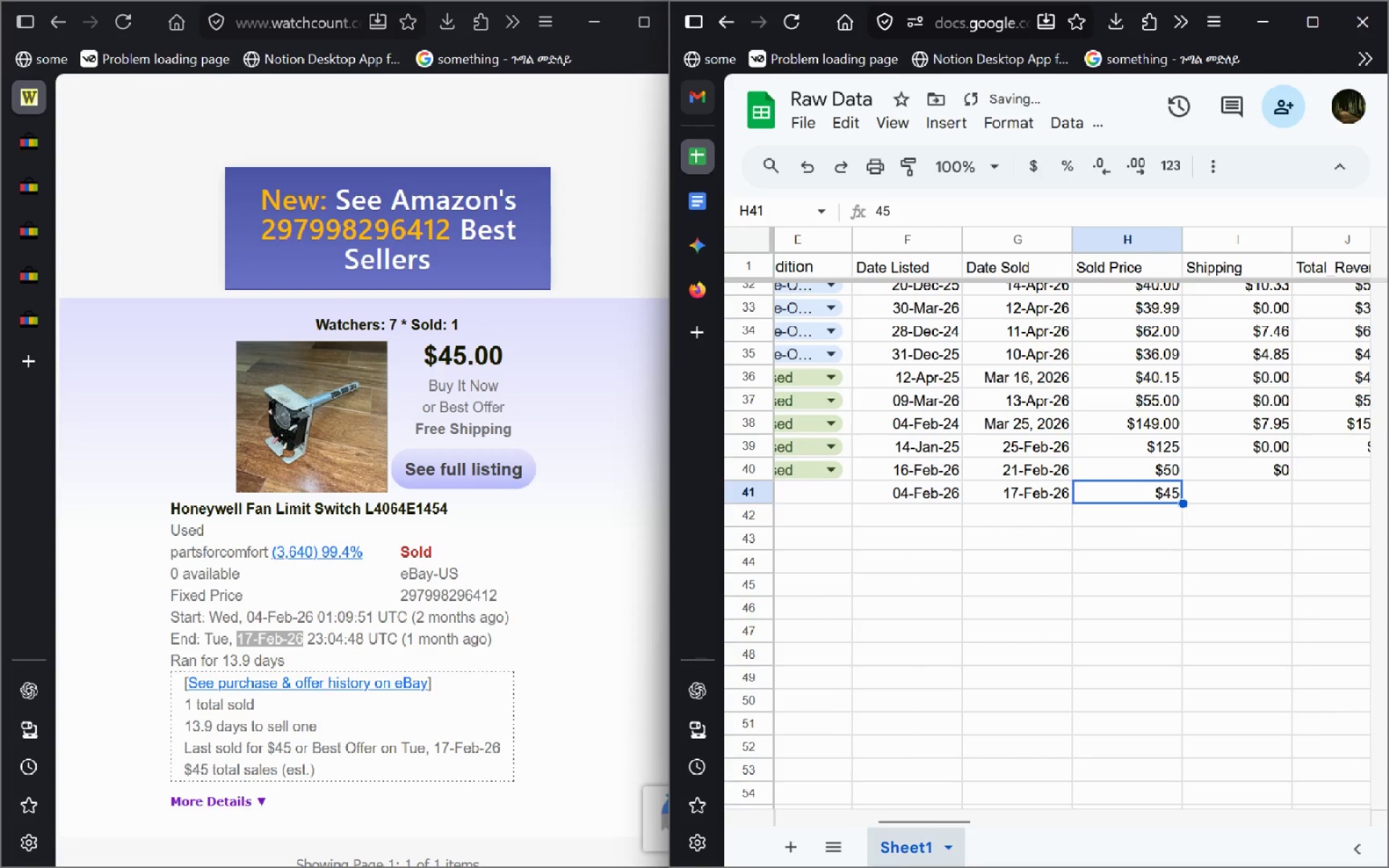 
key(ArrowUp)
 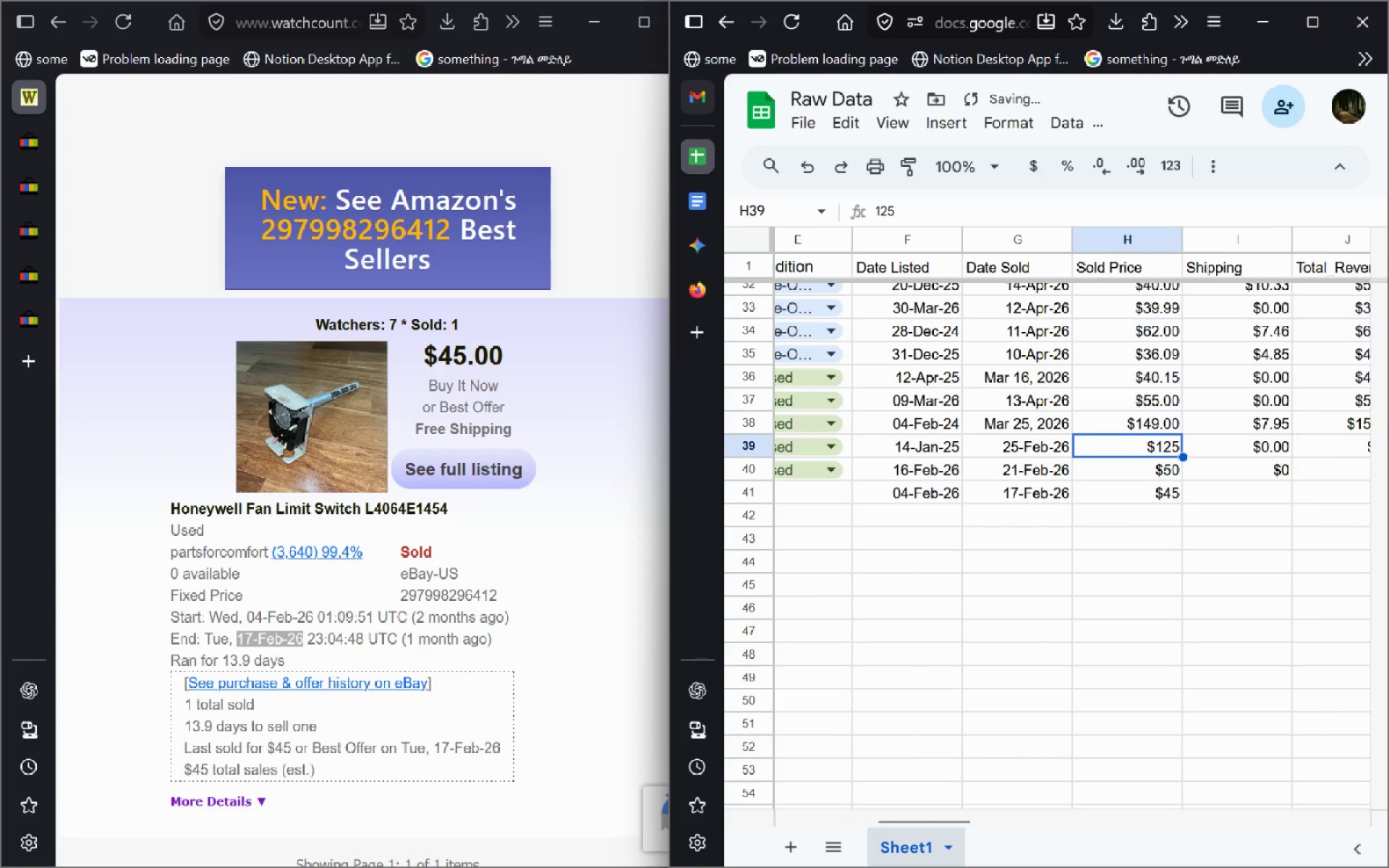 
key(ArrowUp)
 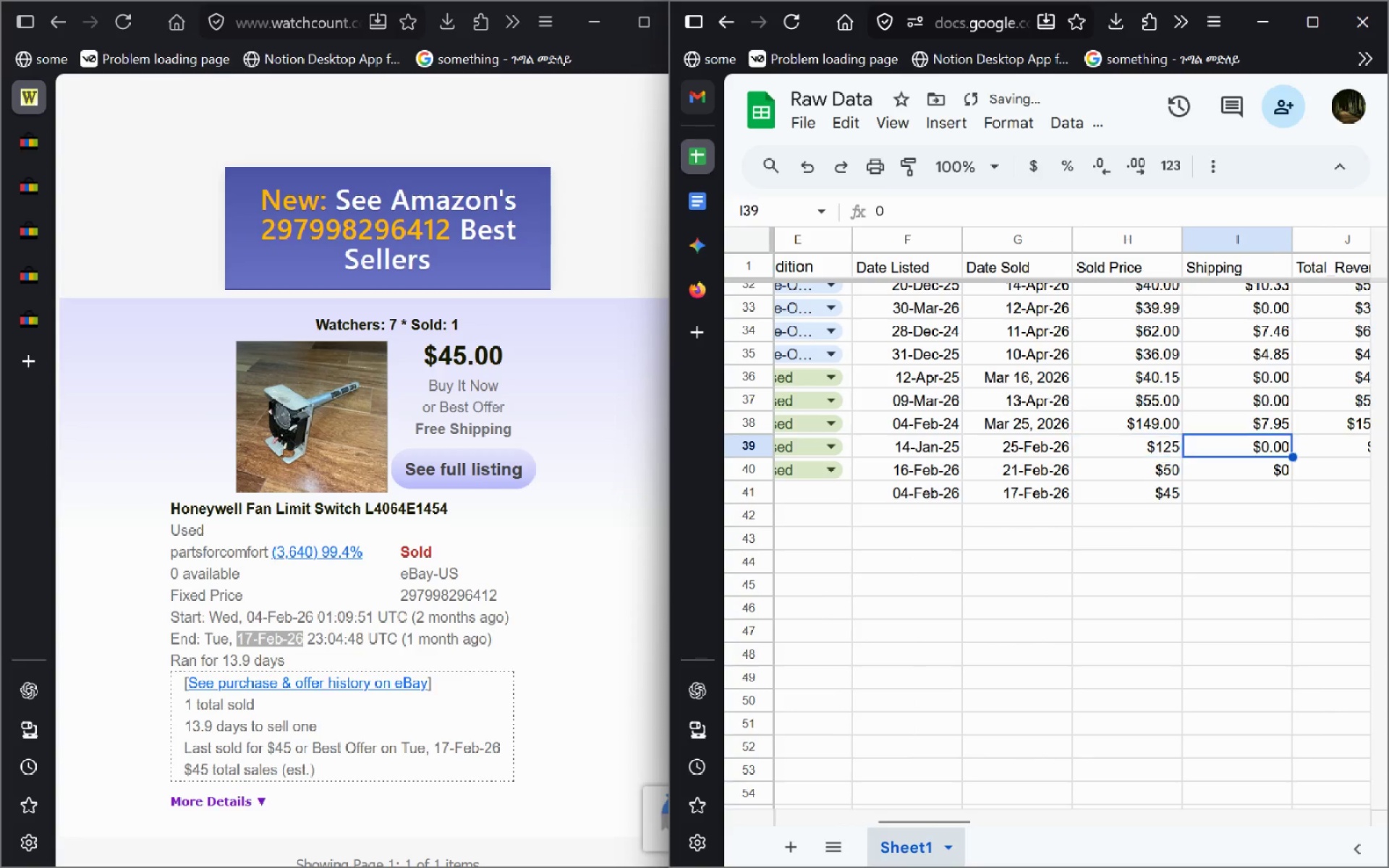 
key(ArrowRight)
 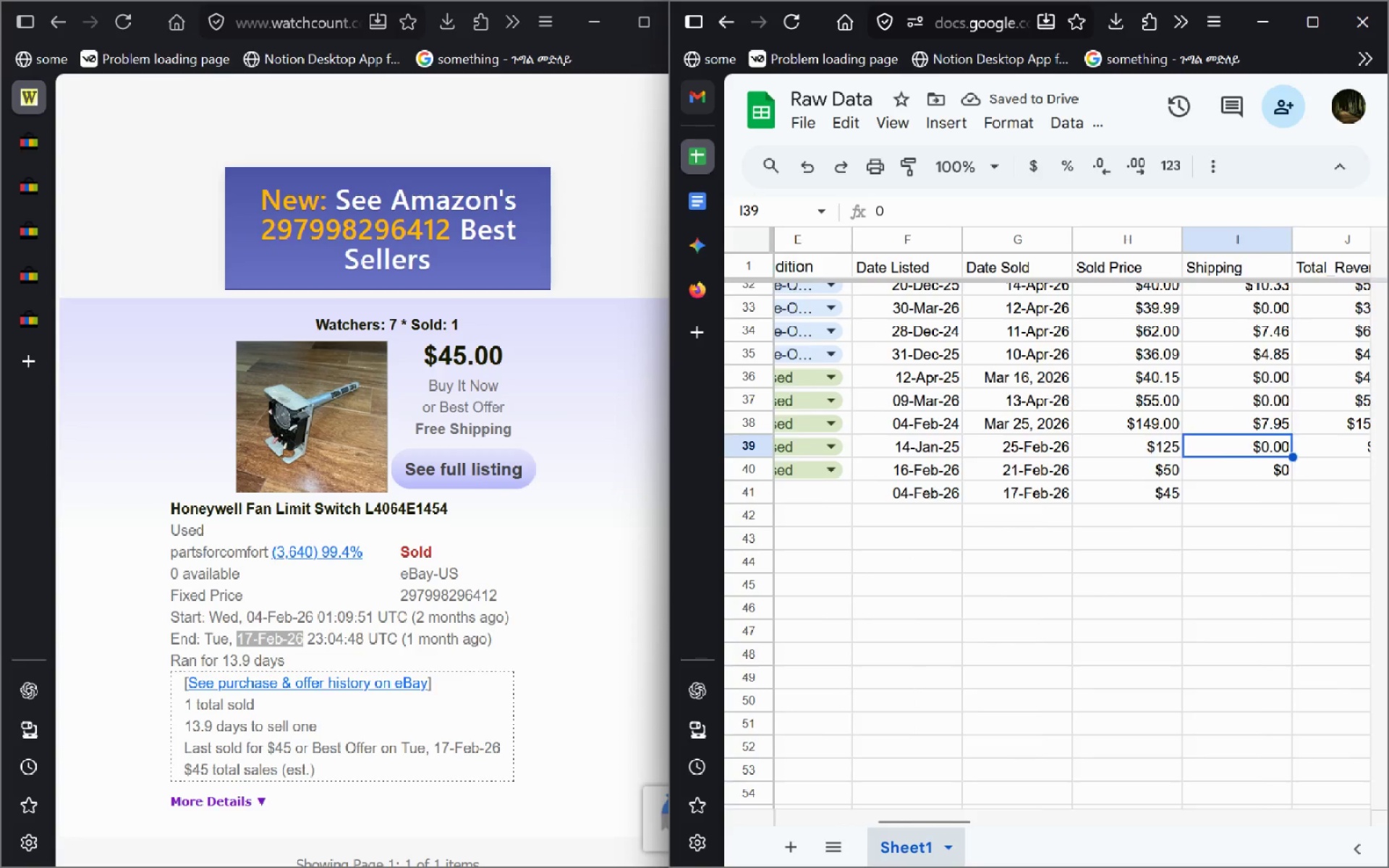 
key(ArrowRight)
 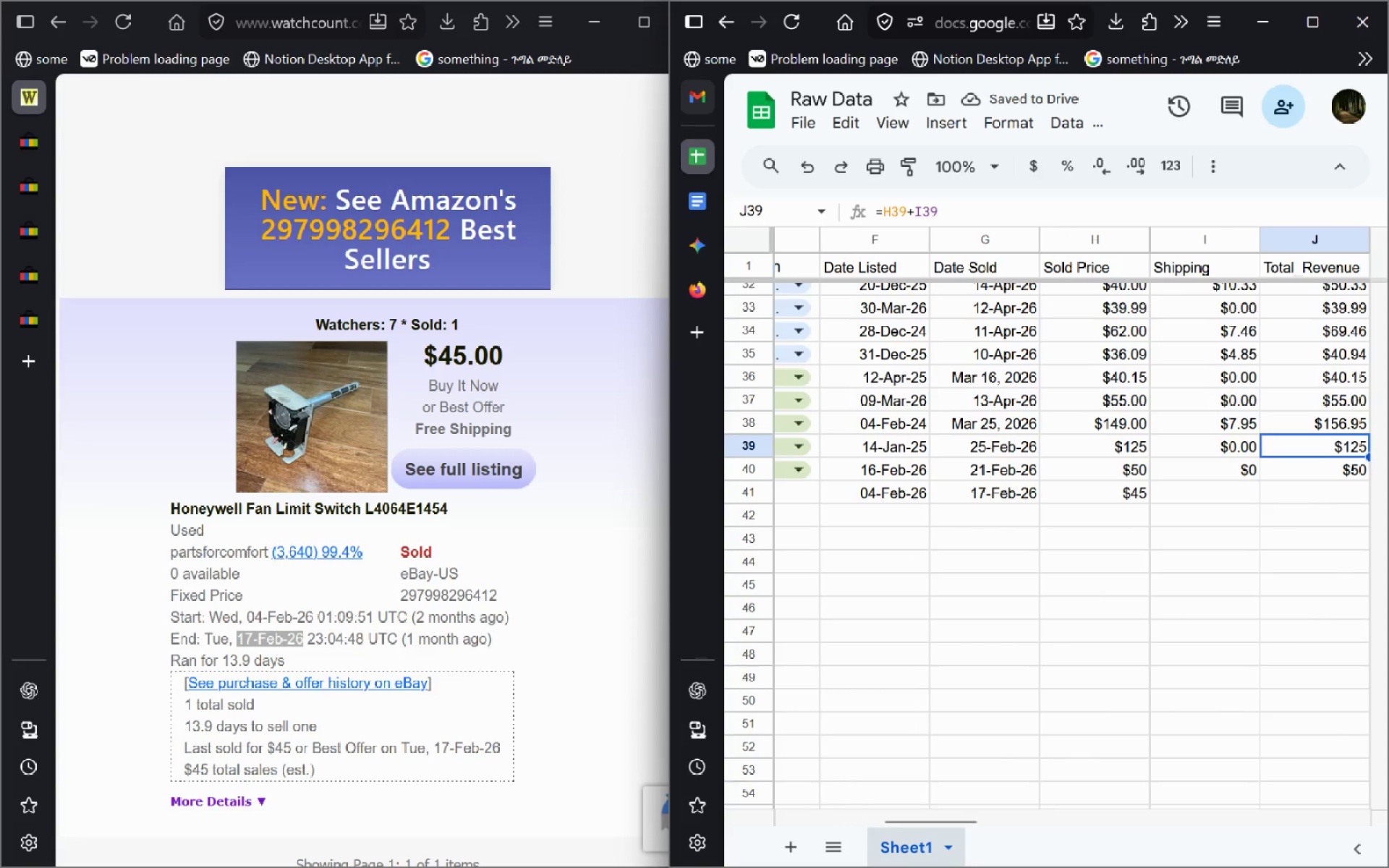 
key(Control+ControlLeft)
 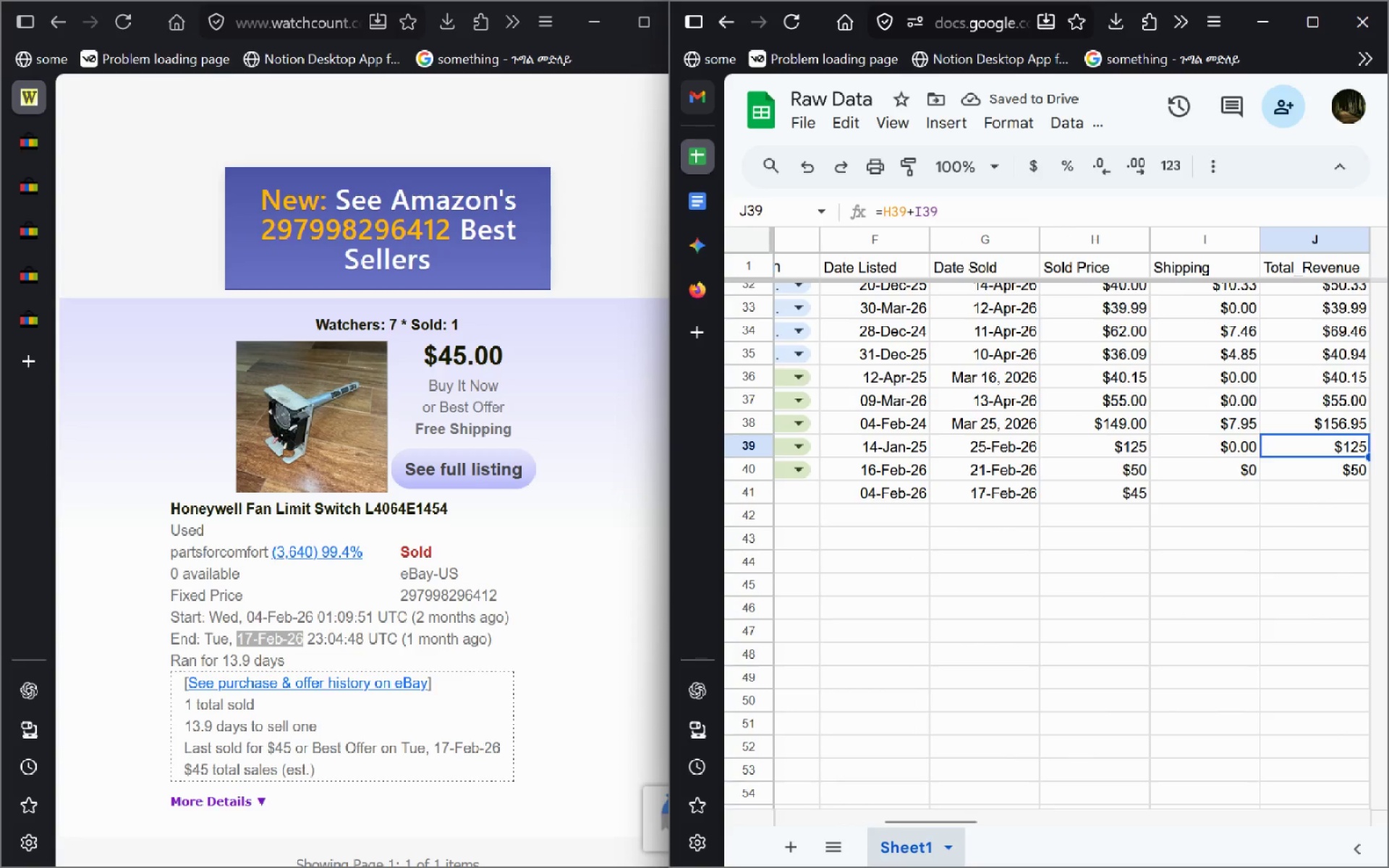 
key(ArrowLeft)
 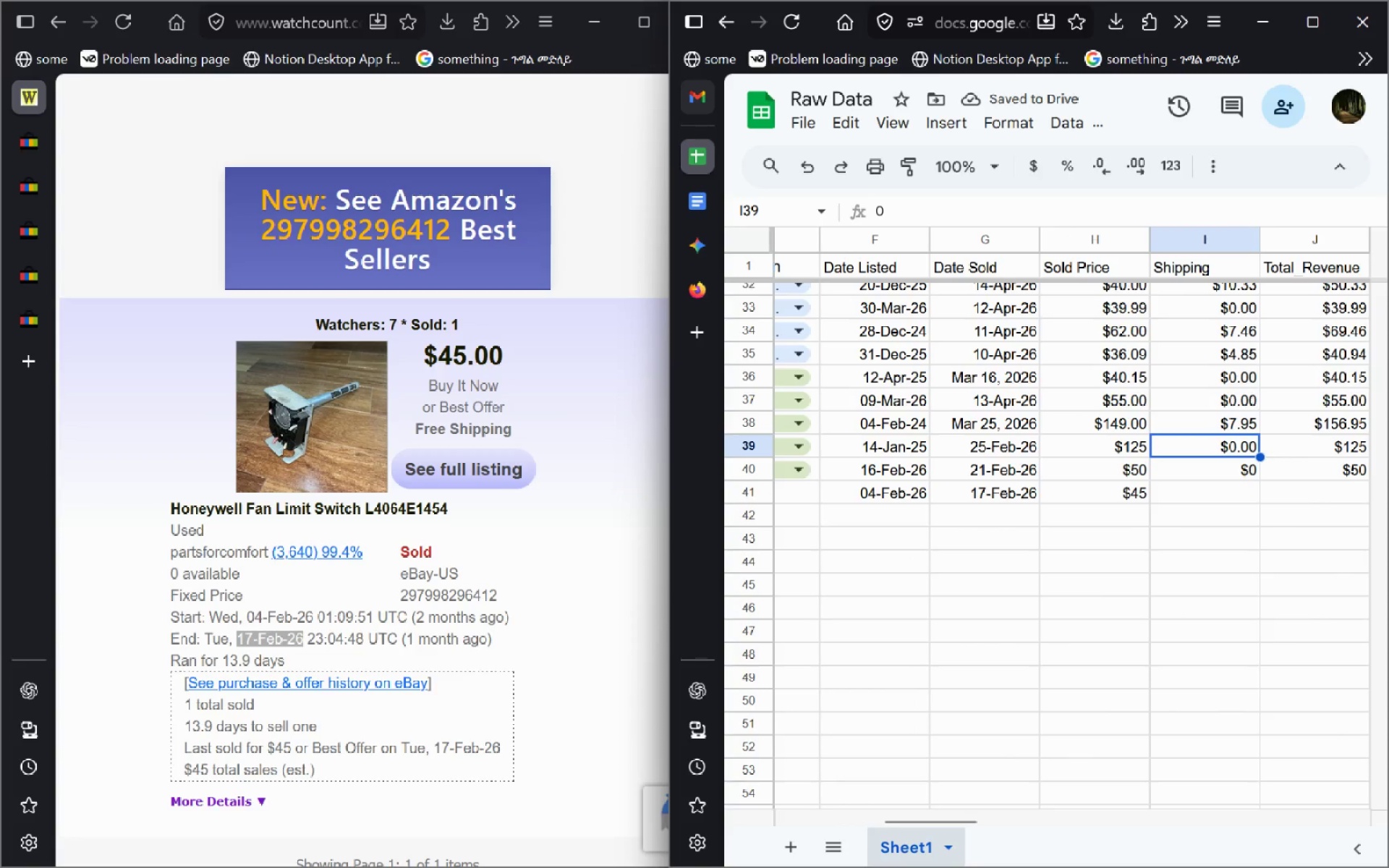 
key(Control+C)
 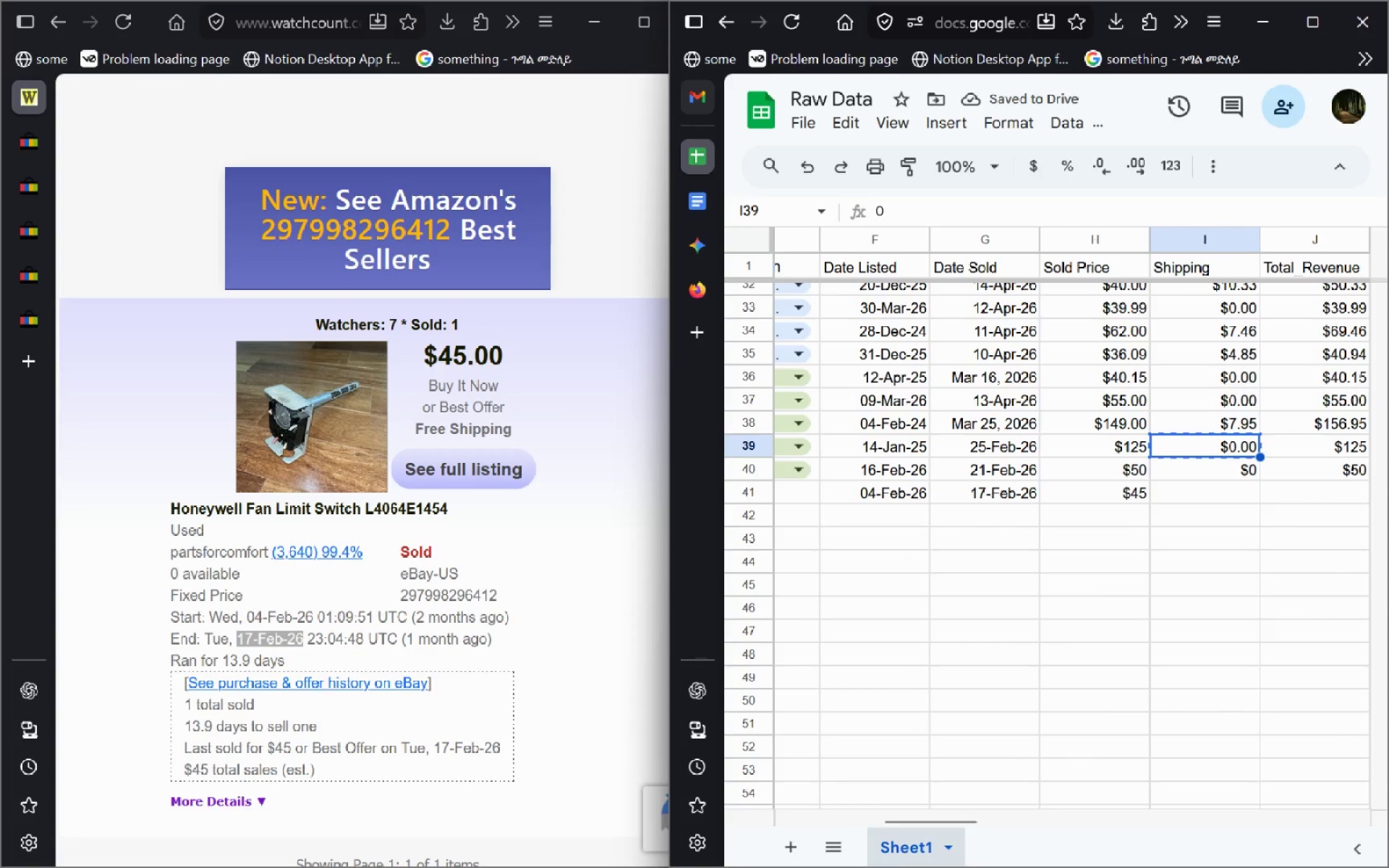 
key(ArrowDown)
 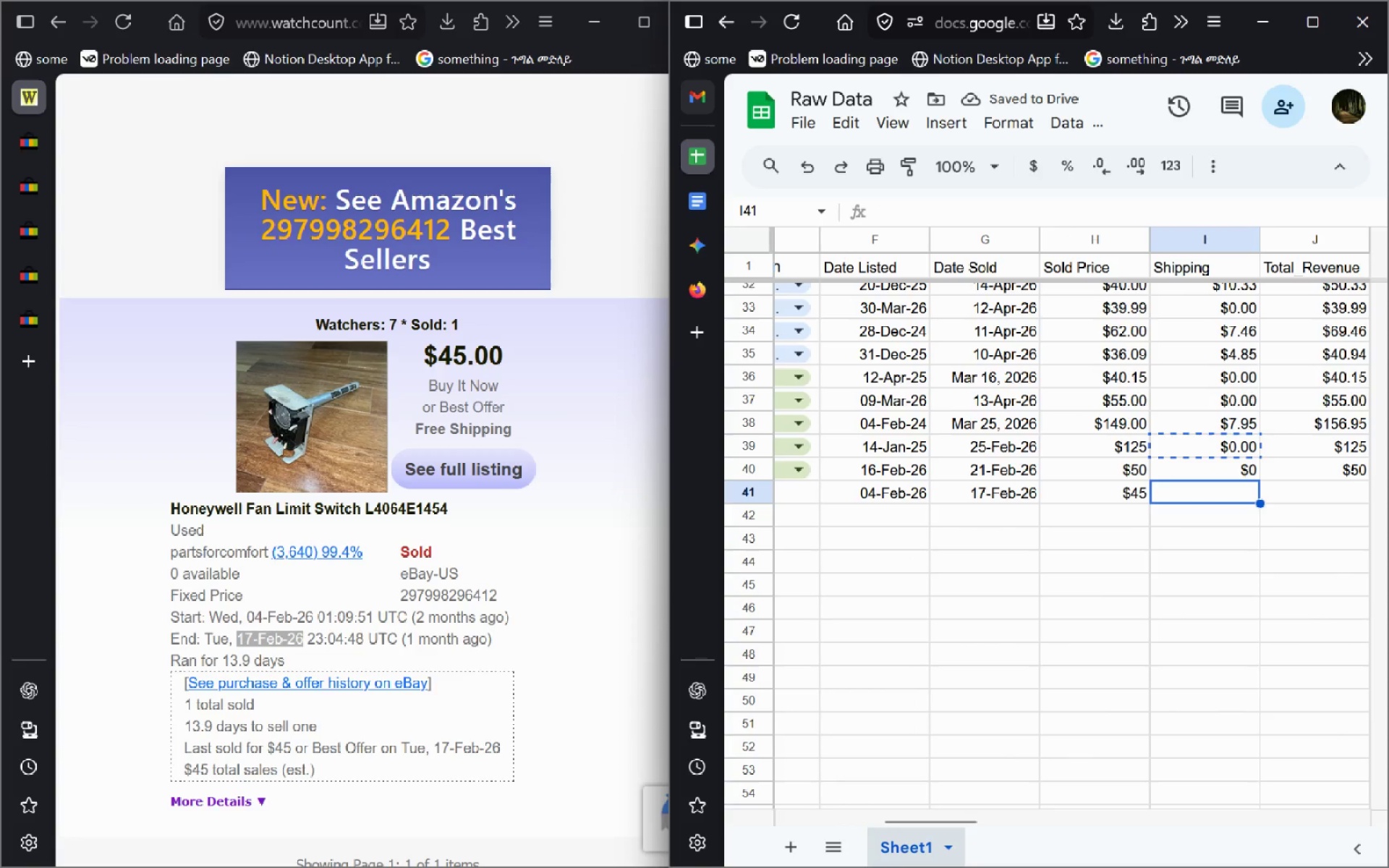 
key(ArrowDown)
 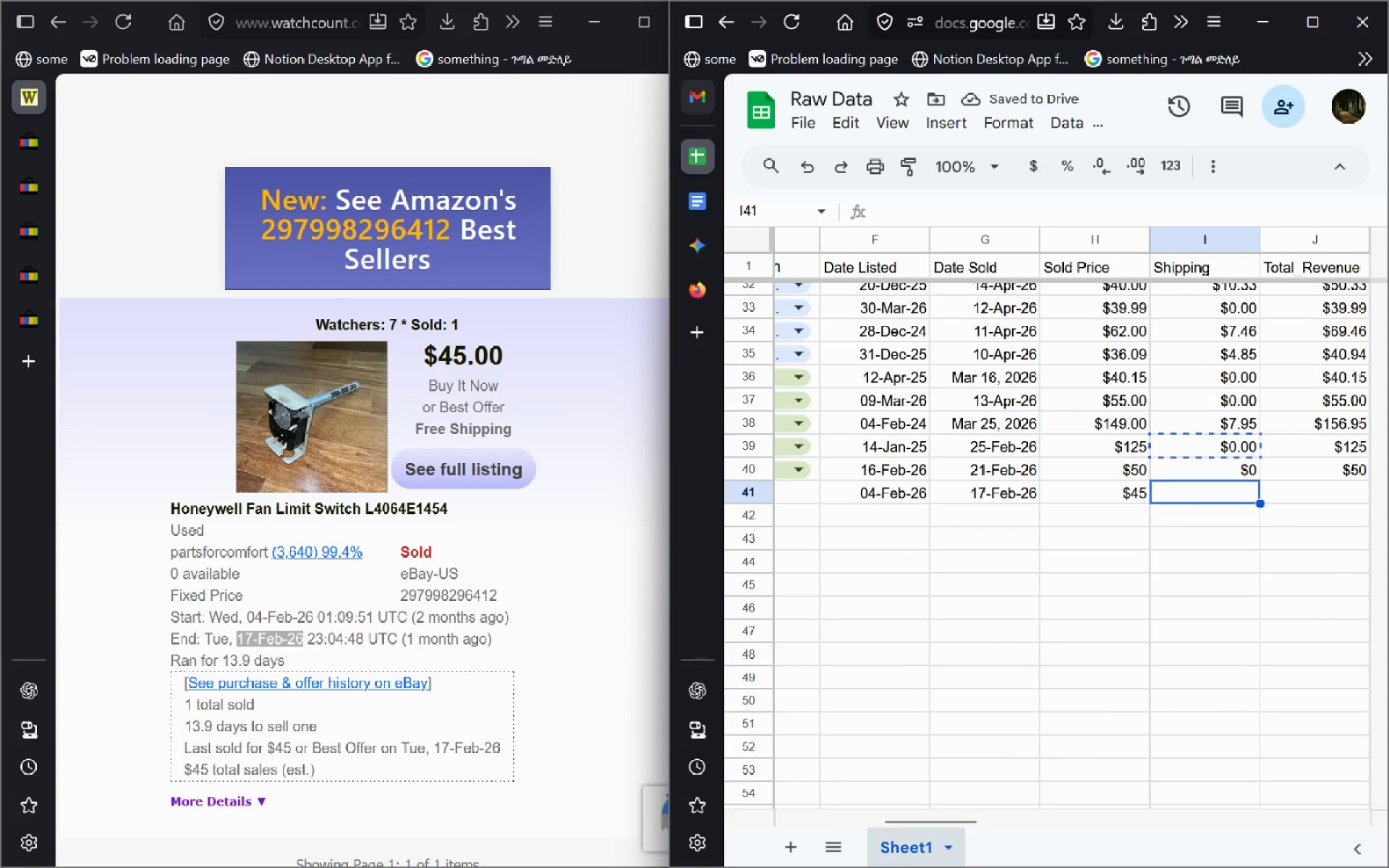 
key(Control+V)
 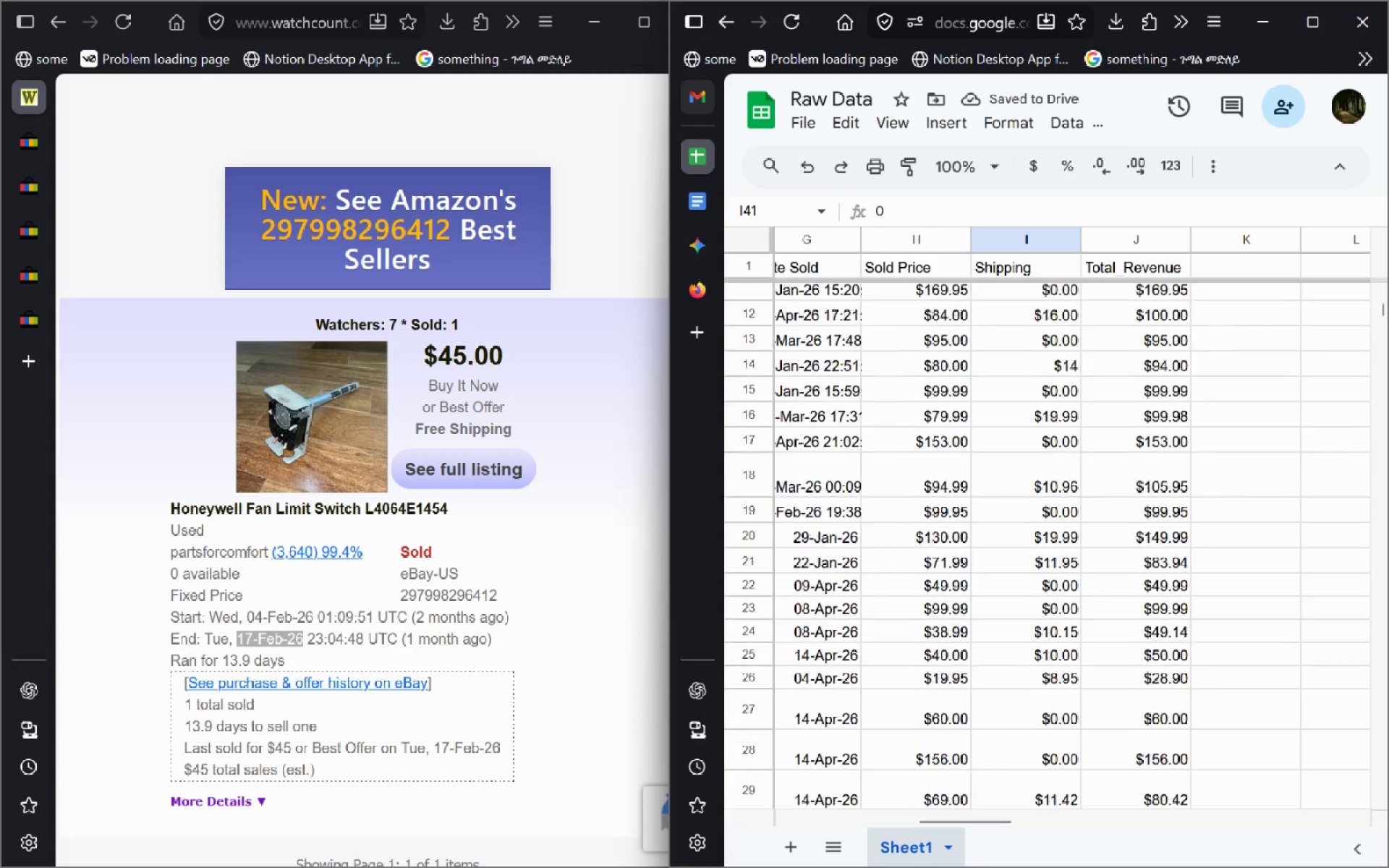 
wait(5.86)
 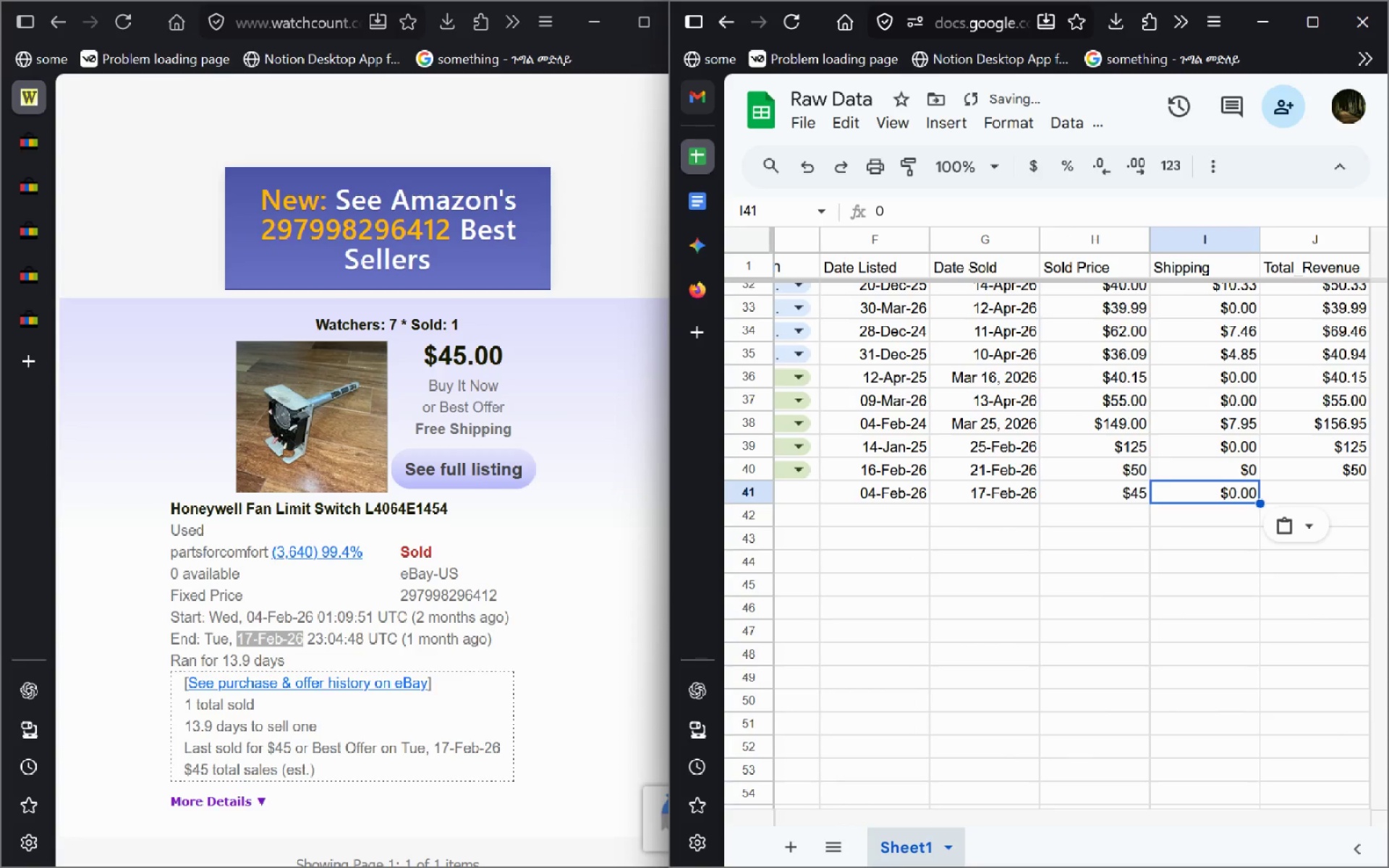 
key(Alt+AltLeft)
 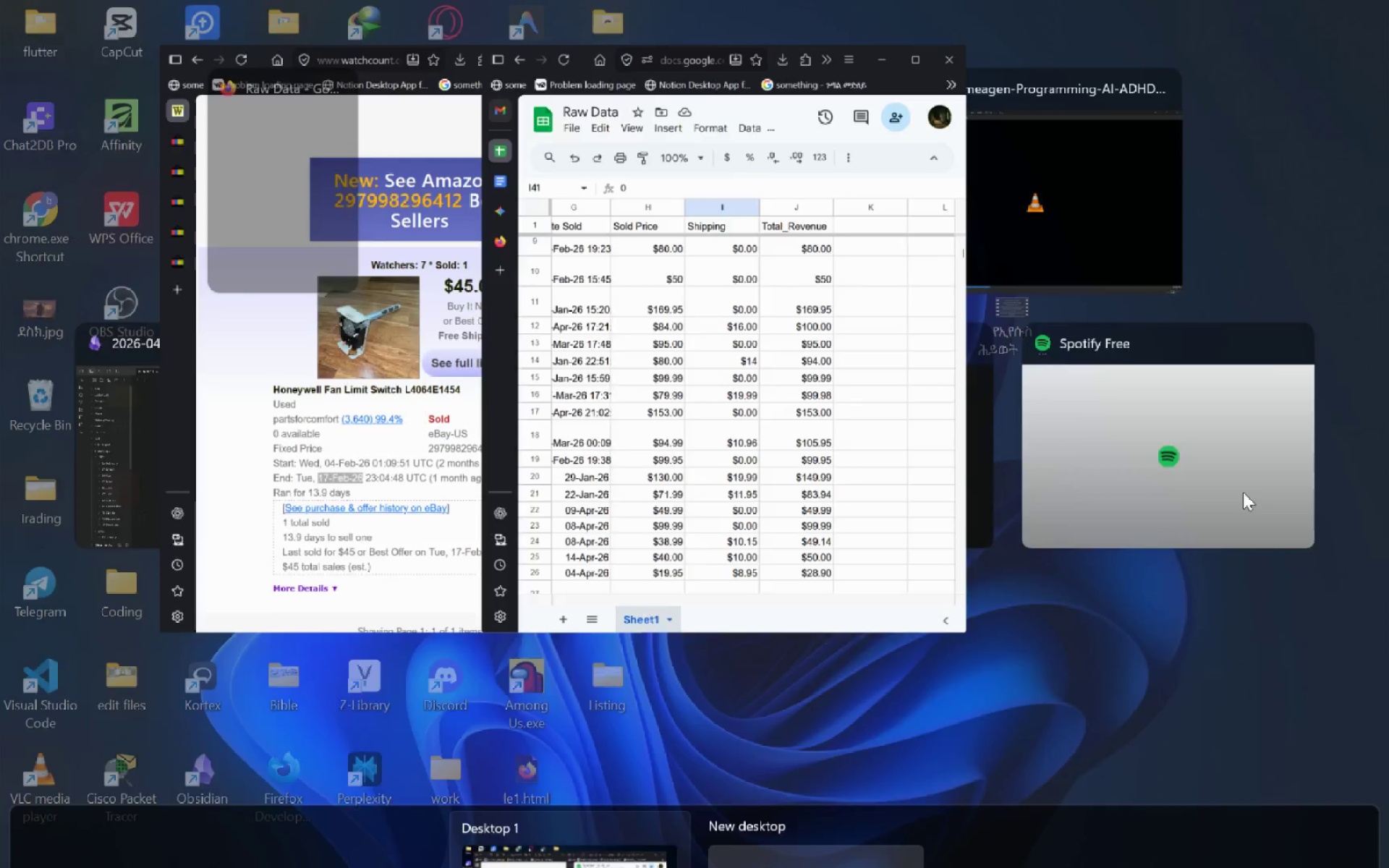 
key(Alt+Tab)
 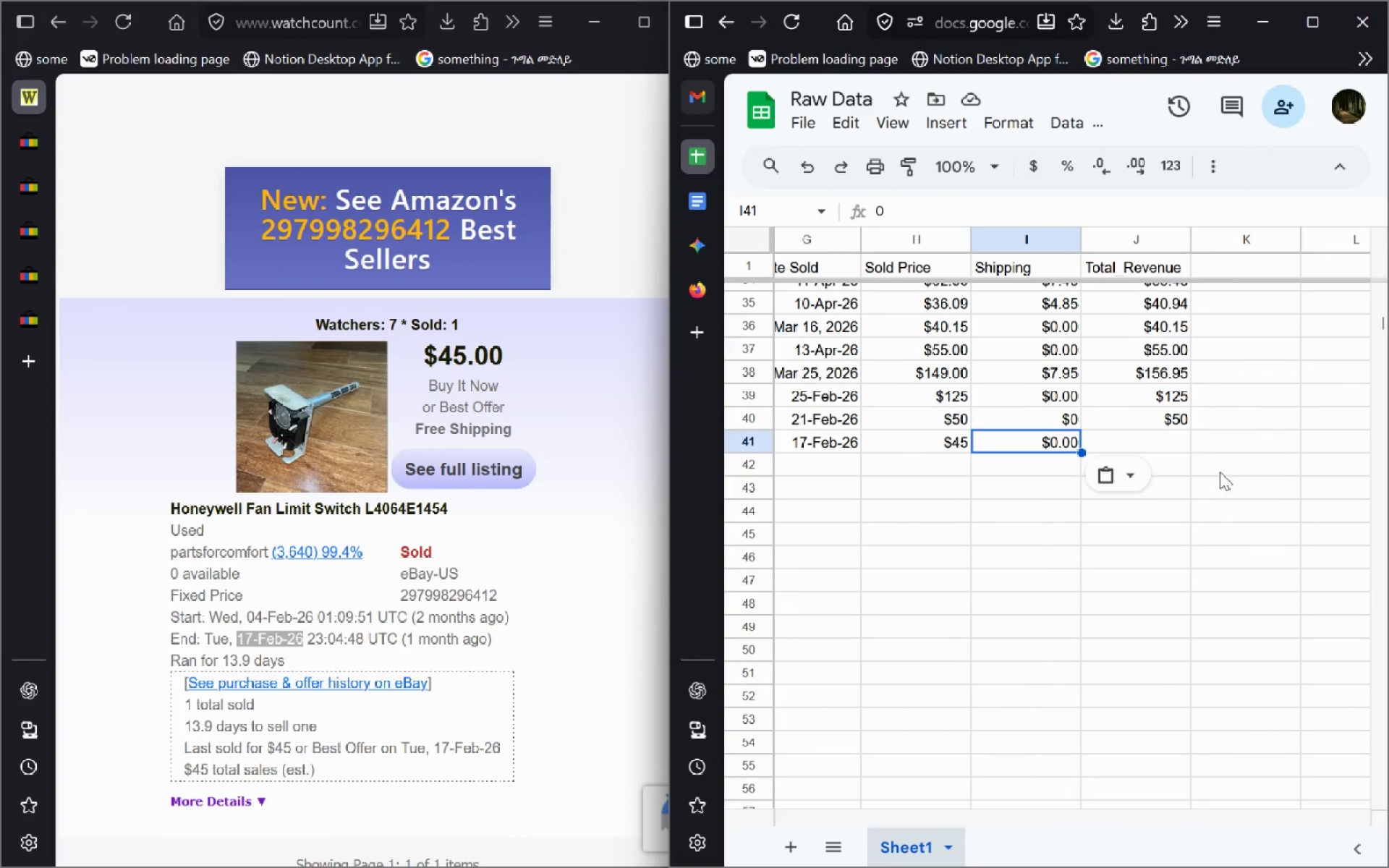 
left_click([1146, 417])
 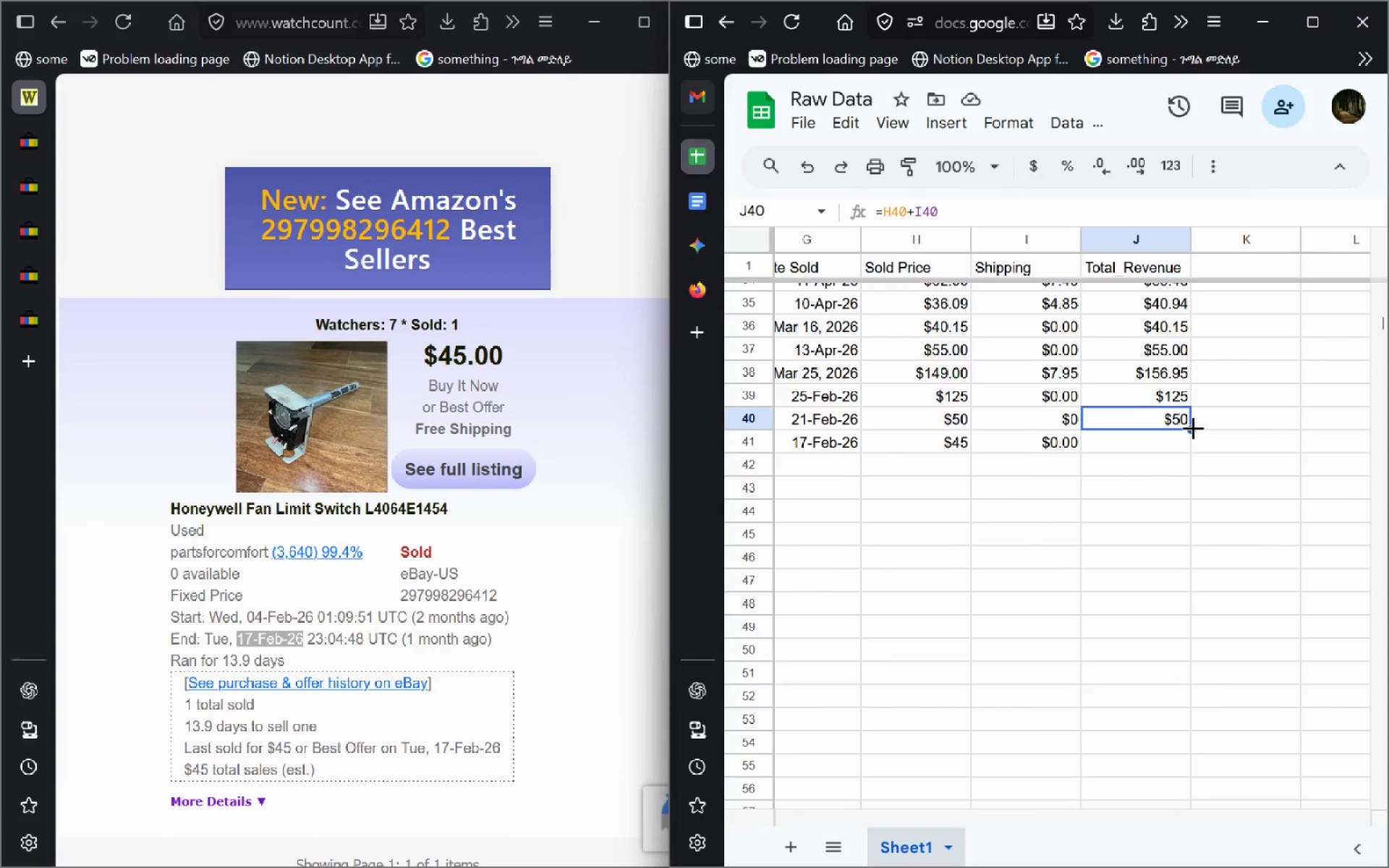 
left_click_drag(start_coordinate=[1193, 429], to_coordinate=[1192, 442])
 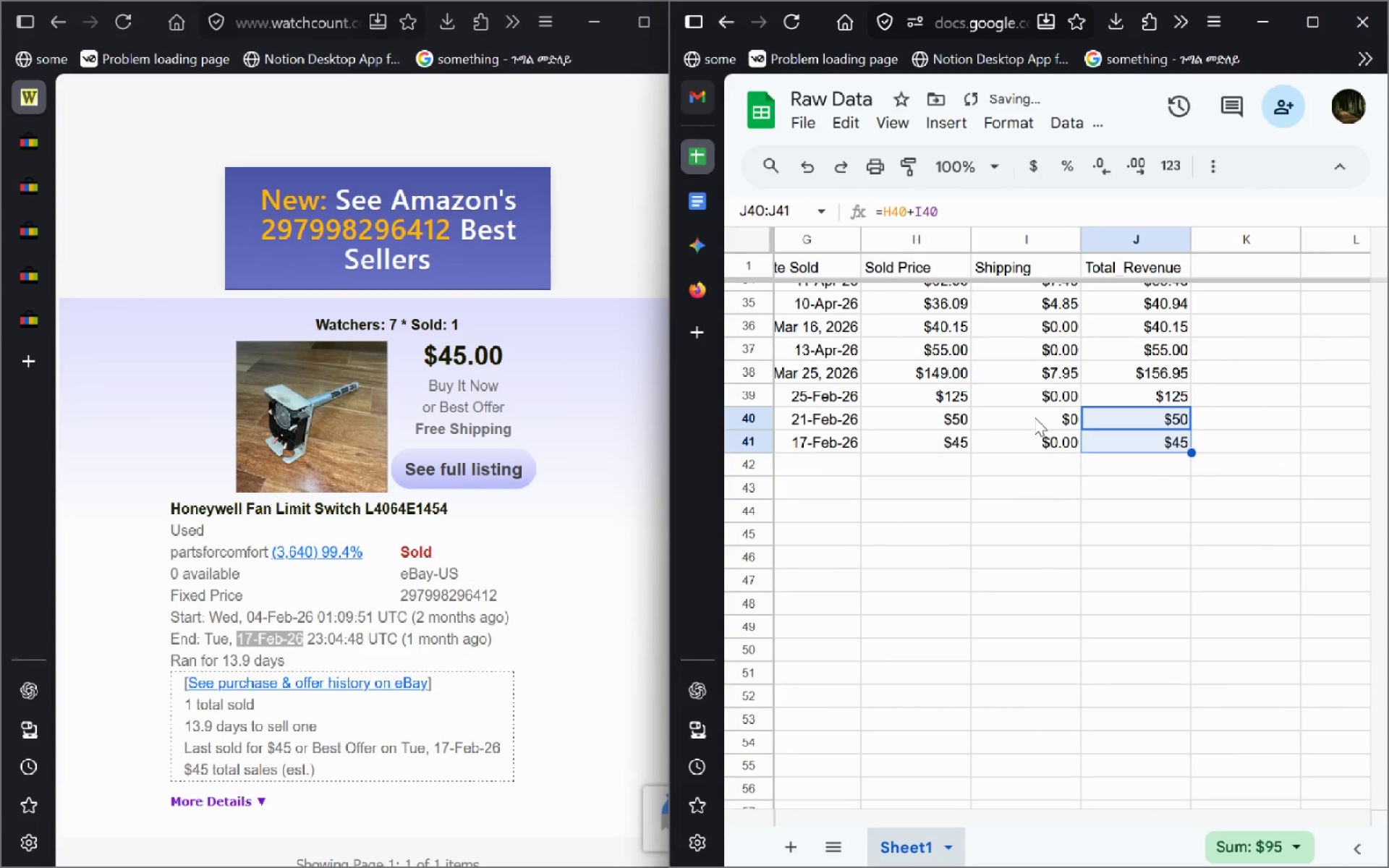 
left_click([1036, 419])
 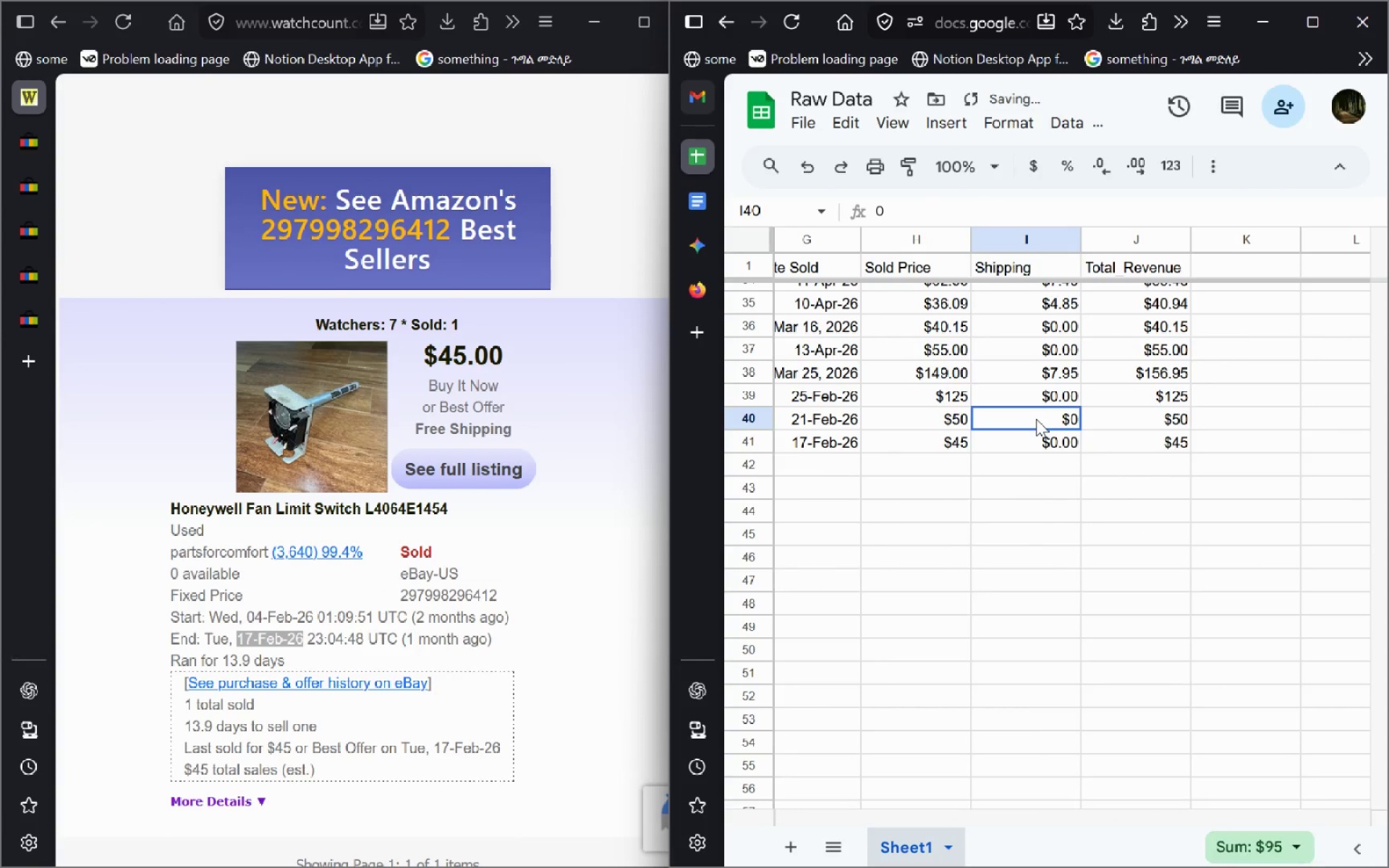 
key(Control+V)
 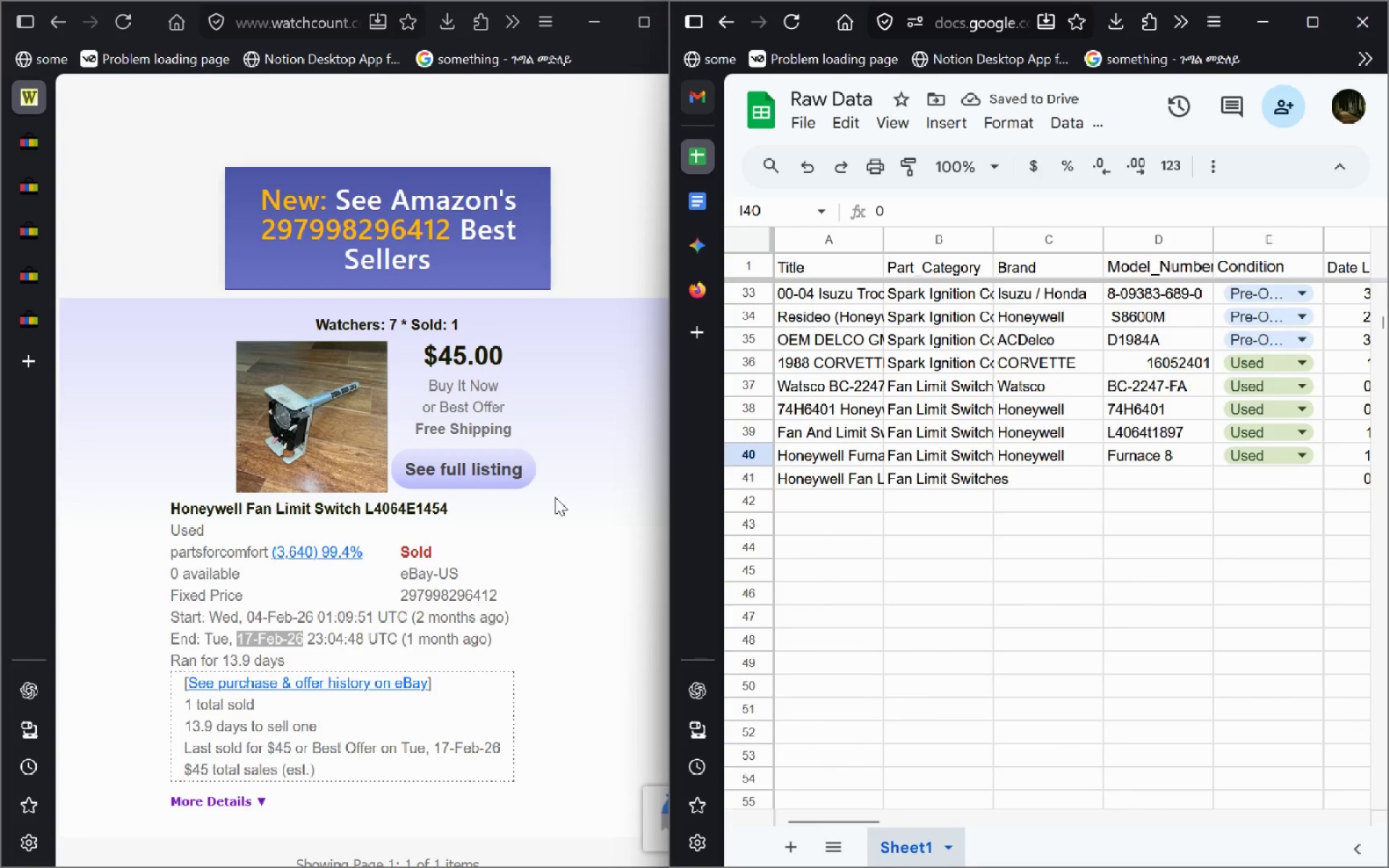 
left_click([1045, 459])
 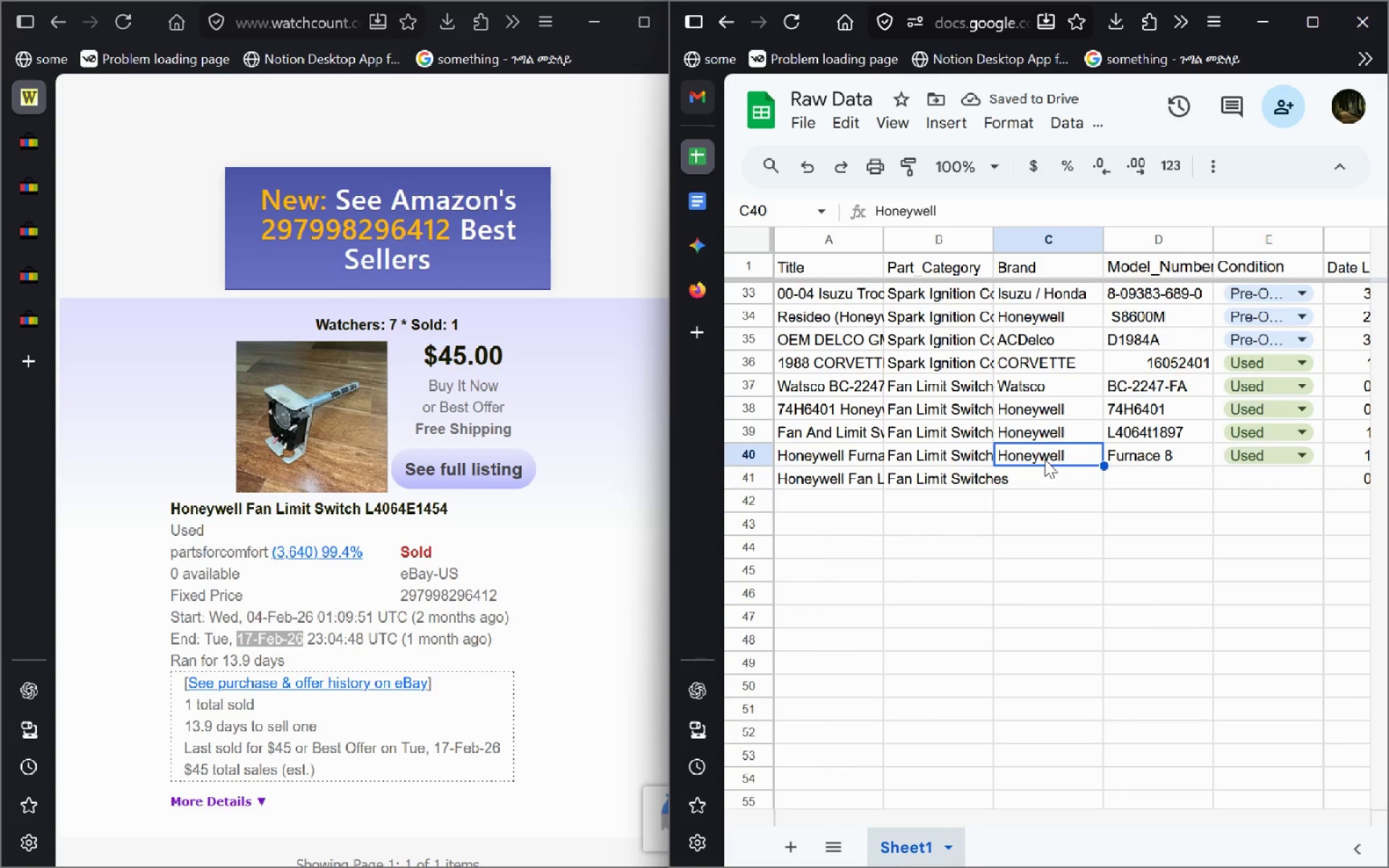 
key(Control+C)
 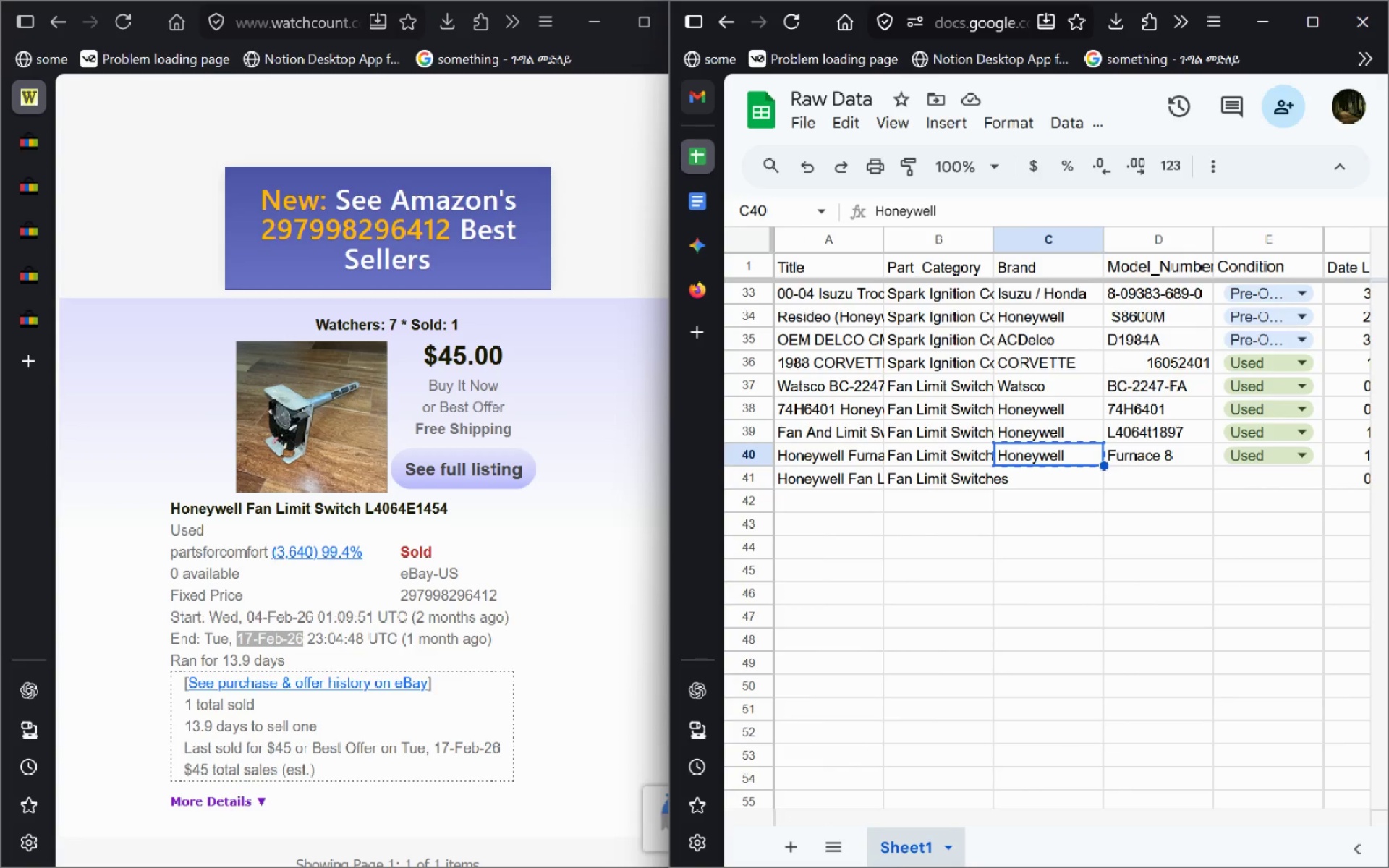 
key(ArrowDown)
 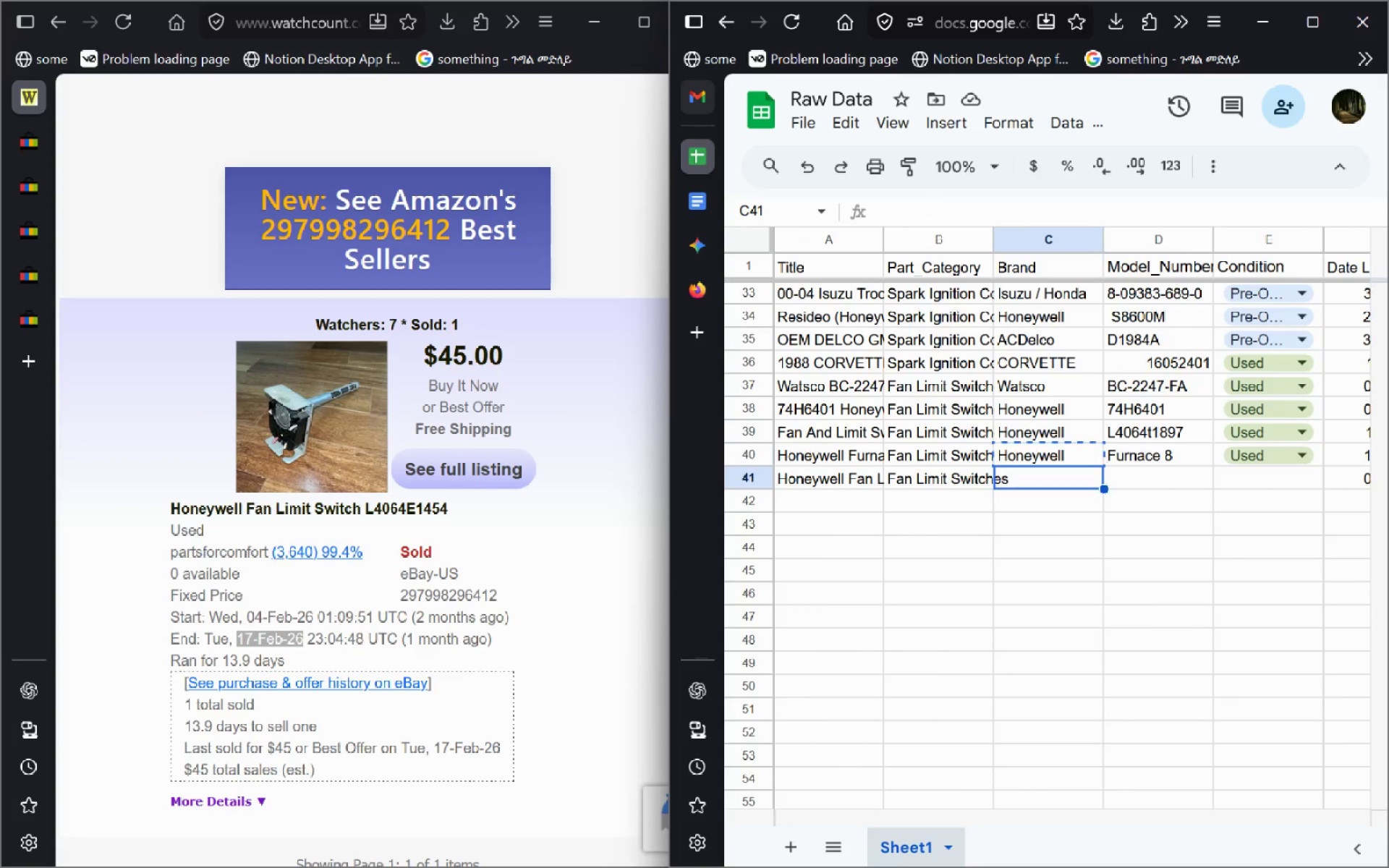 
key(Control+V)
 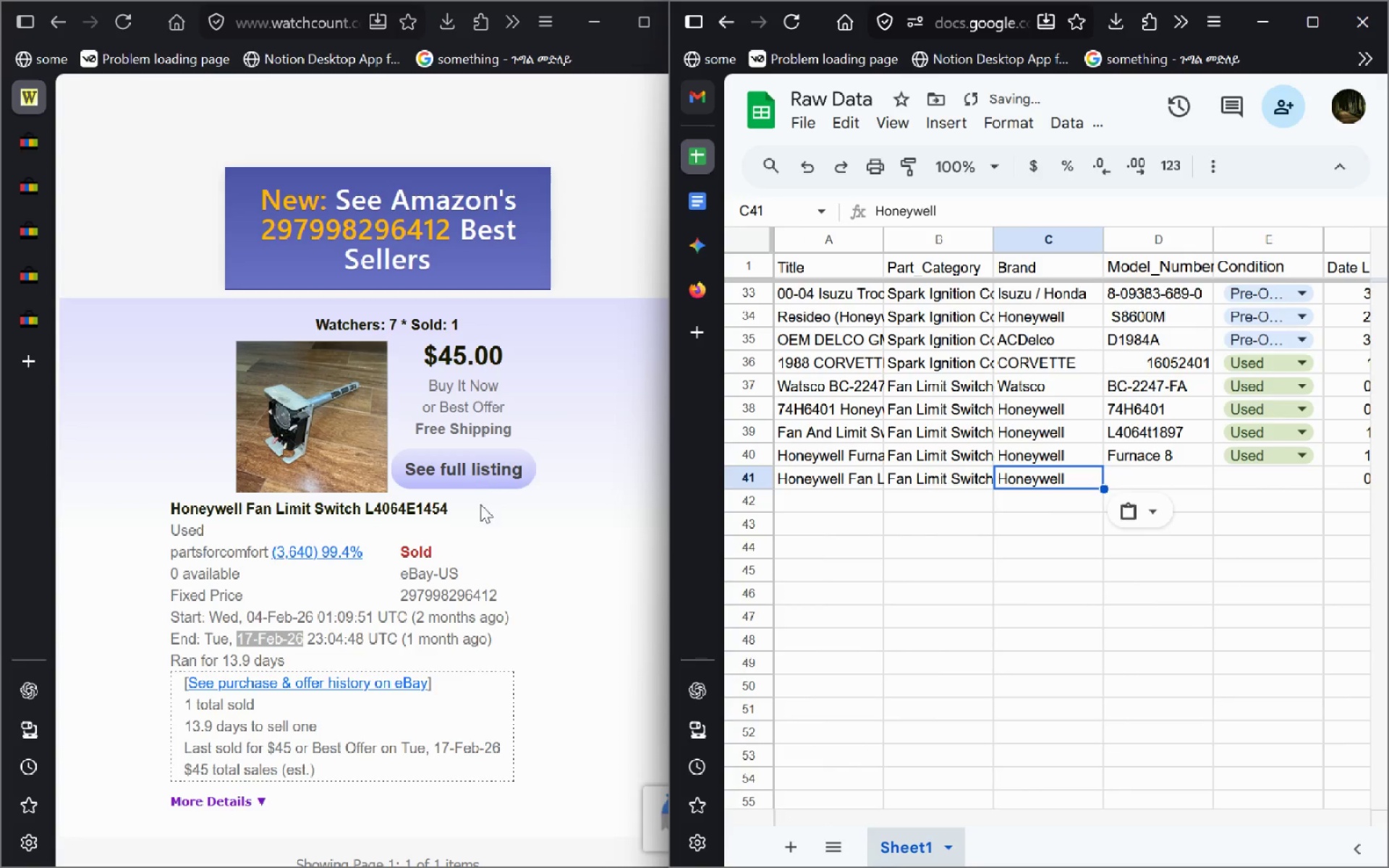 
left_click_drag(start_coordinate=[456, 504], to_coordinate=[362, 508])
 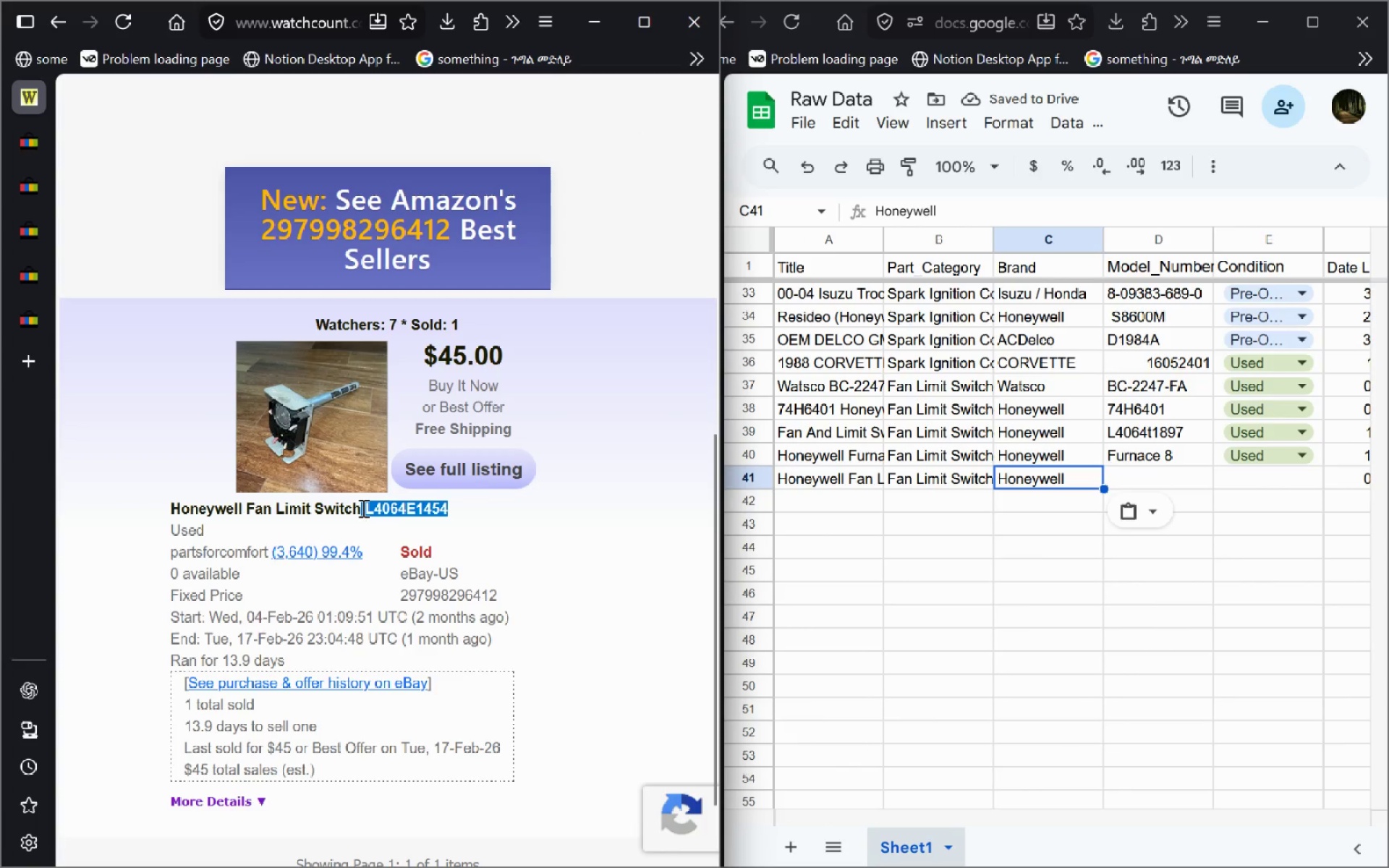 
key(Control+C)
 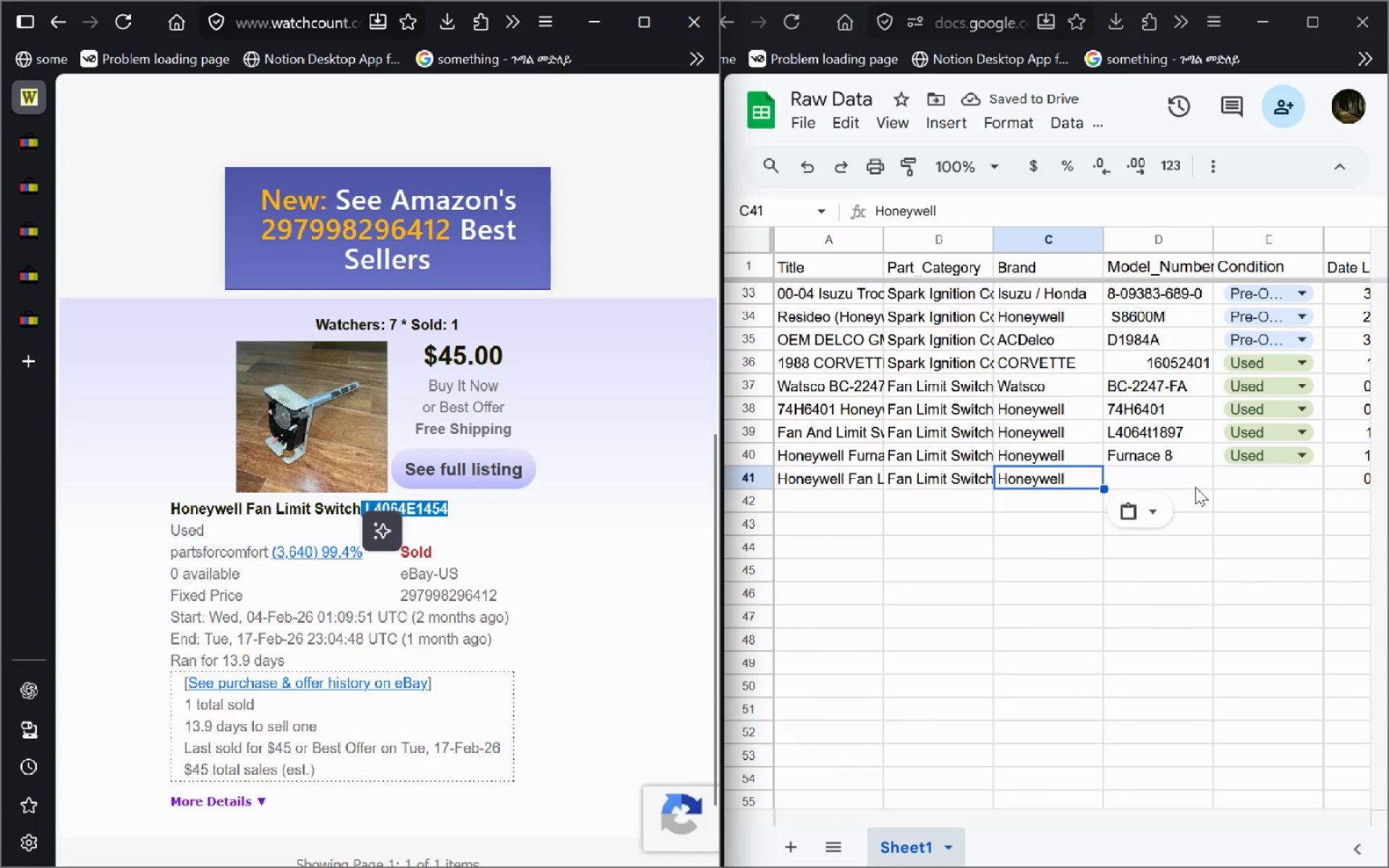 
left_click([1195, 487])
 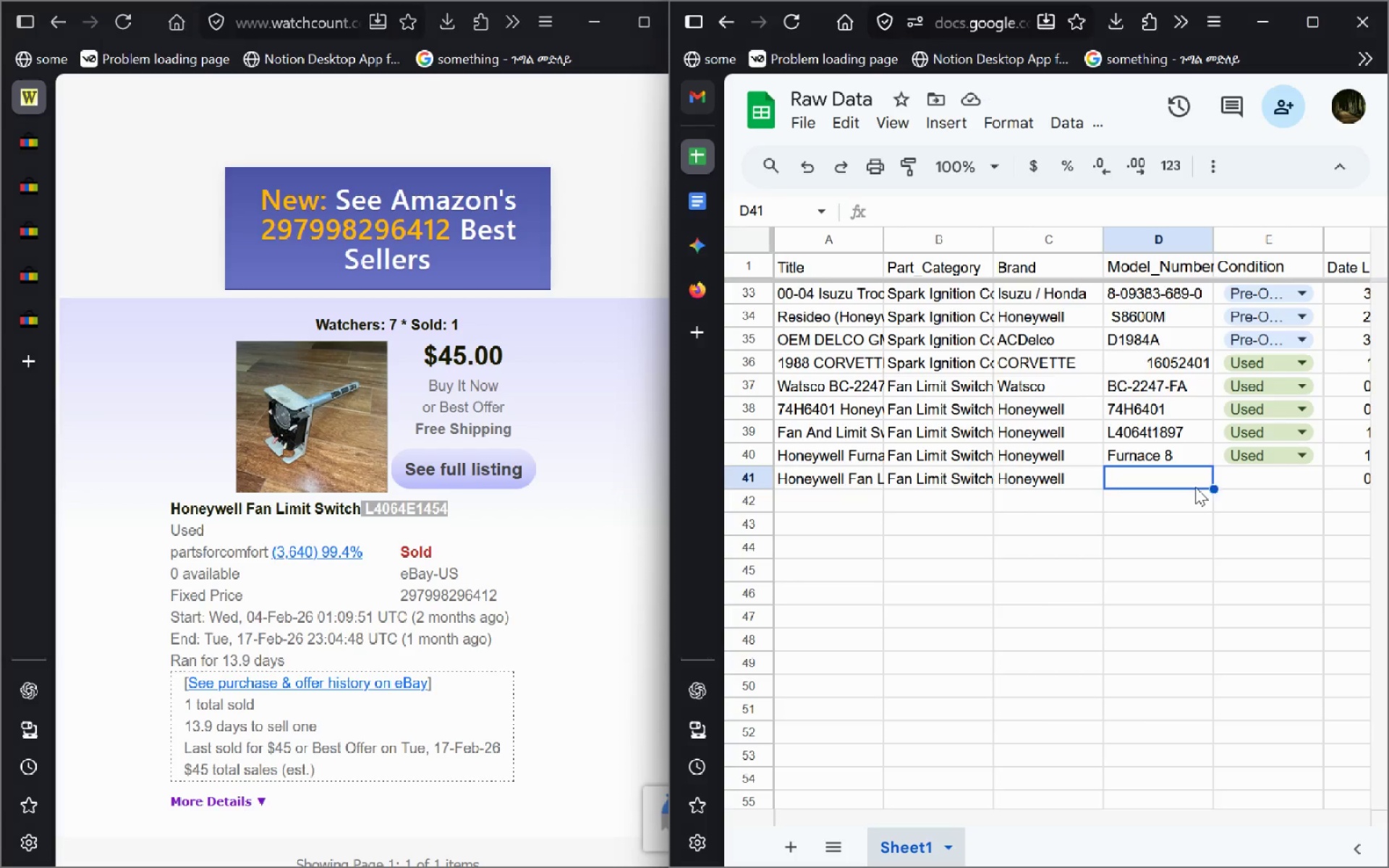 
key(Control+V)
 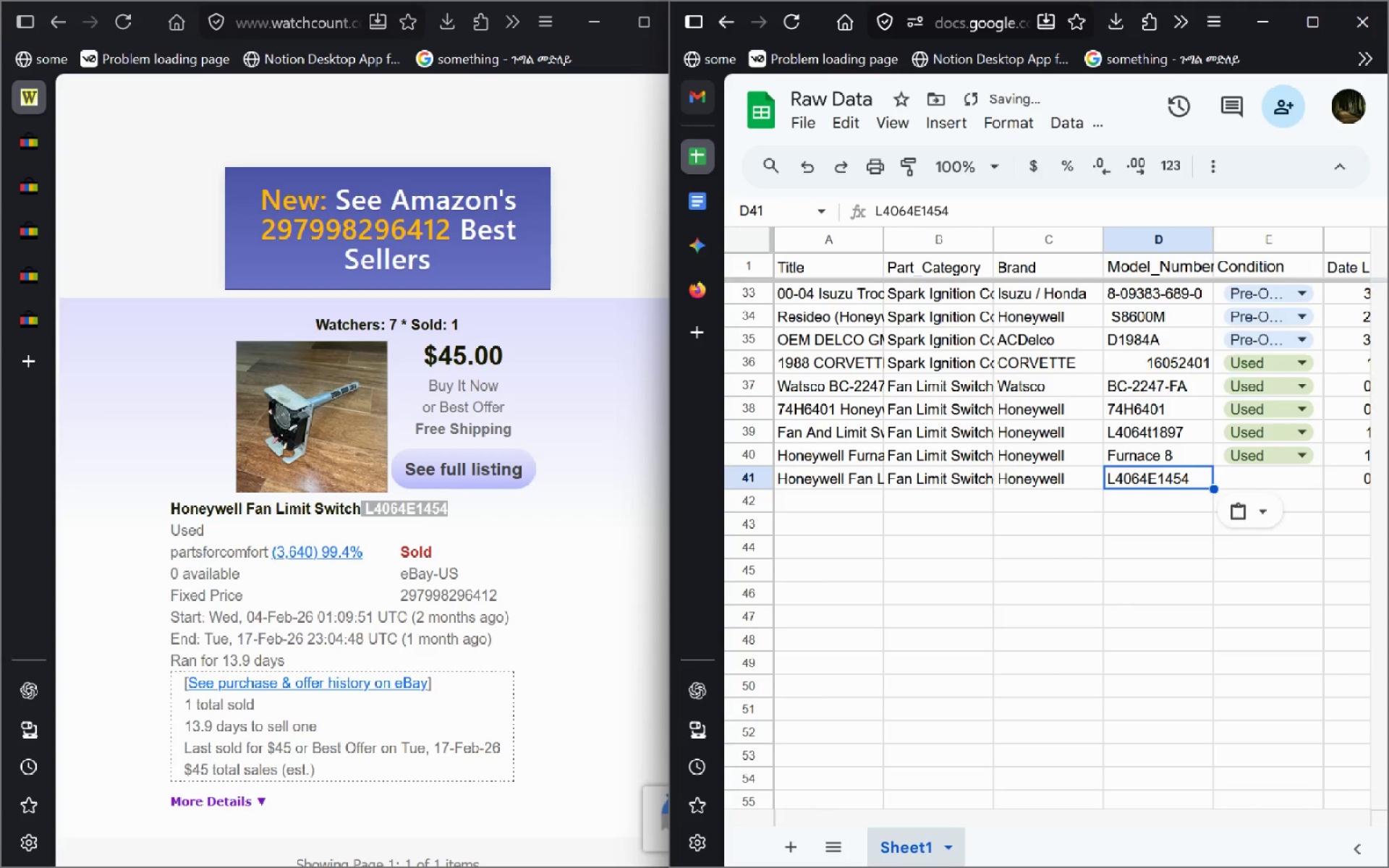 
key(ArrowRight)
 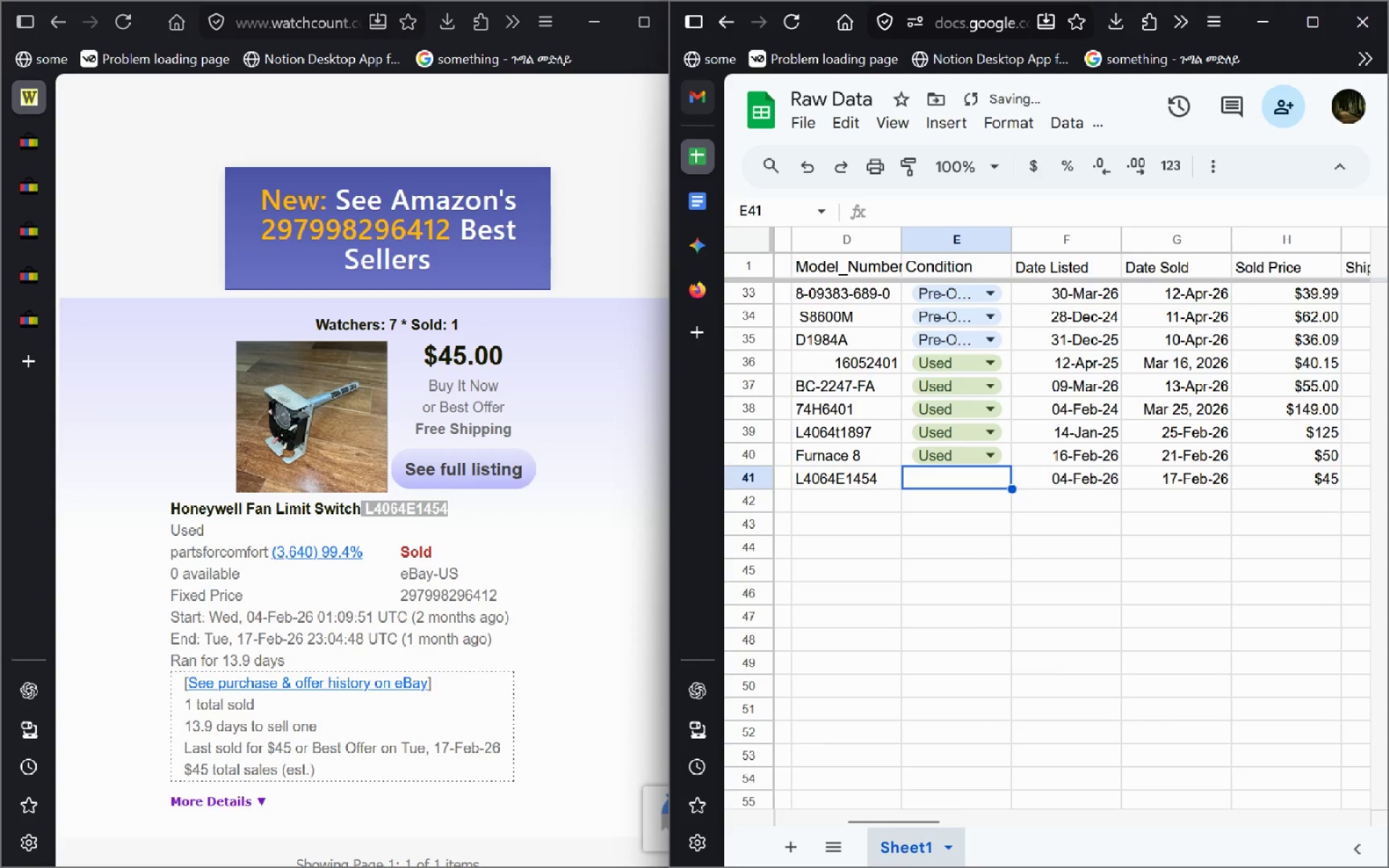 
key(ArrowUp)
 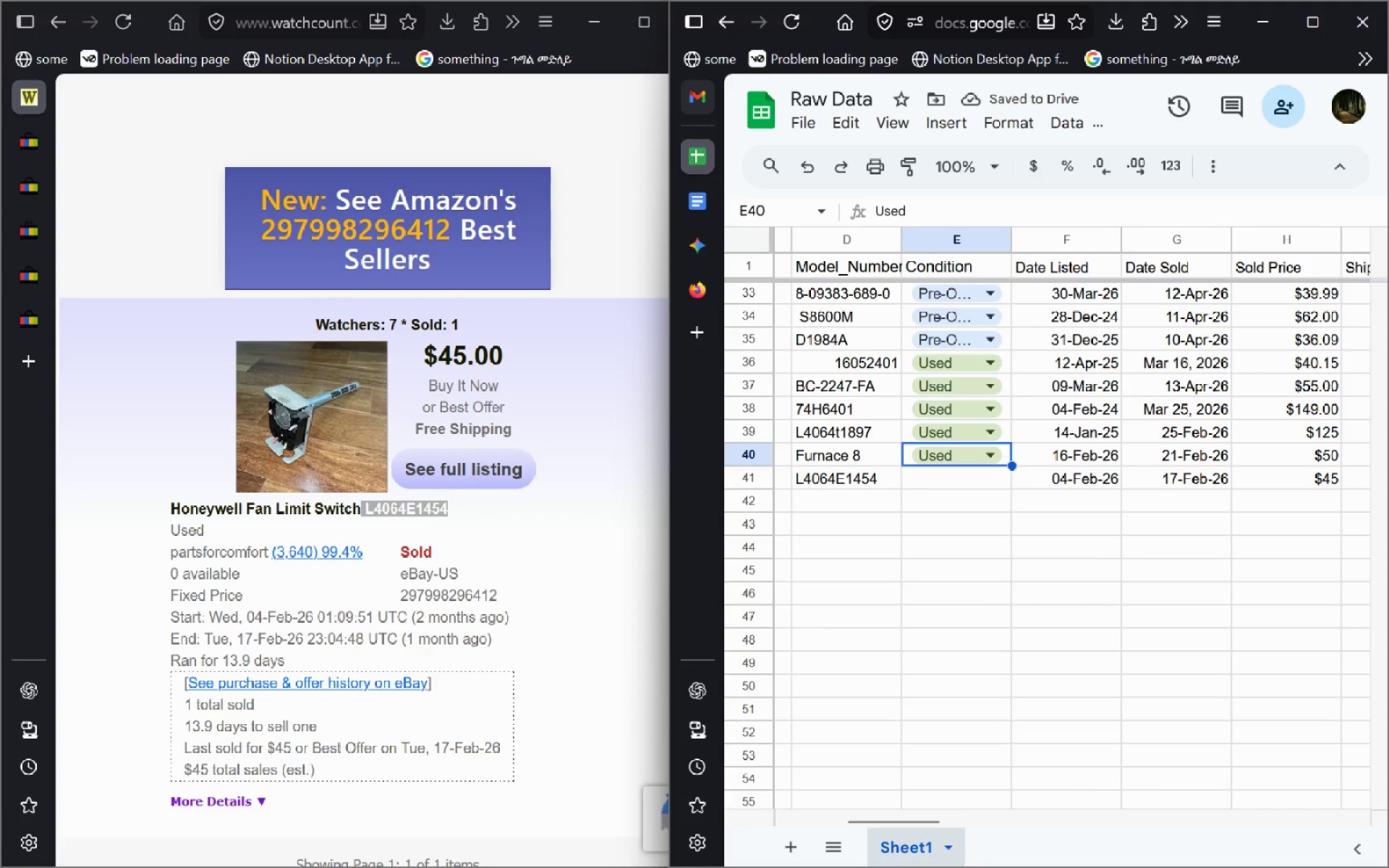 
key(Control+C)
 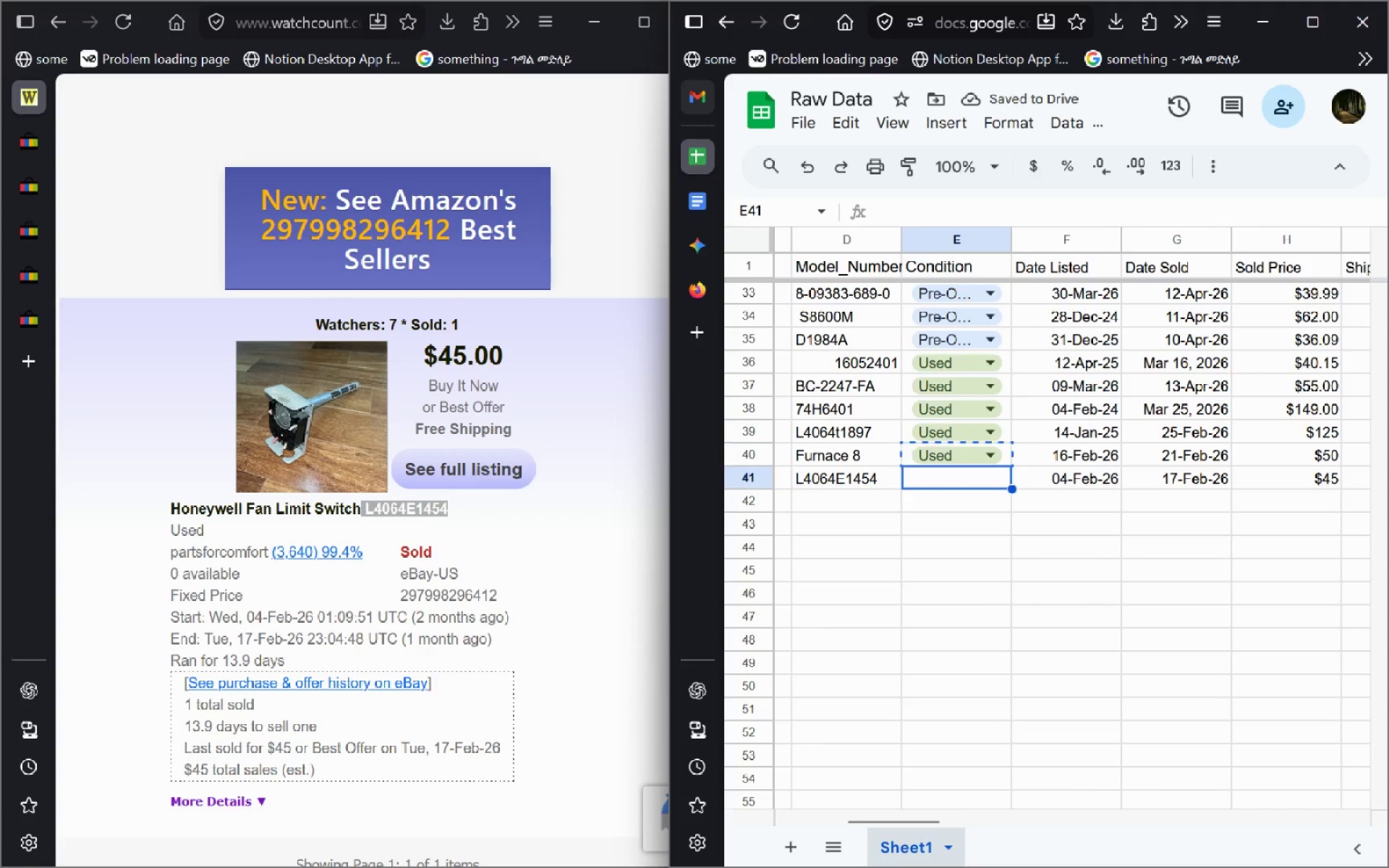 
key(ArrowDown)
 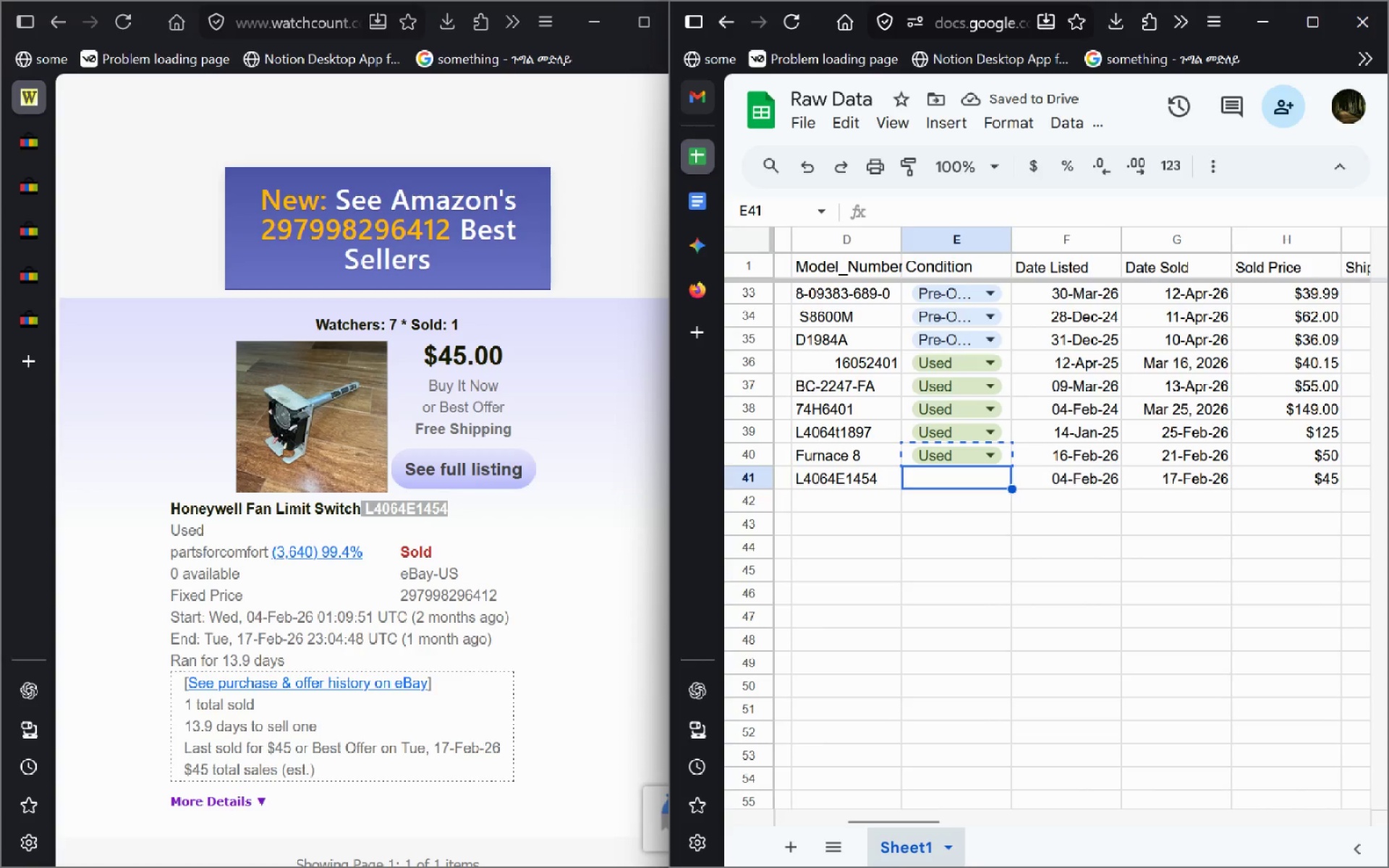 
key(Control+V)
 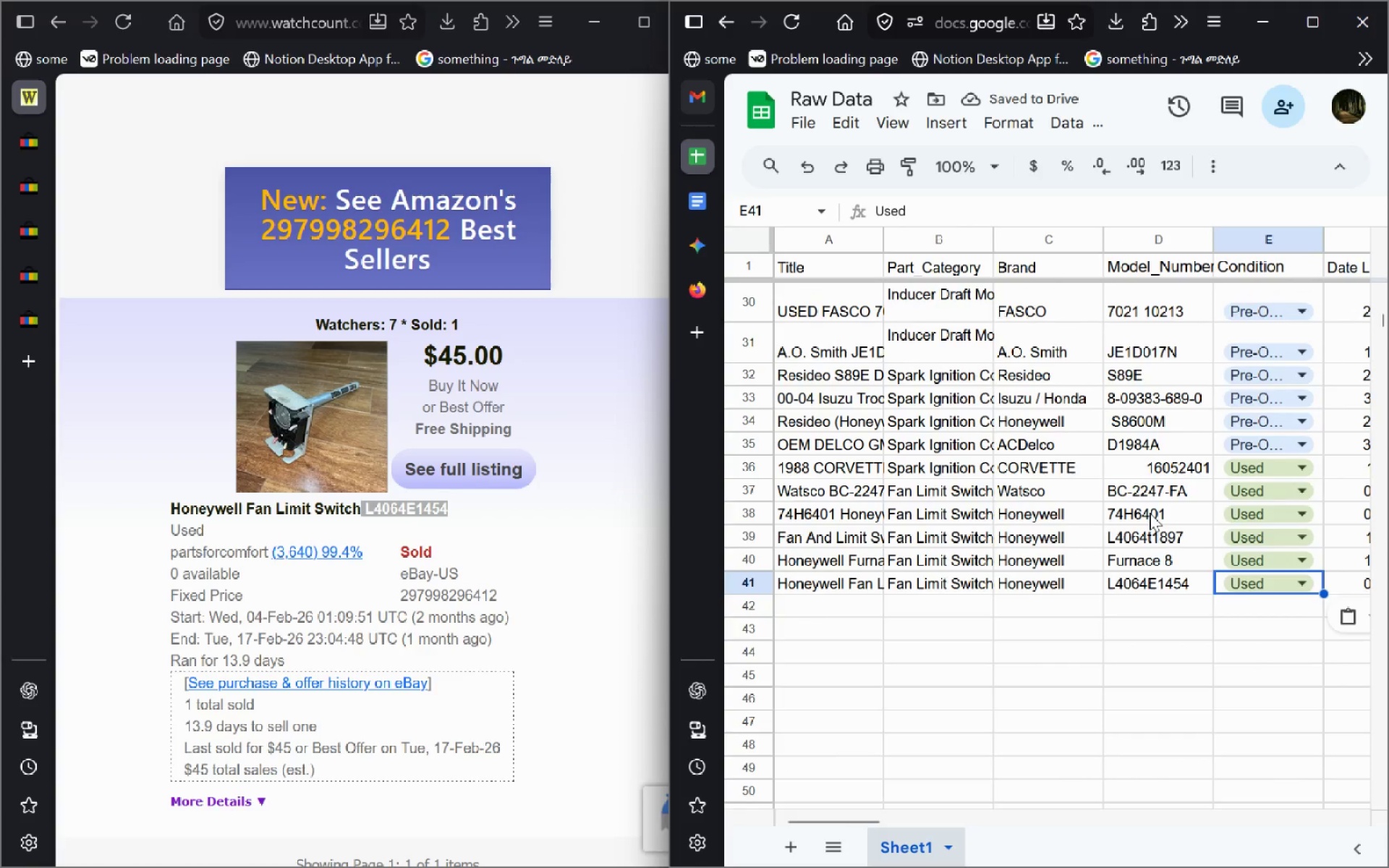 
wait(6.89)
 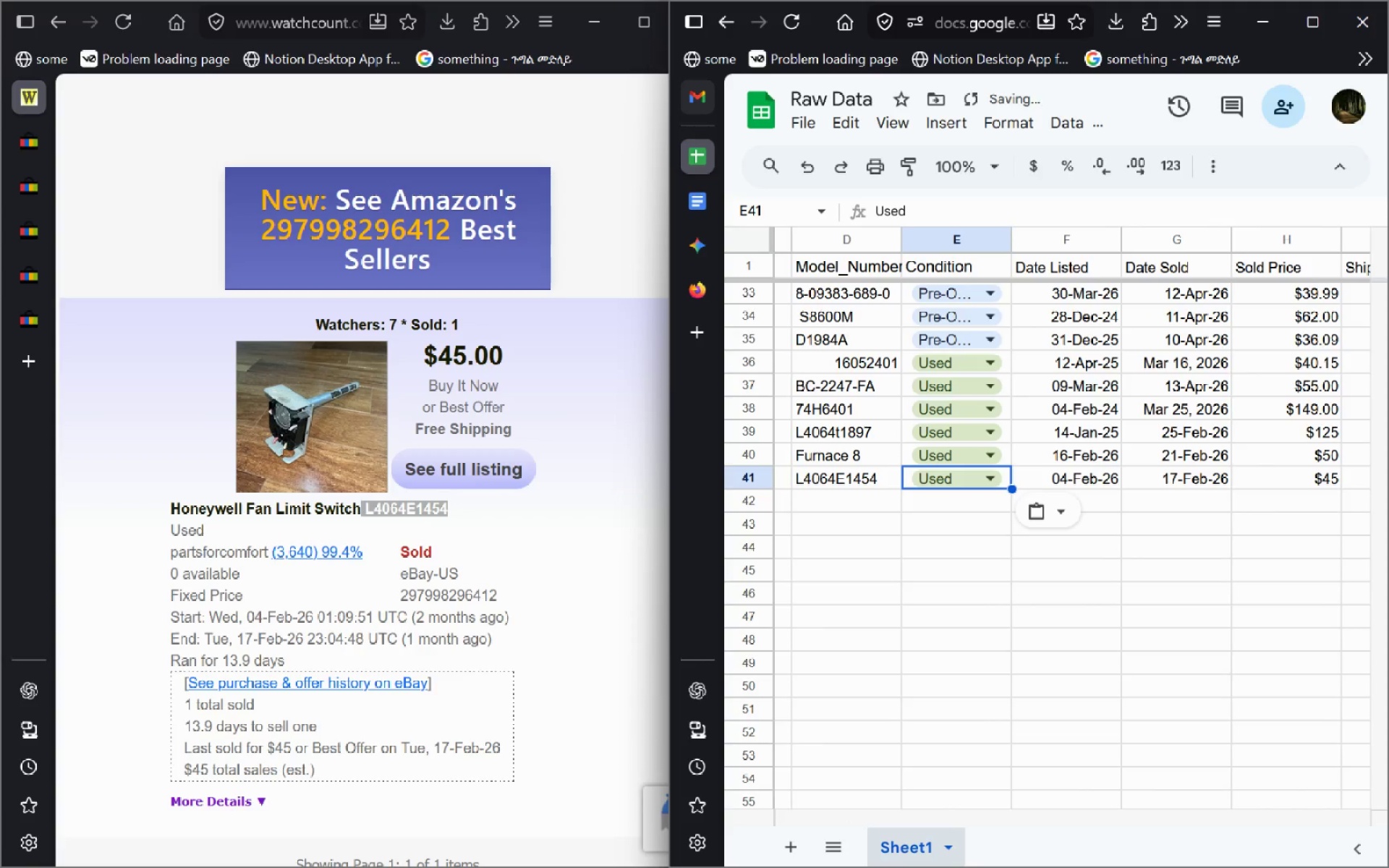 
left_click([782, 582])
 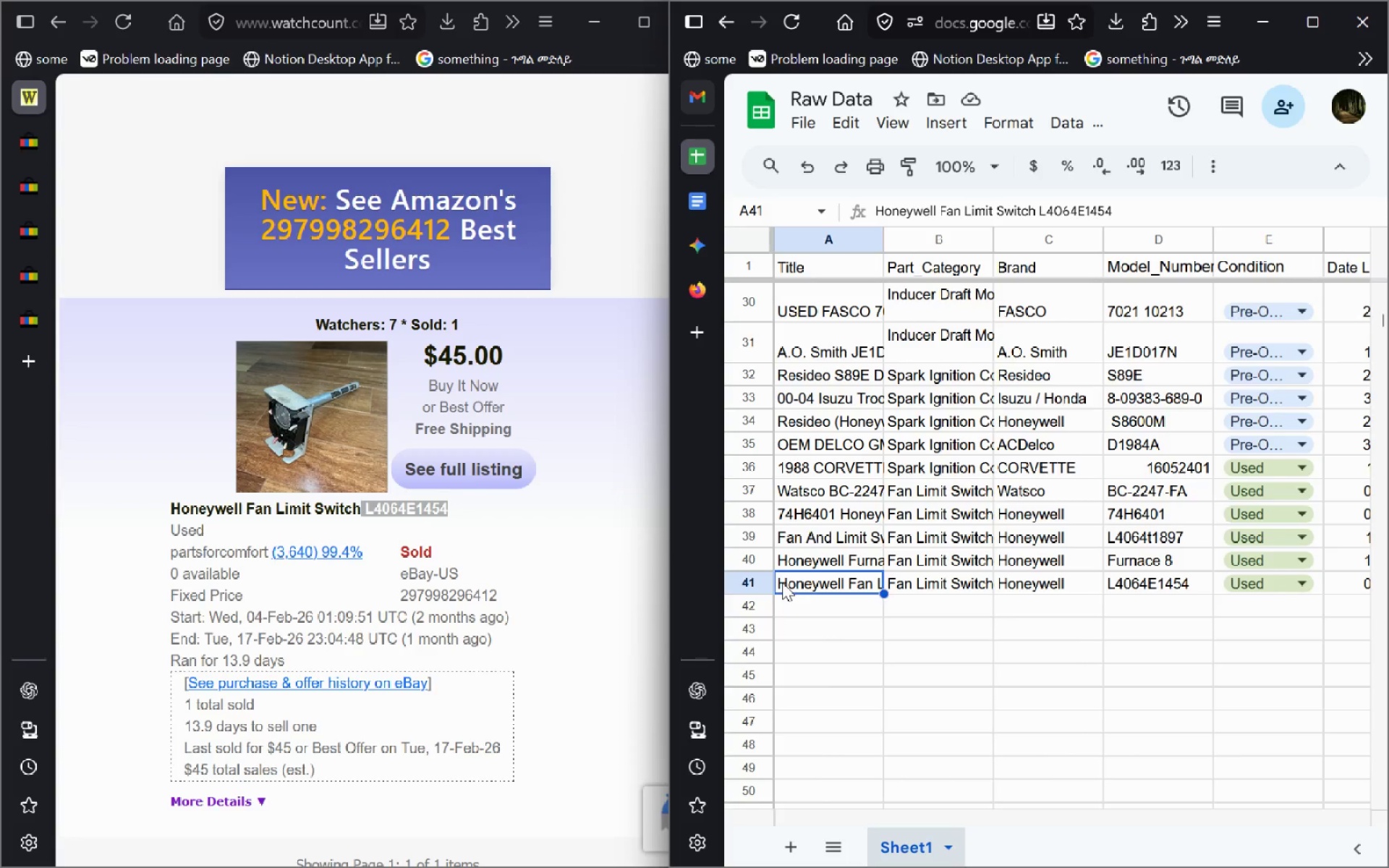 
key(Control+Shift+ArrowUp)
 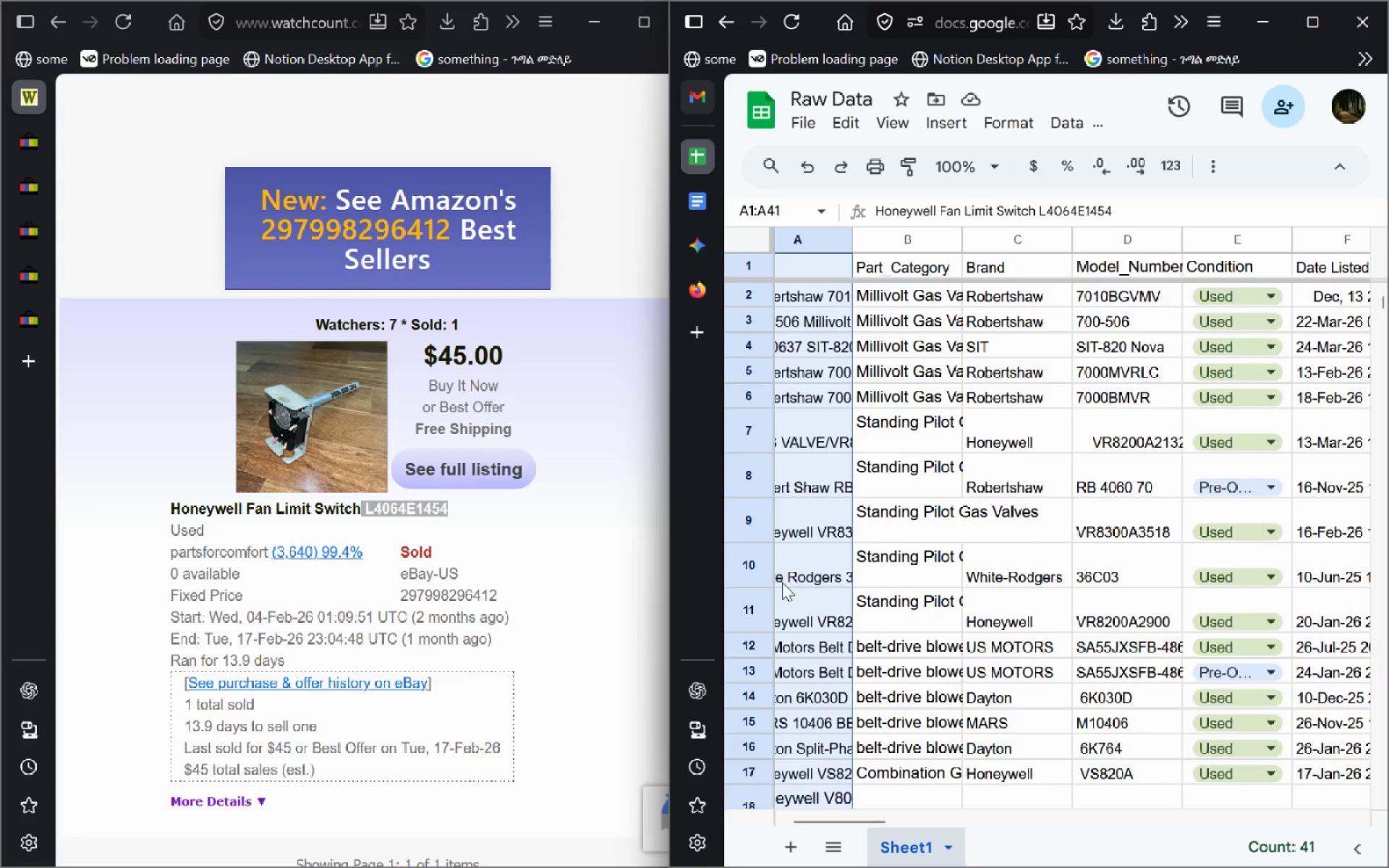 
key(Shift+ShiftLeft)
 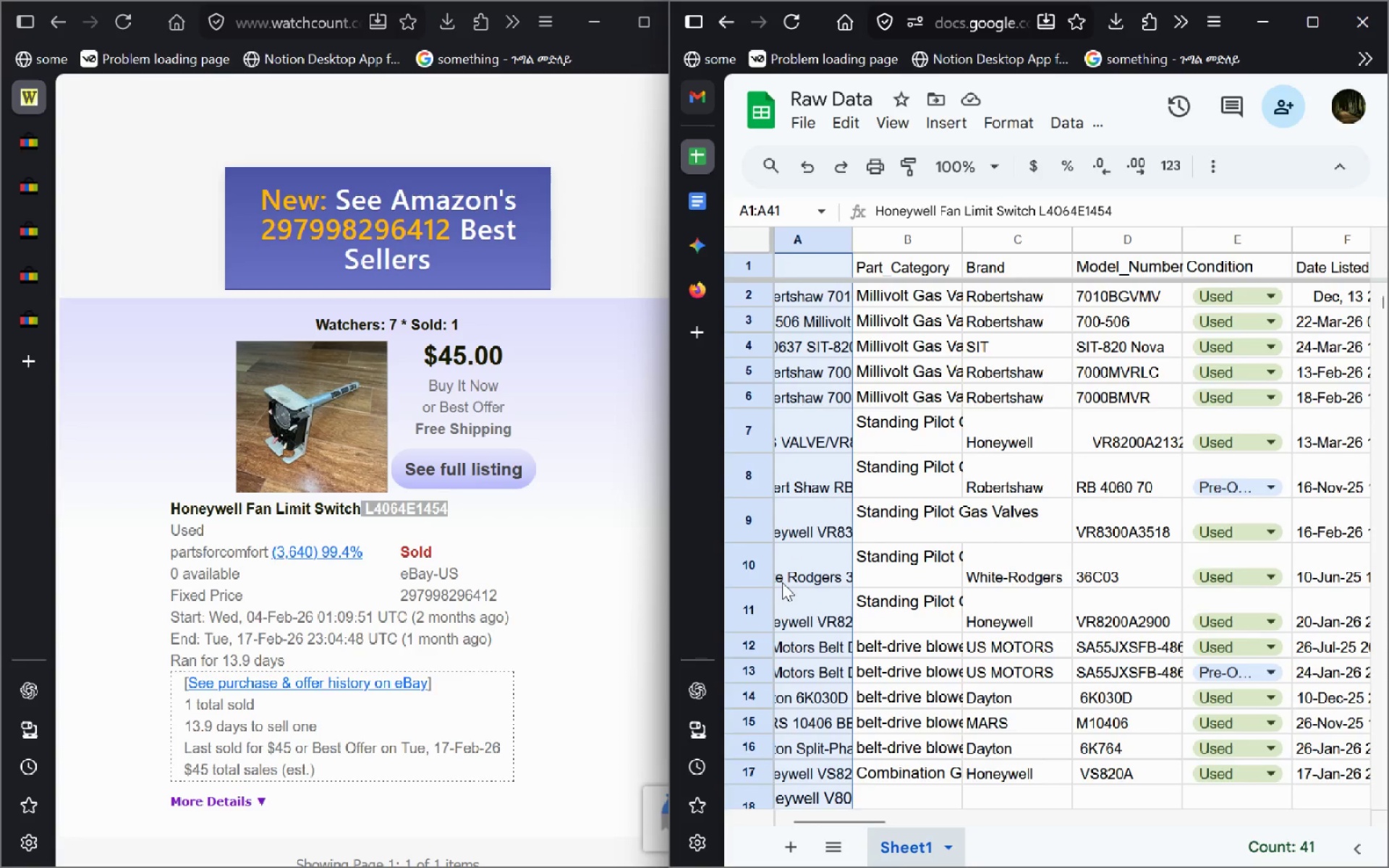 
key(Shift+ArrowDown)
 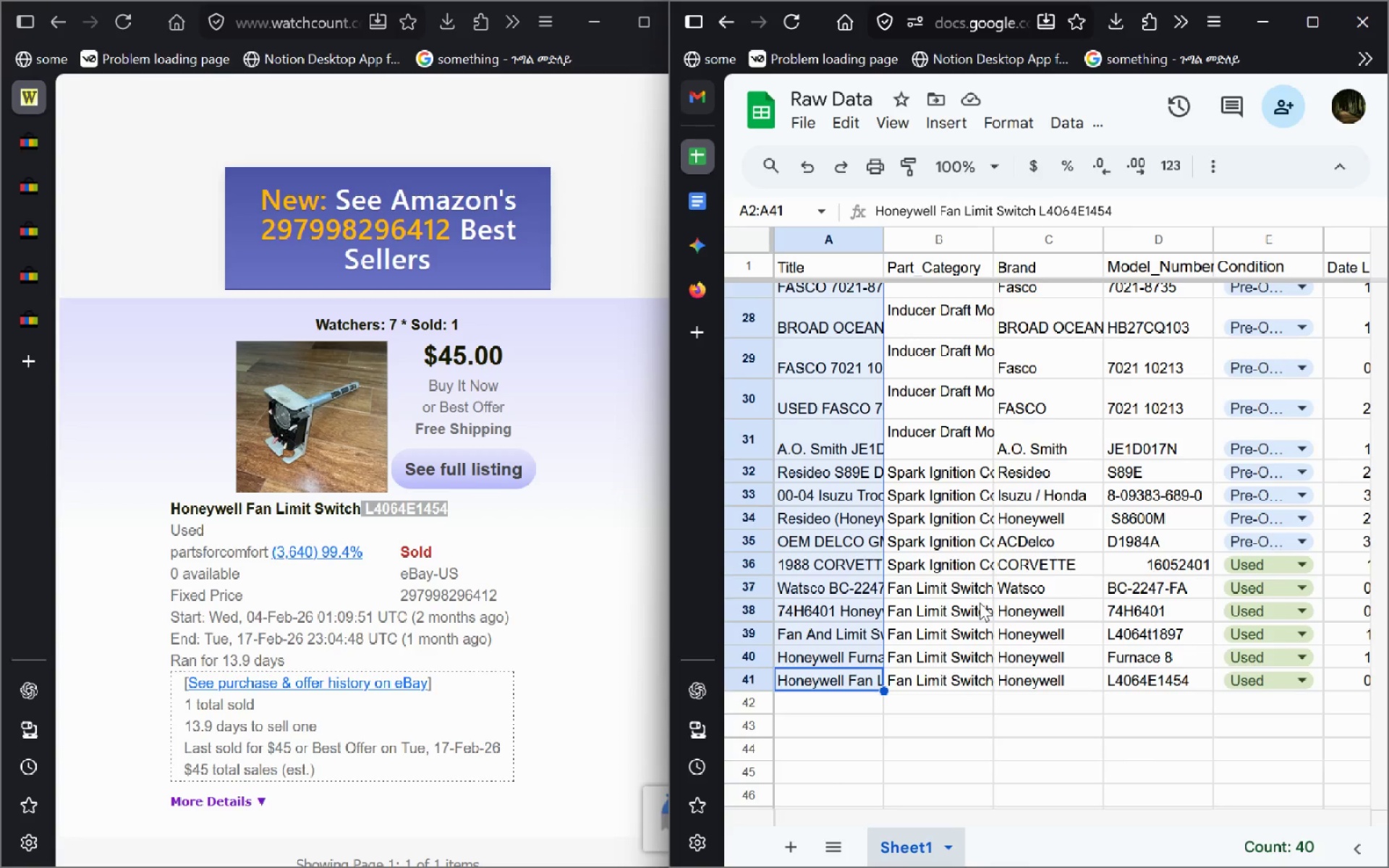 
wait(21.11)
 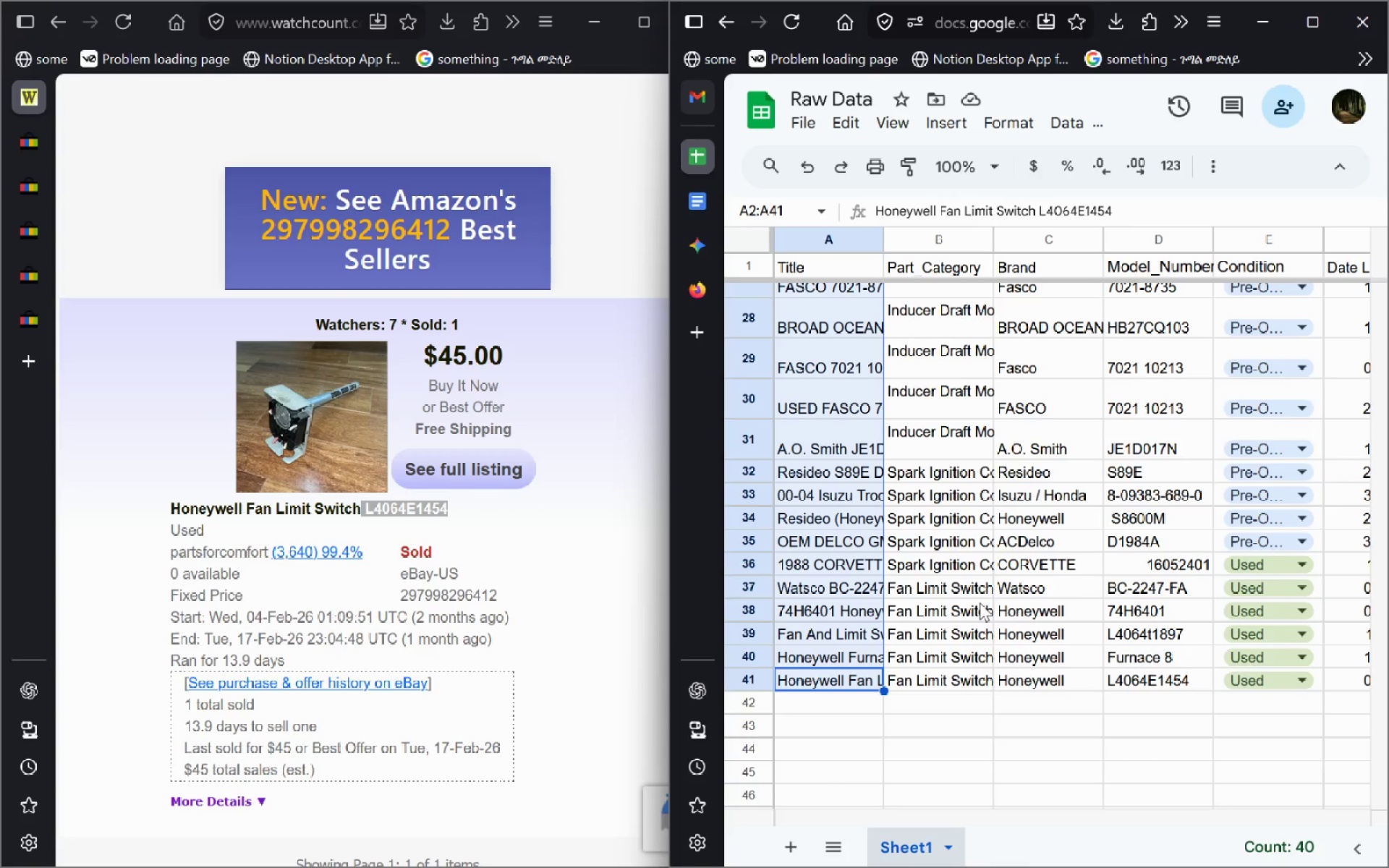 
mouse_move([708, 265])
 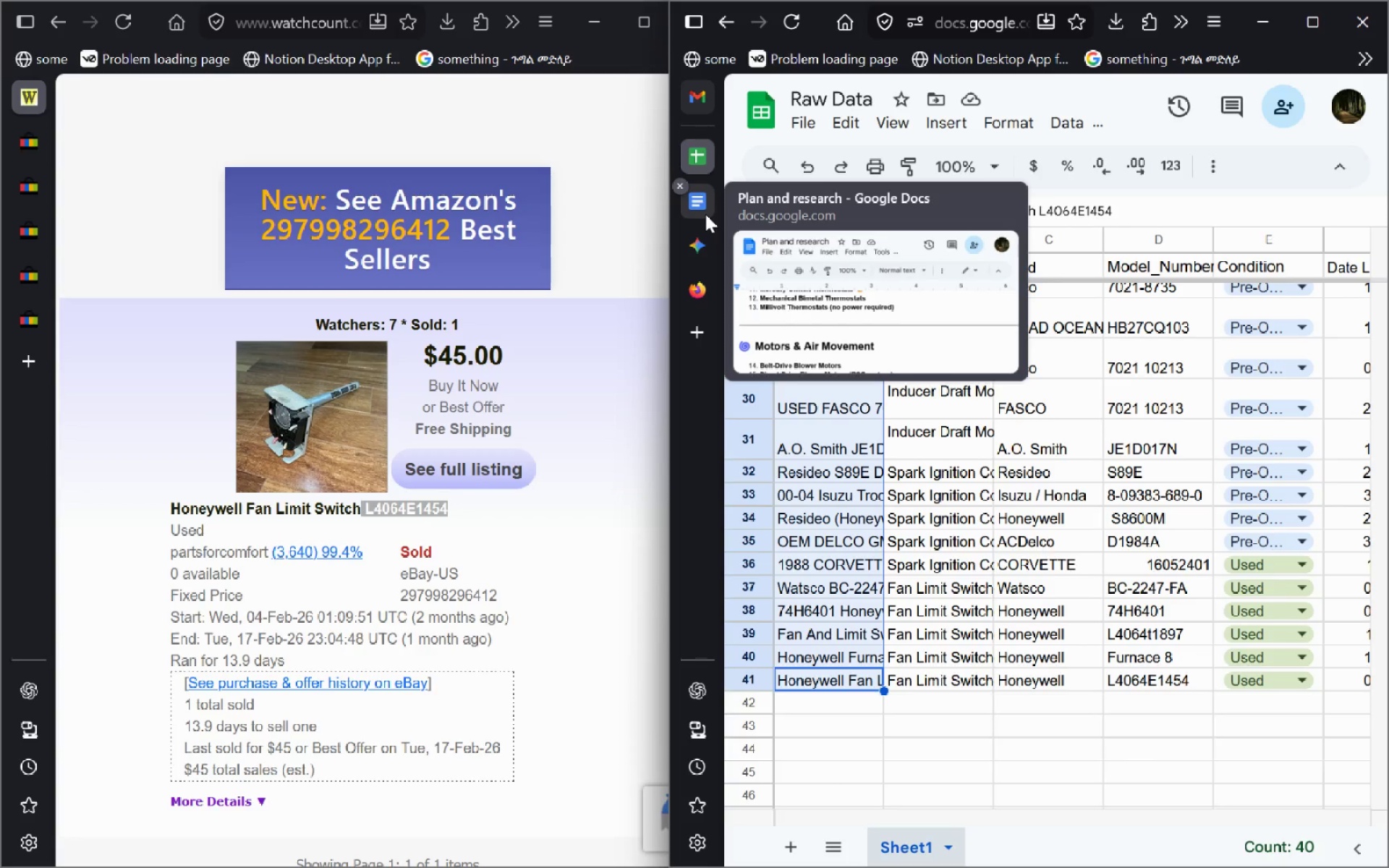 
left_click([705, 214])
 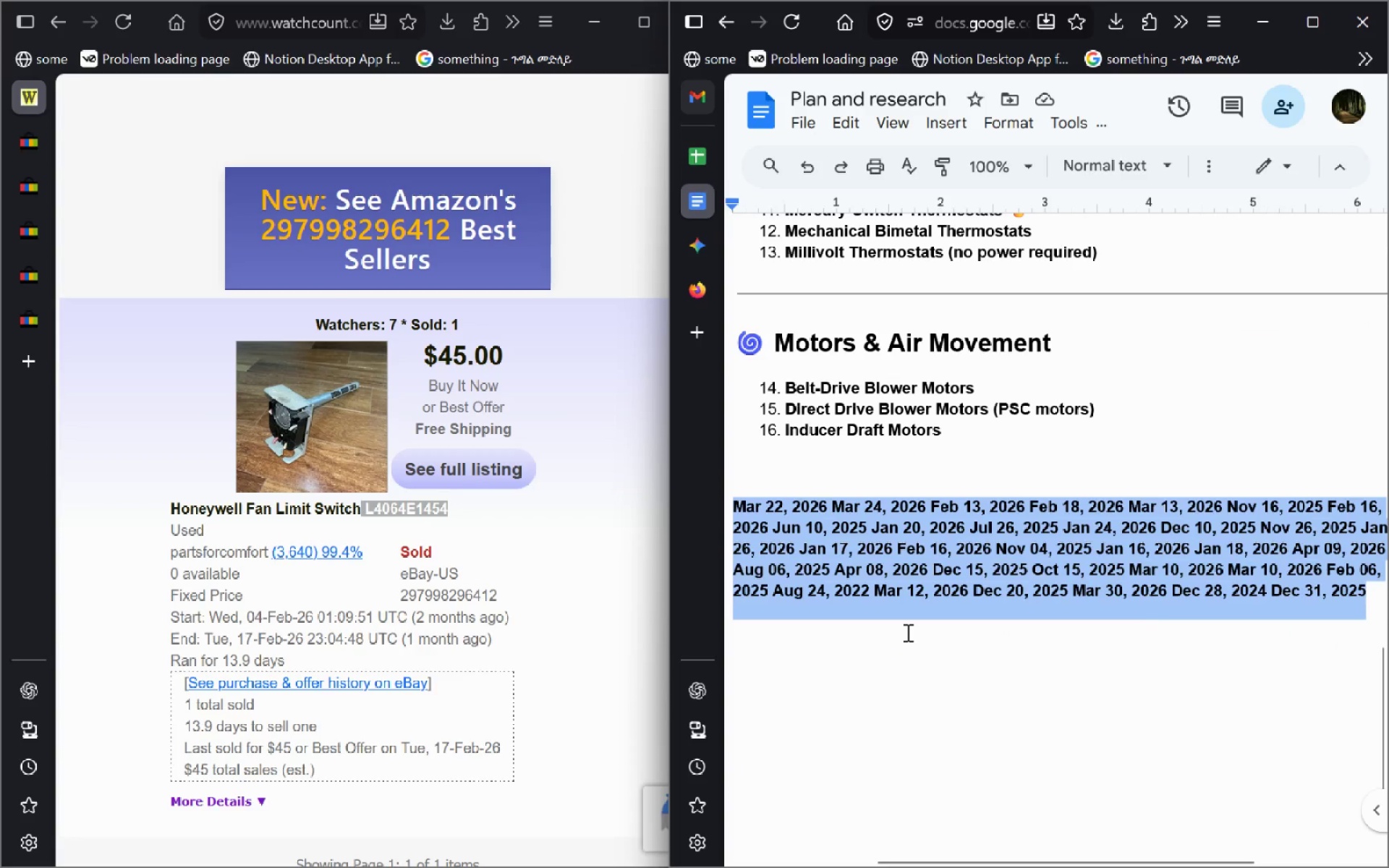 
key(Backspace)
 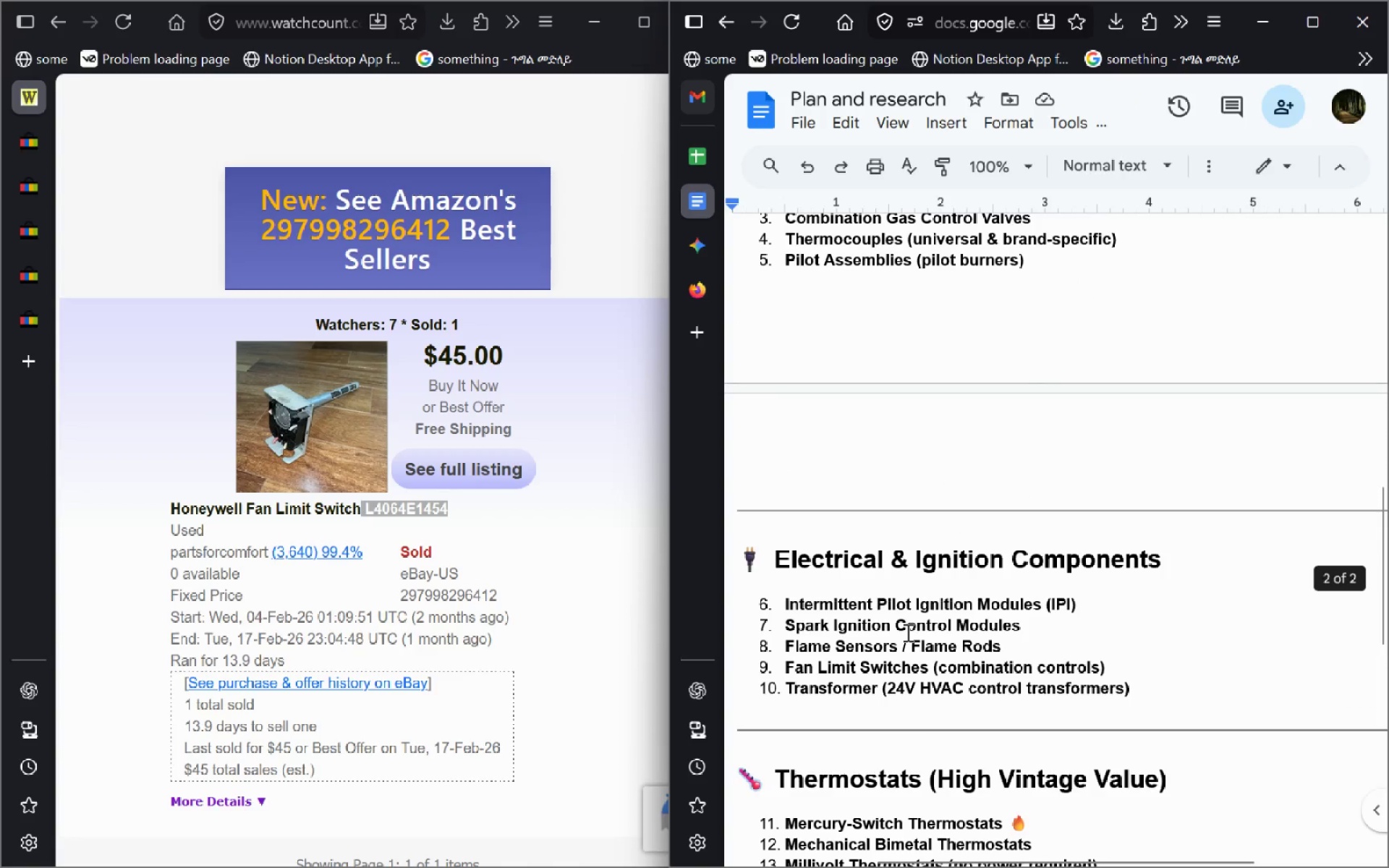 
wait(11.42)
 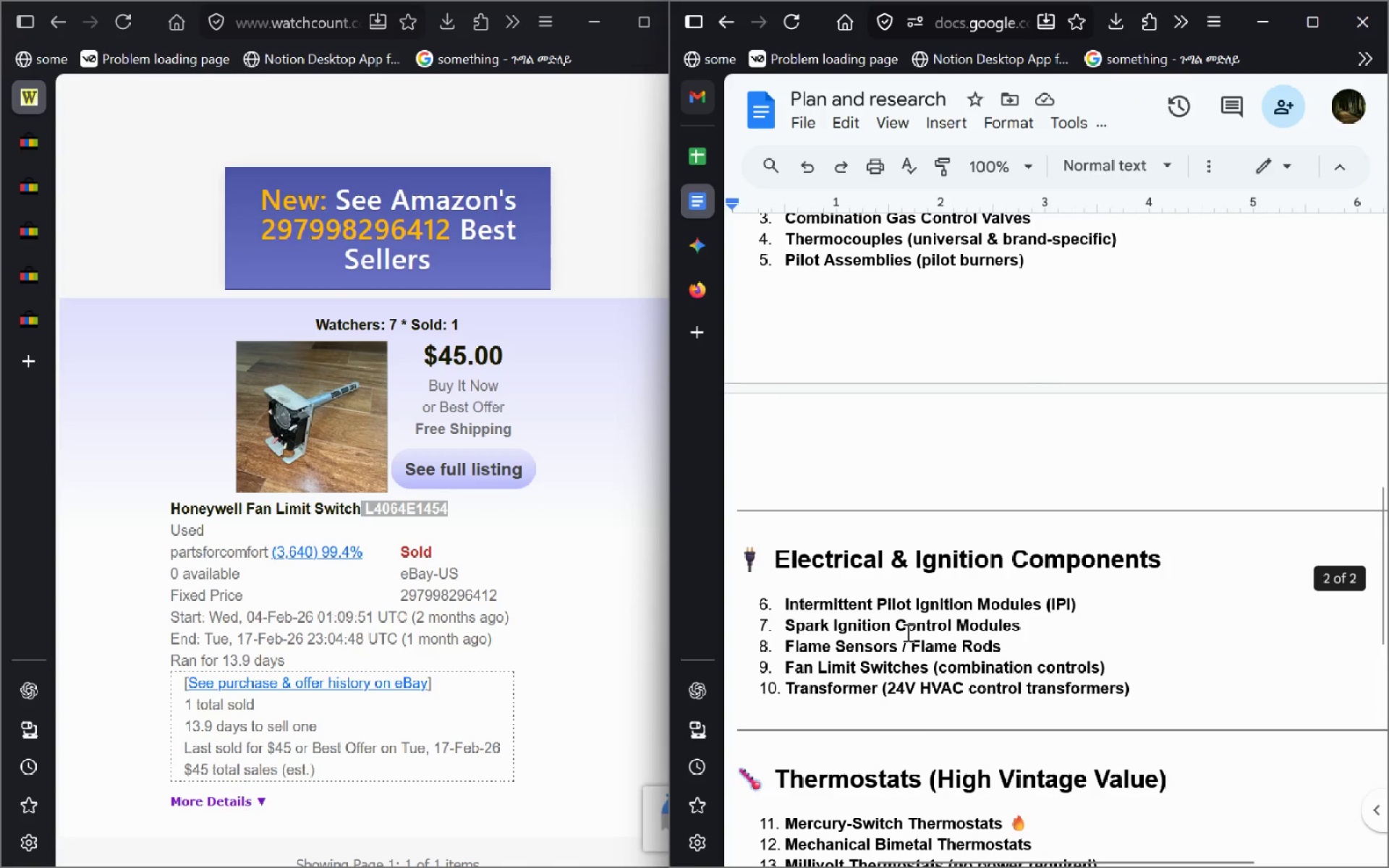 
left_click_drag(start_coordinate=[1031, 665], to_coordinate=[771, 671])
 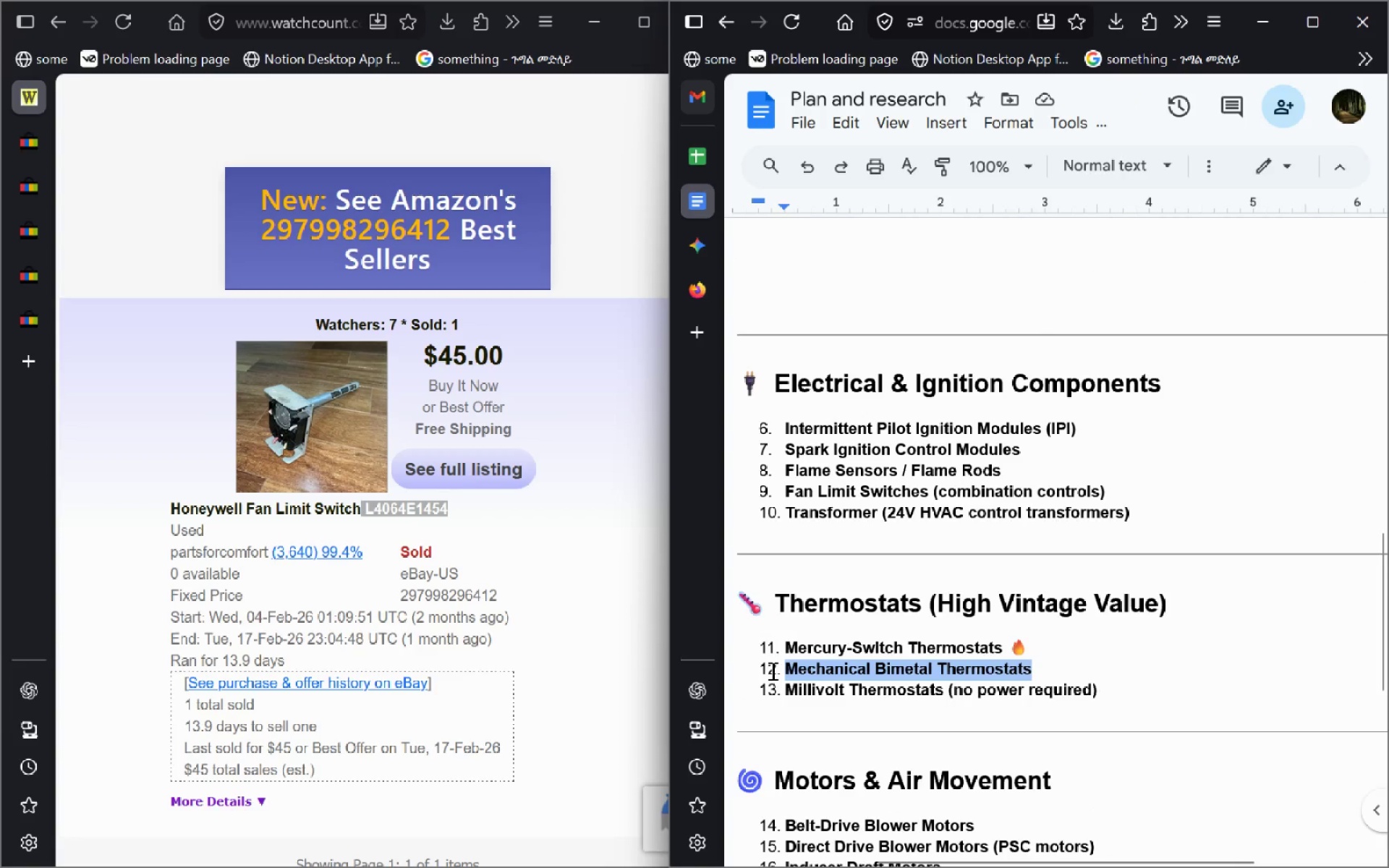 
key(Control+C)
 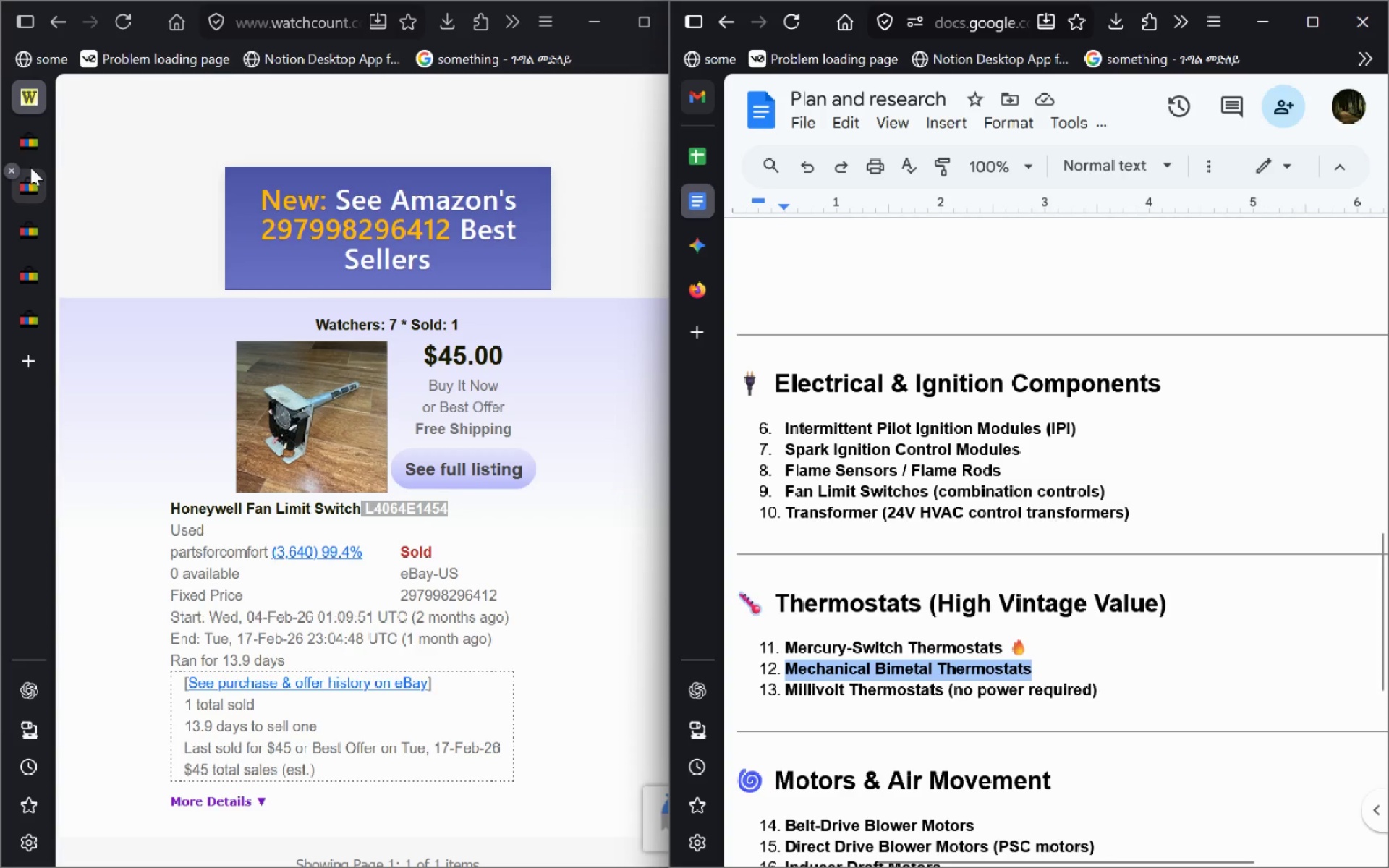 
left_click([30, 179])
 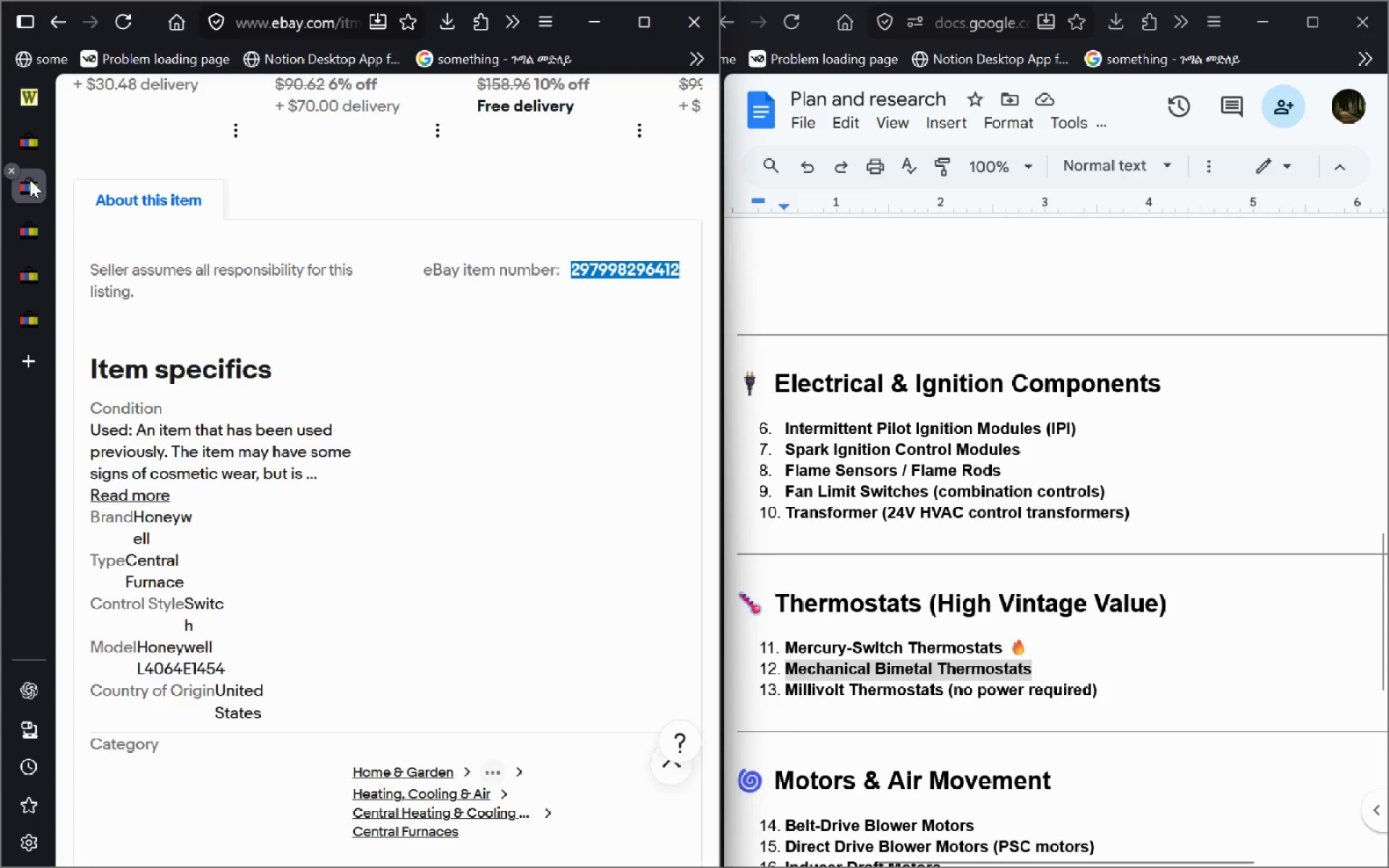 
key(Control+W)
 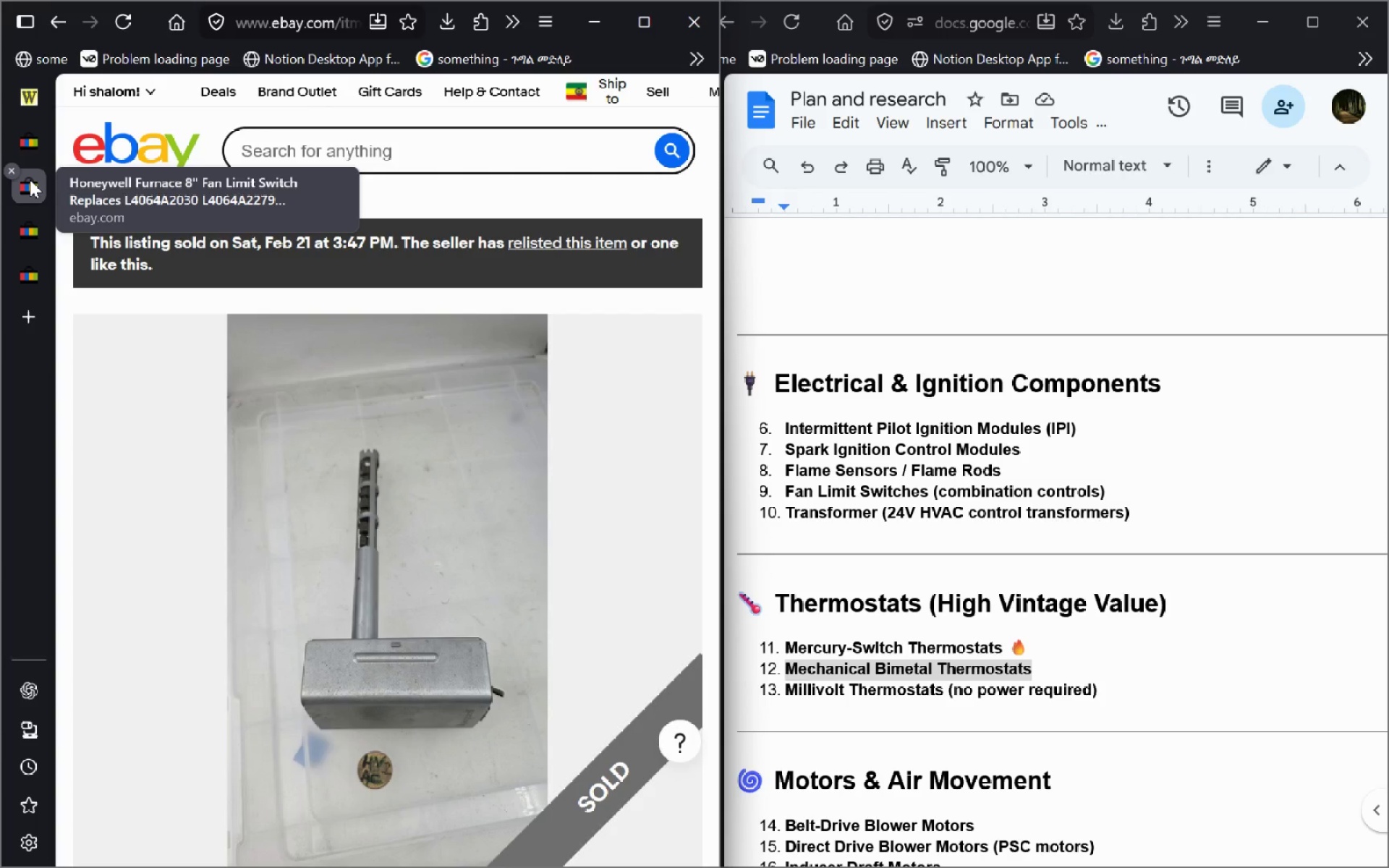 
key(Control+W)
 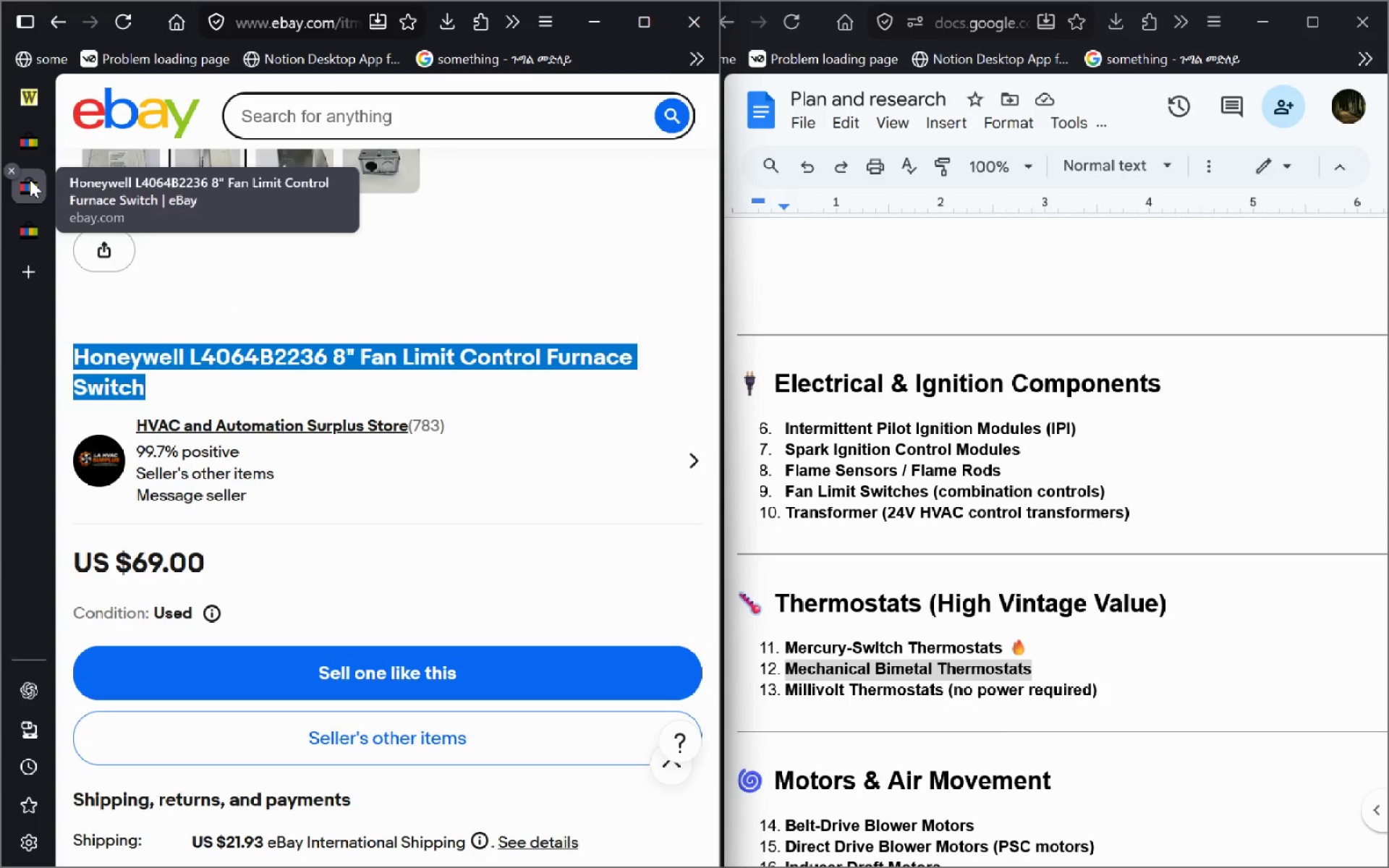 
key(Control+W)
 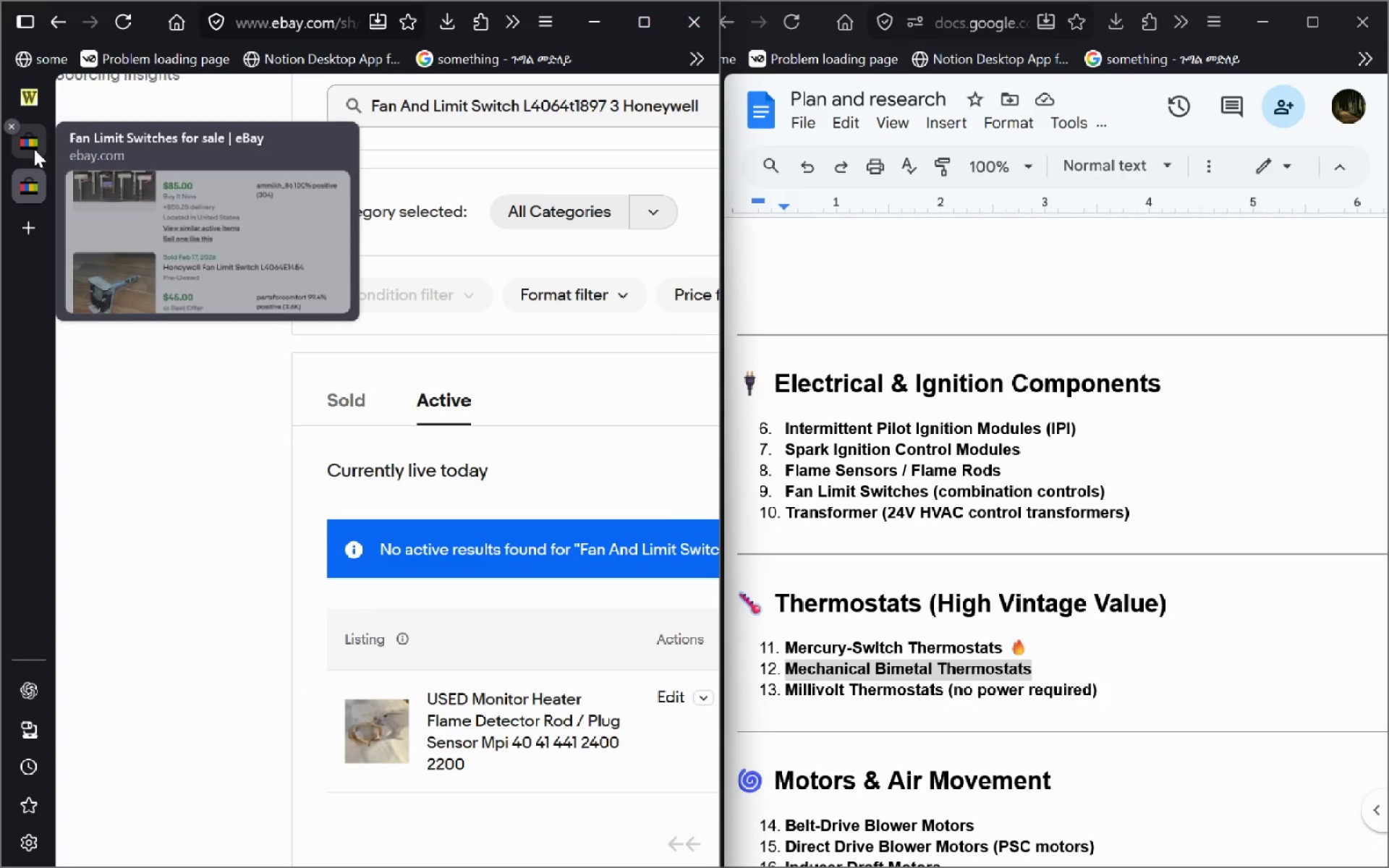 
left_click([34, 149])
 